 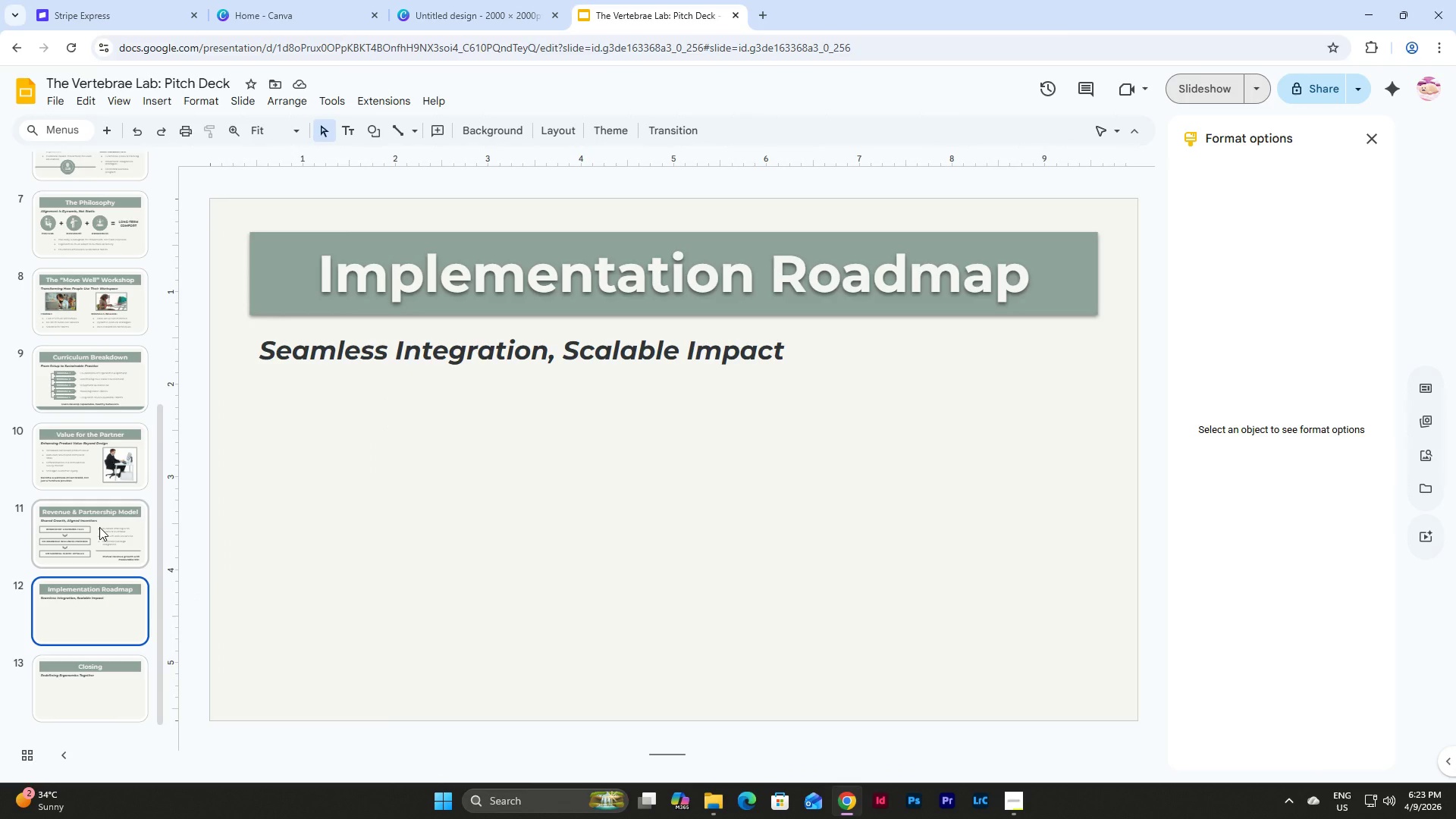 
scroll: coordinate [108, 453], scroll_direction: up, amount: 7.0
 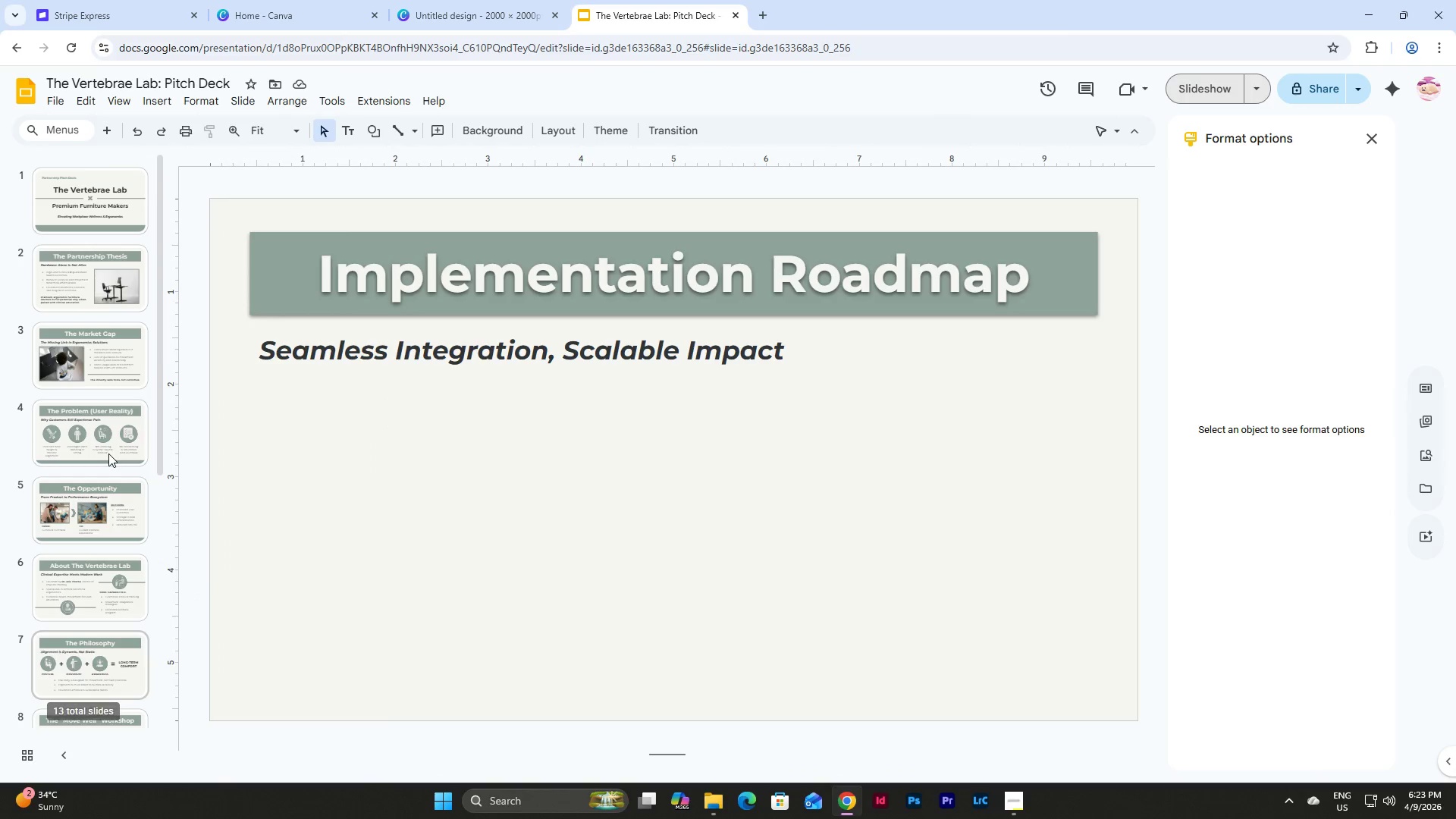 
scroll: coordinate [108, 453], scroll_direction: down, amount: 5.0
 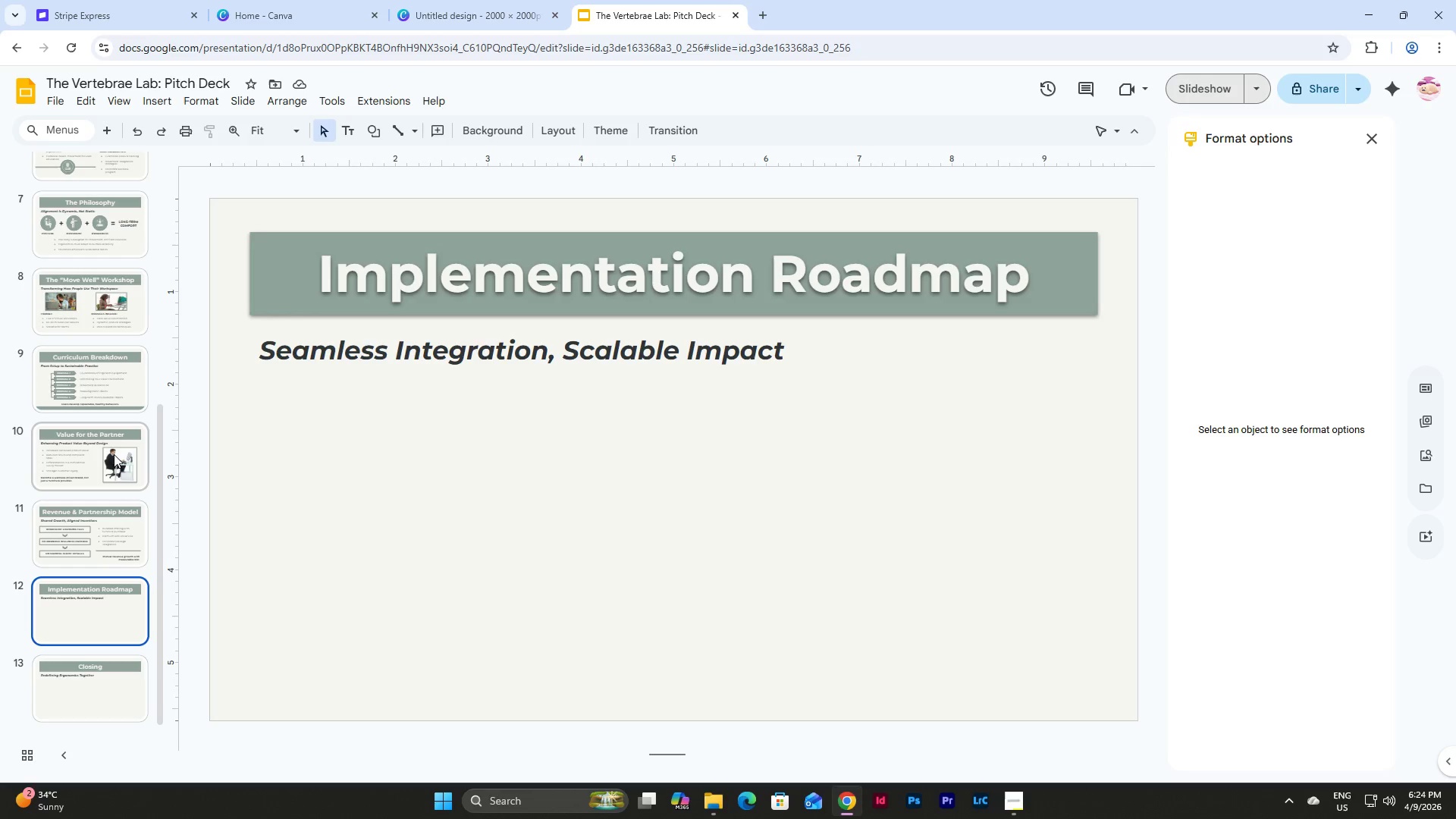 
wait(25.97)
 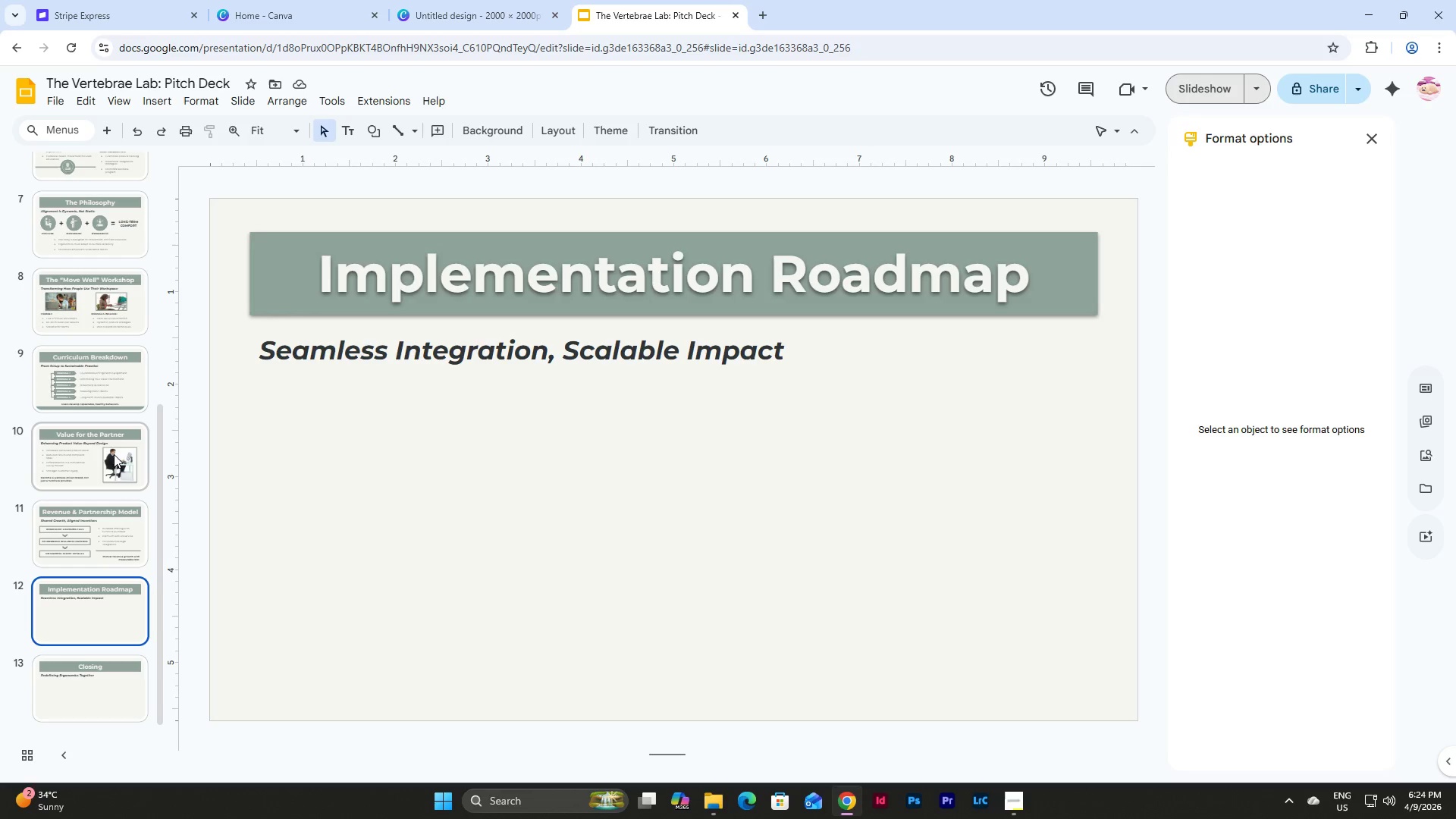 
left_click([108, 620])
 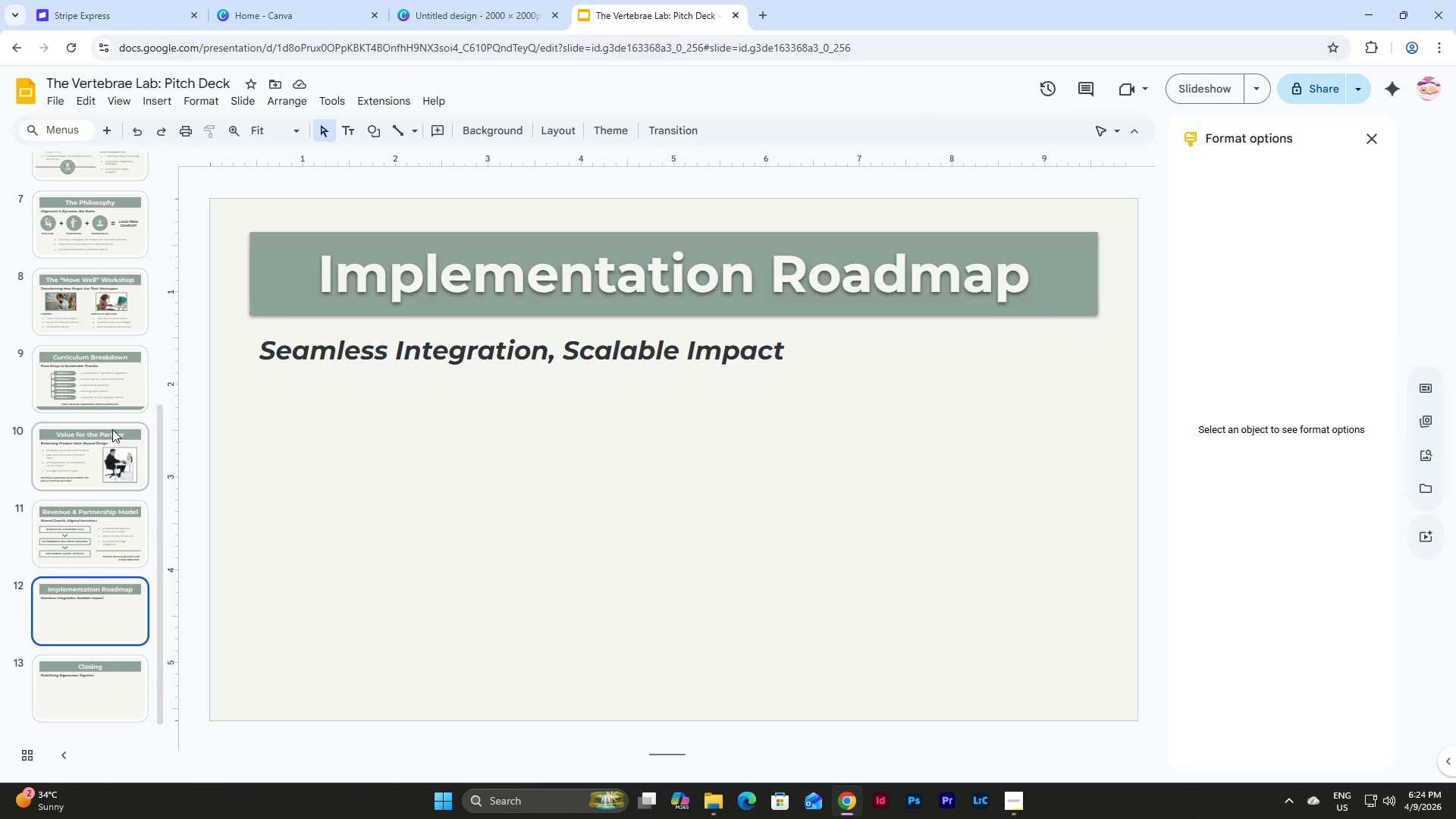 
scroll: coordinate [112, 429], scroll_direction: up, amount: 3.0
 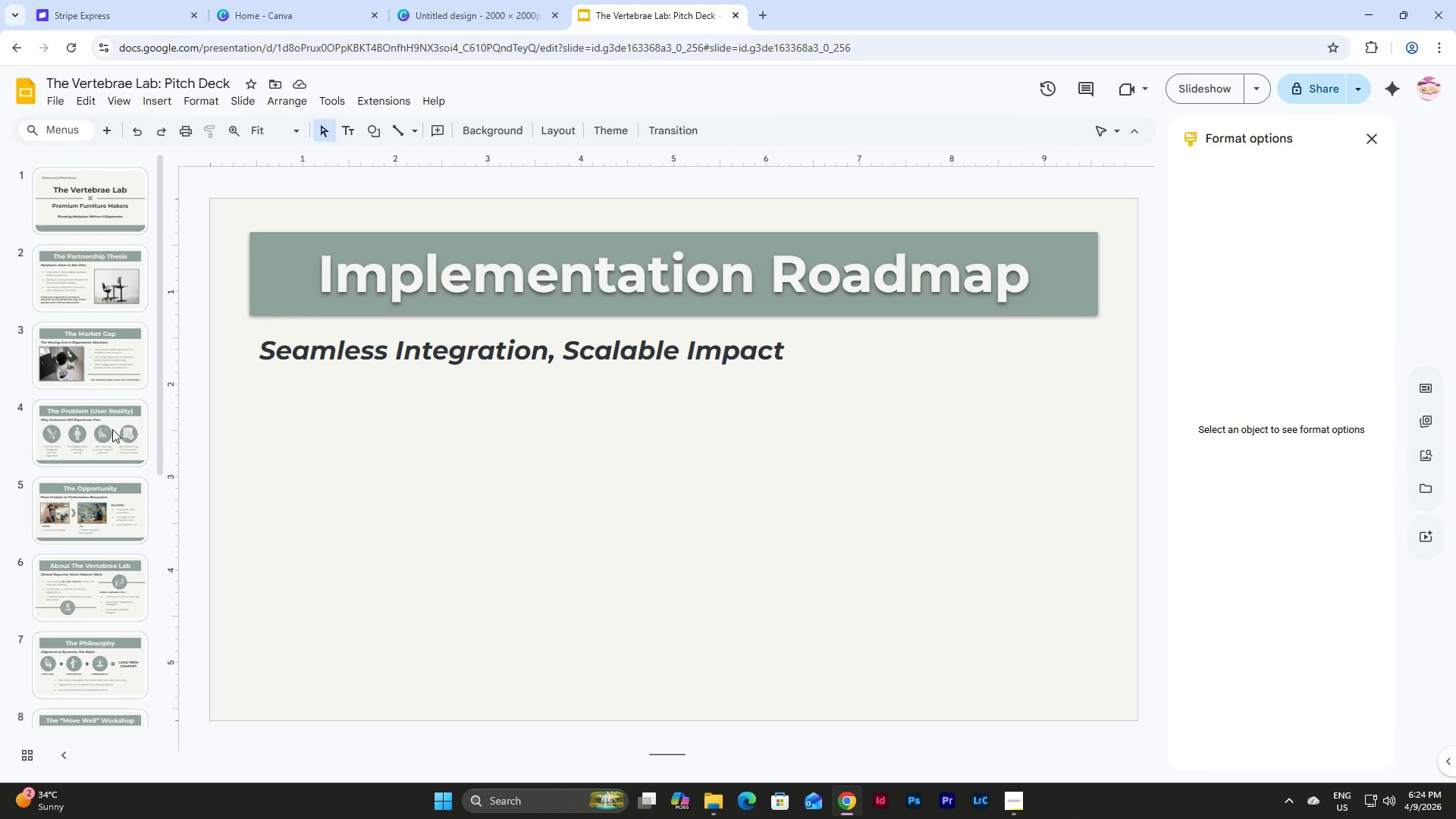 
scroll: coordinate [116, 419], scroll_direction: down, amount: 5.0
 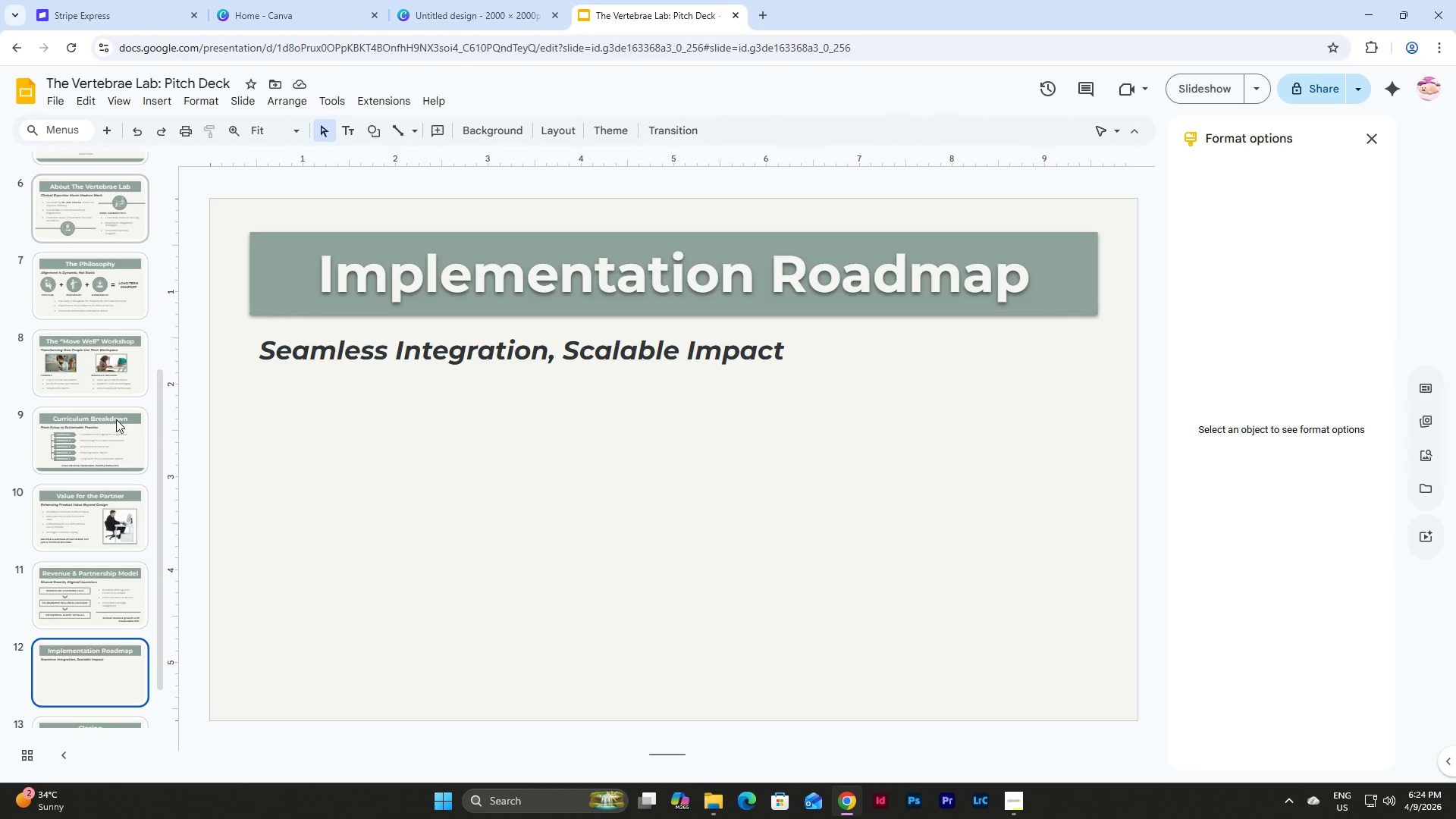 
scroll: coordinate [116, 419], scroll_direction: up, amount: 1.0
 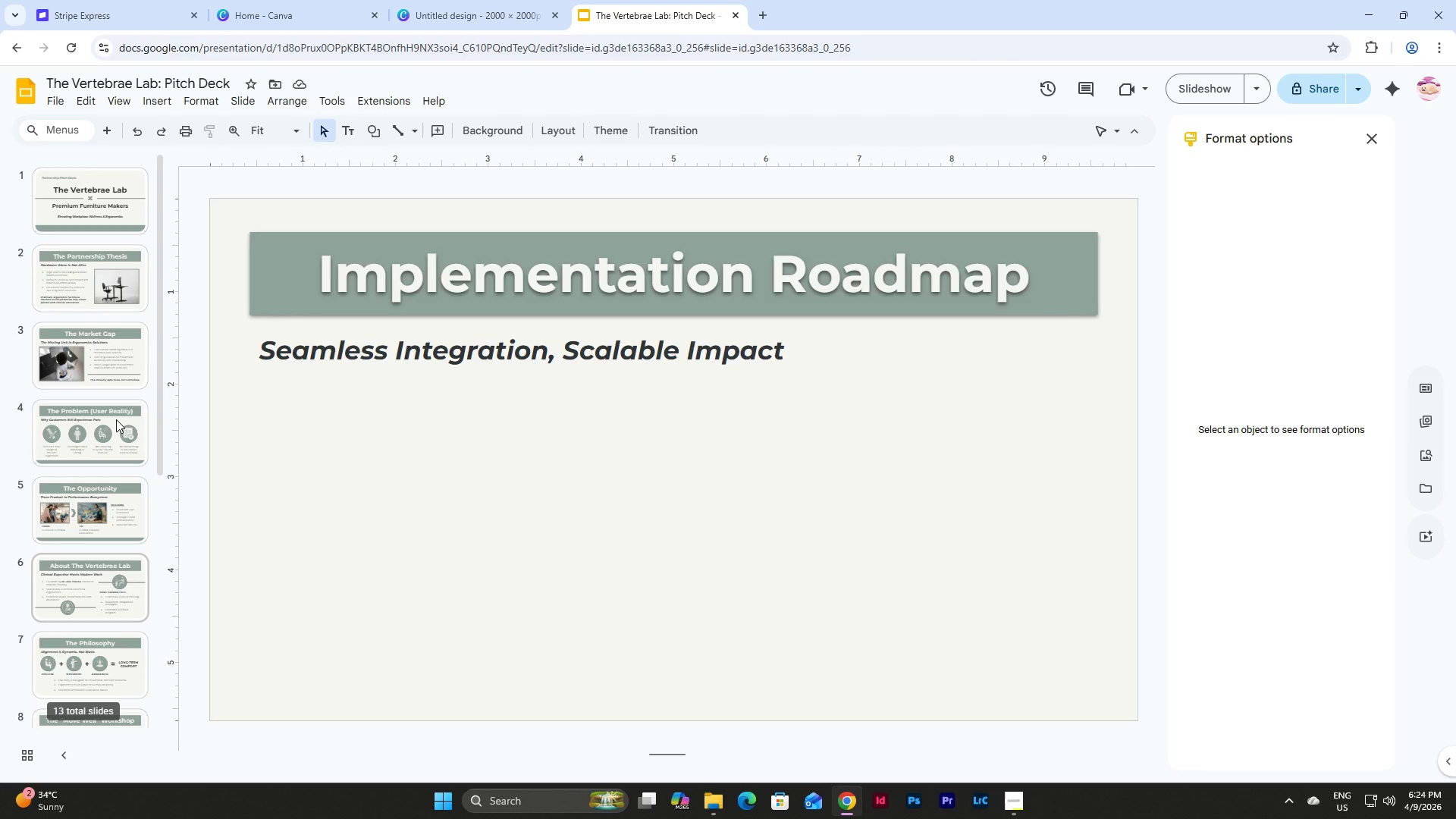 
scroll: coordinate [116, 419], scroll_direction: down, amount: 3.0
 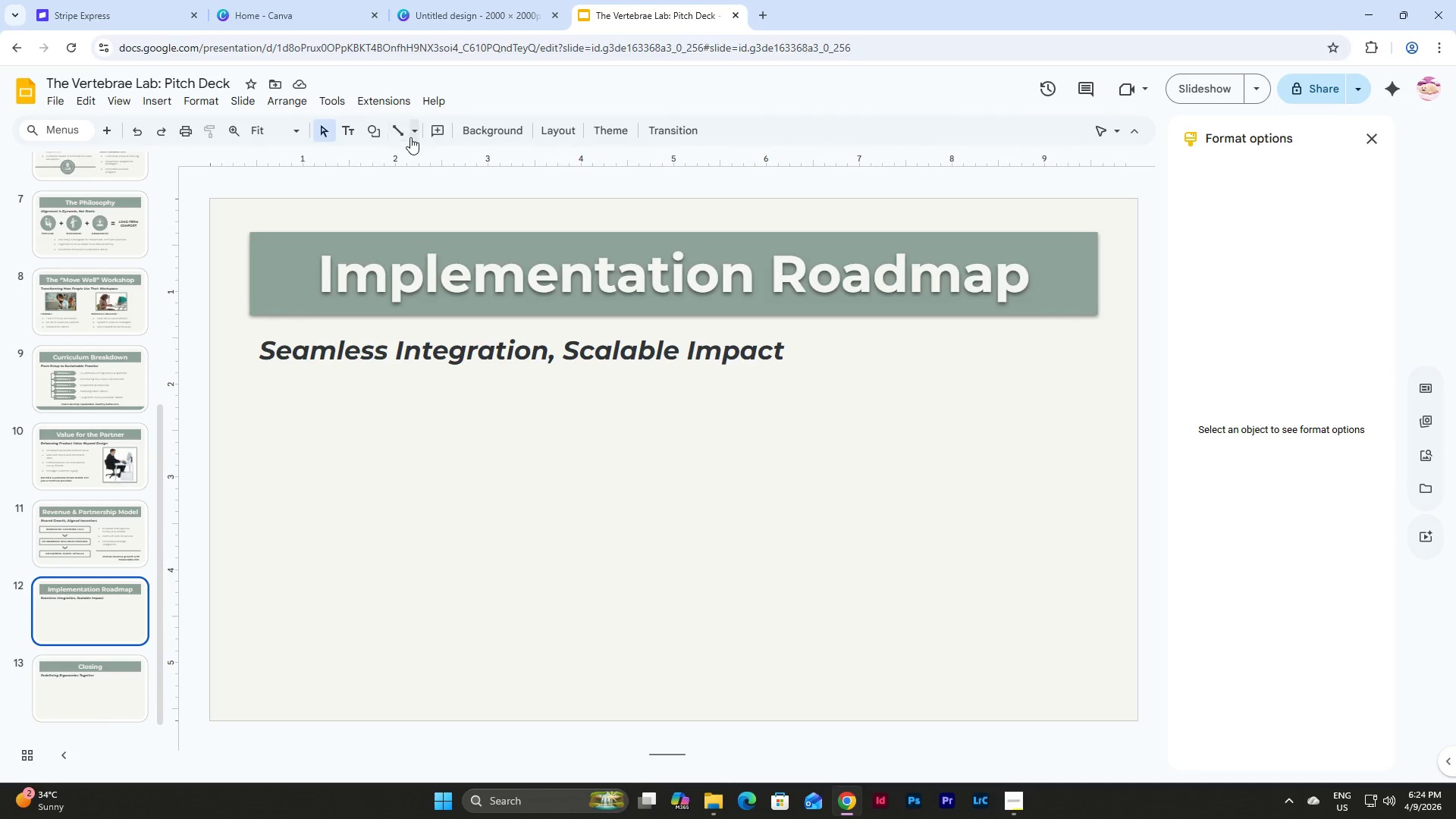 
left_click_drag(start_coordinate=[425, 165], to_coordinate=[439, 189])
 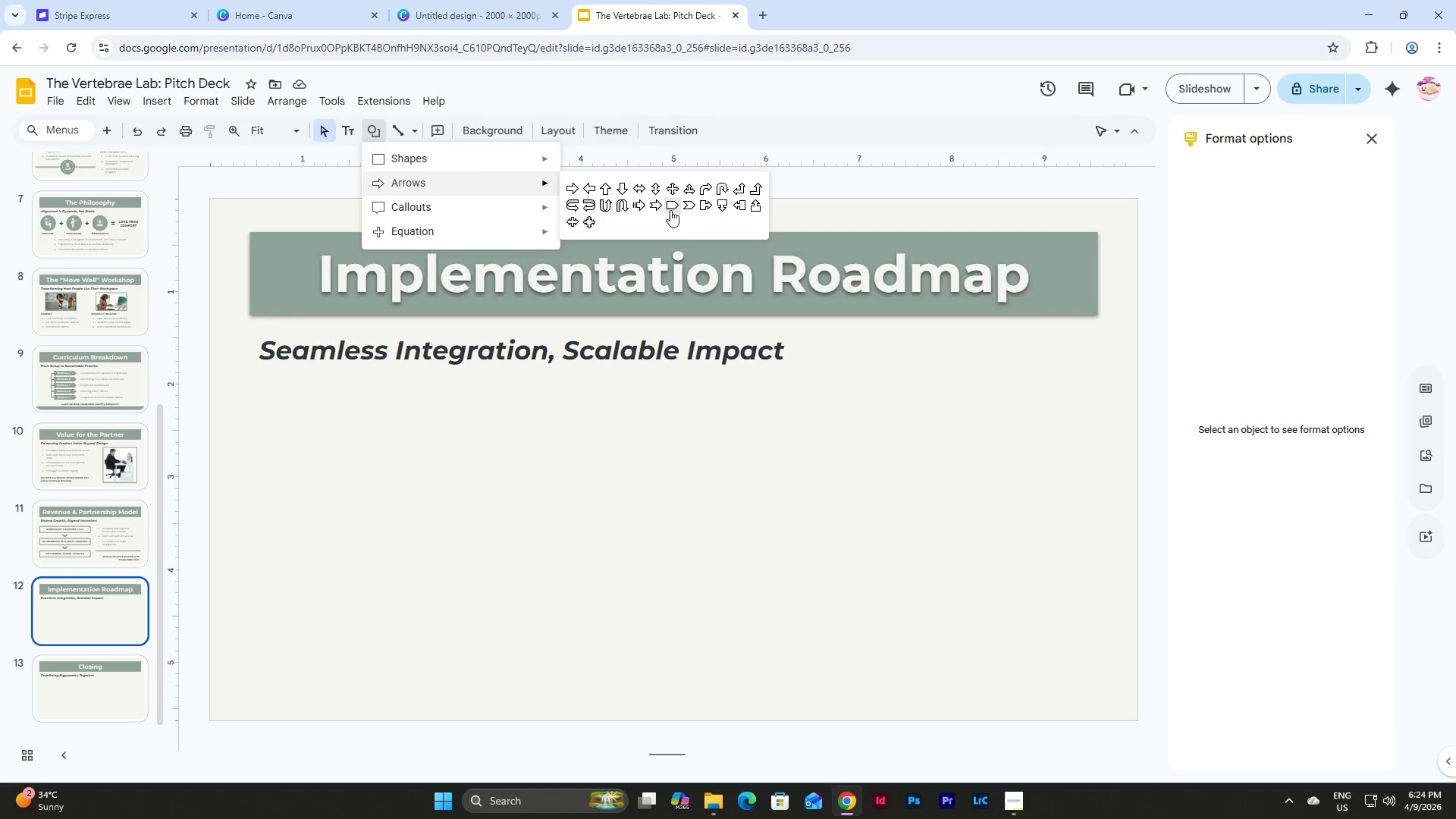 
left_click([671, 210])
 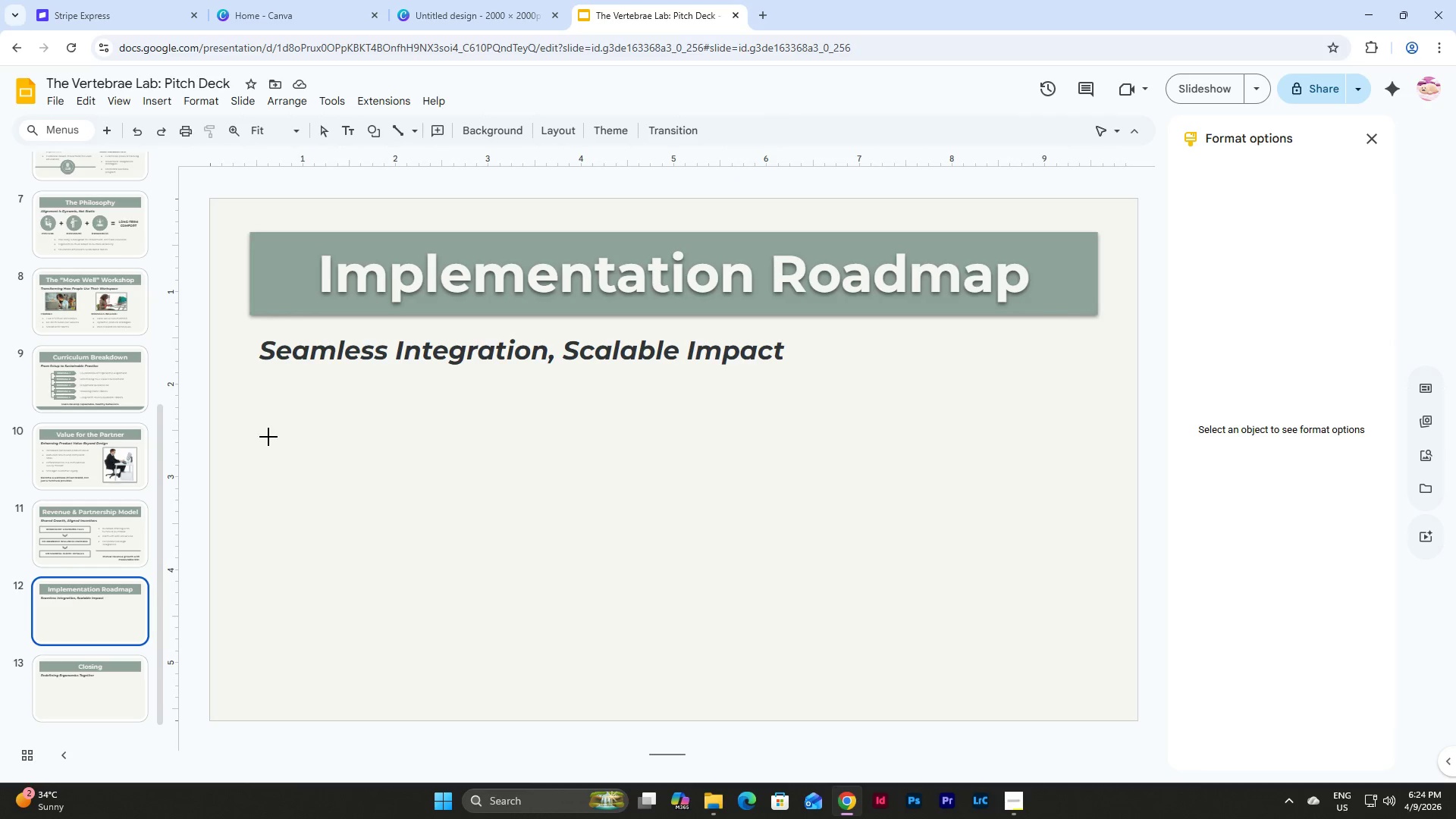 
left_click_drag(start_coordinate=[259, 429], to_coordinate=[504, 488])
 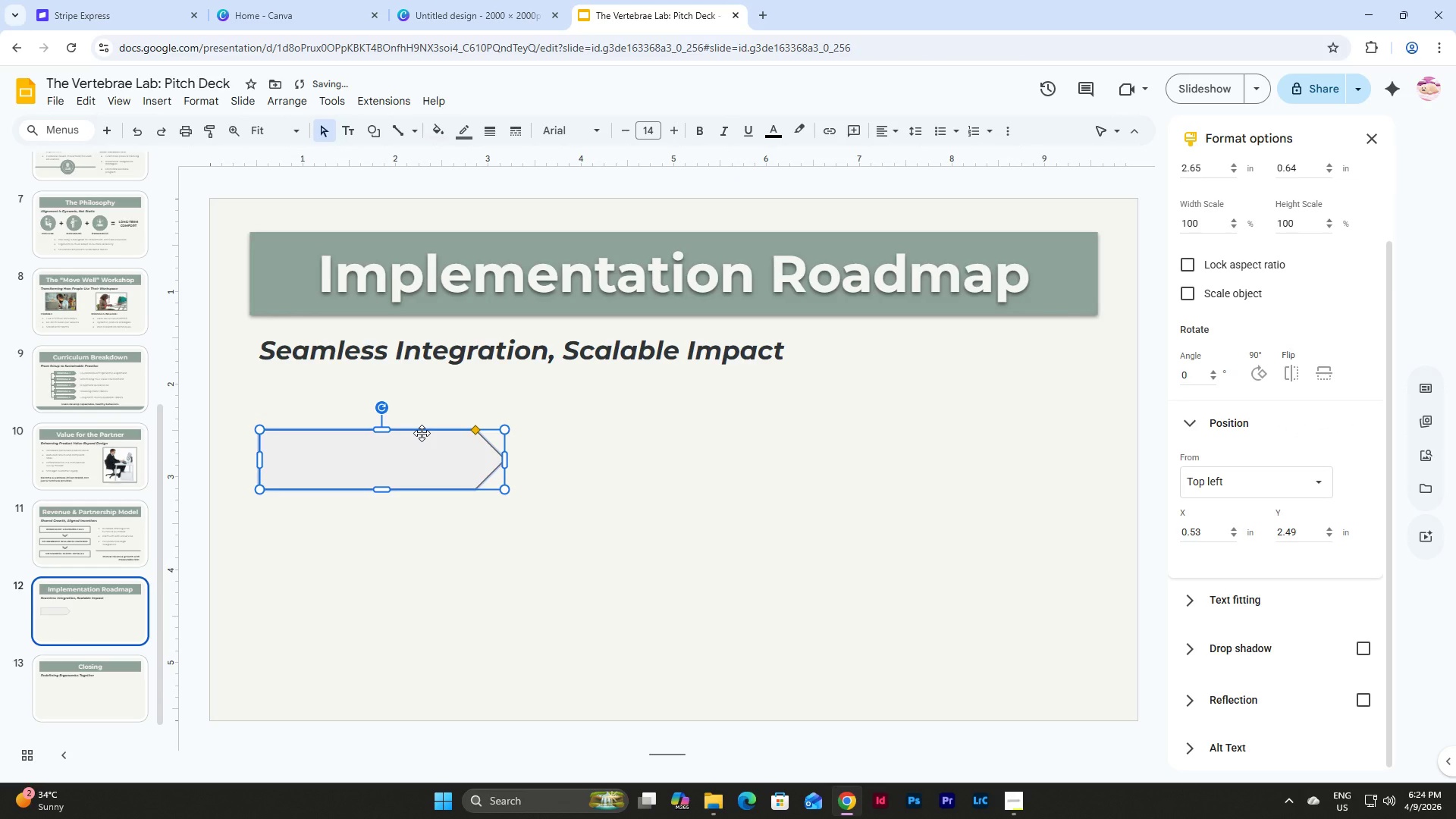 
left_click_drag(start_coordinate=[422, 433], to_coordinate=[415, 431])
 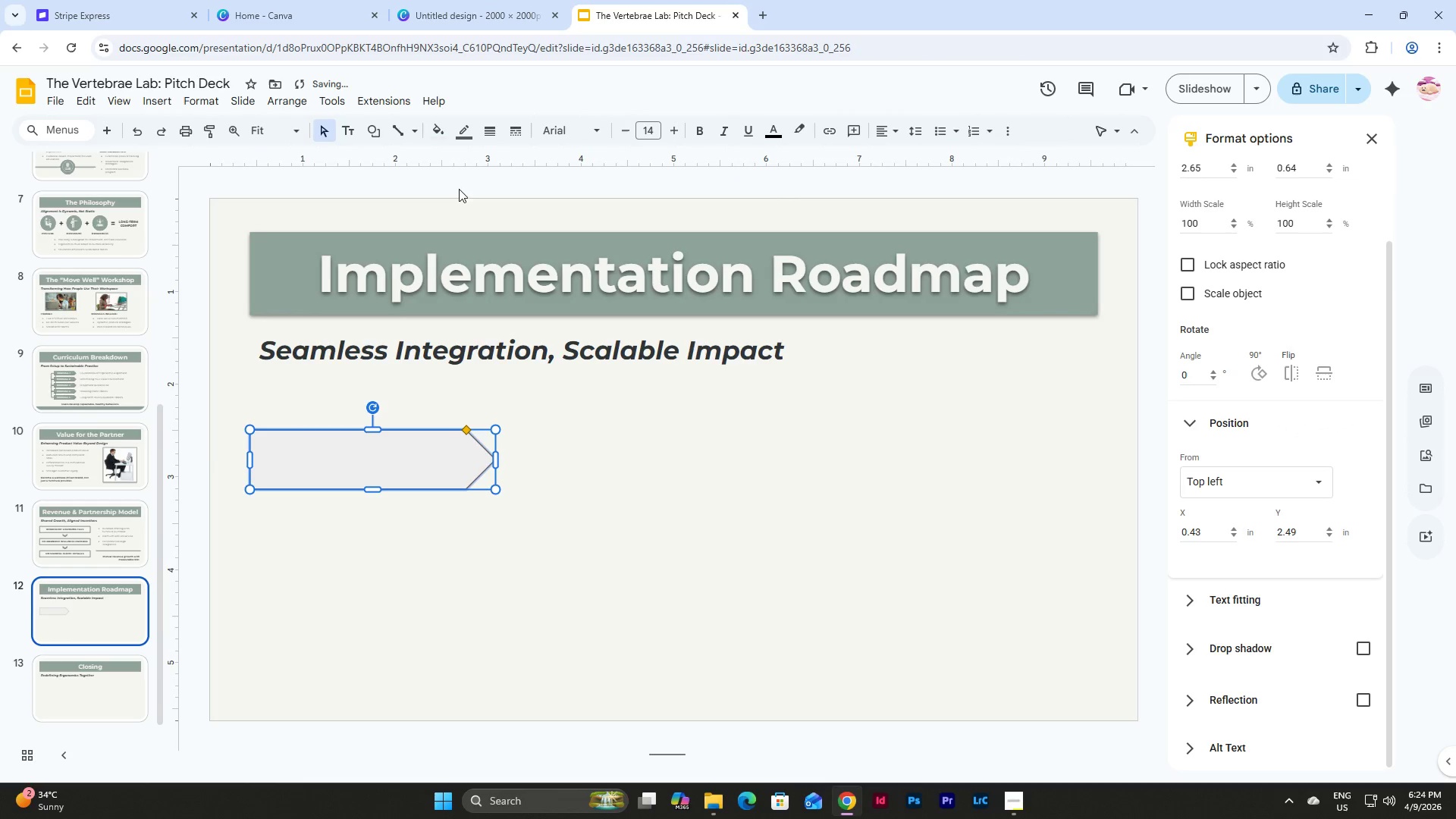 
left_click([463, 135])
 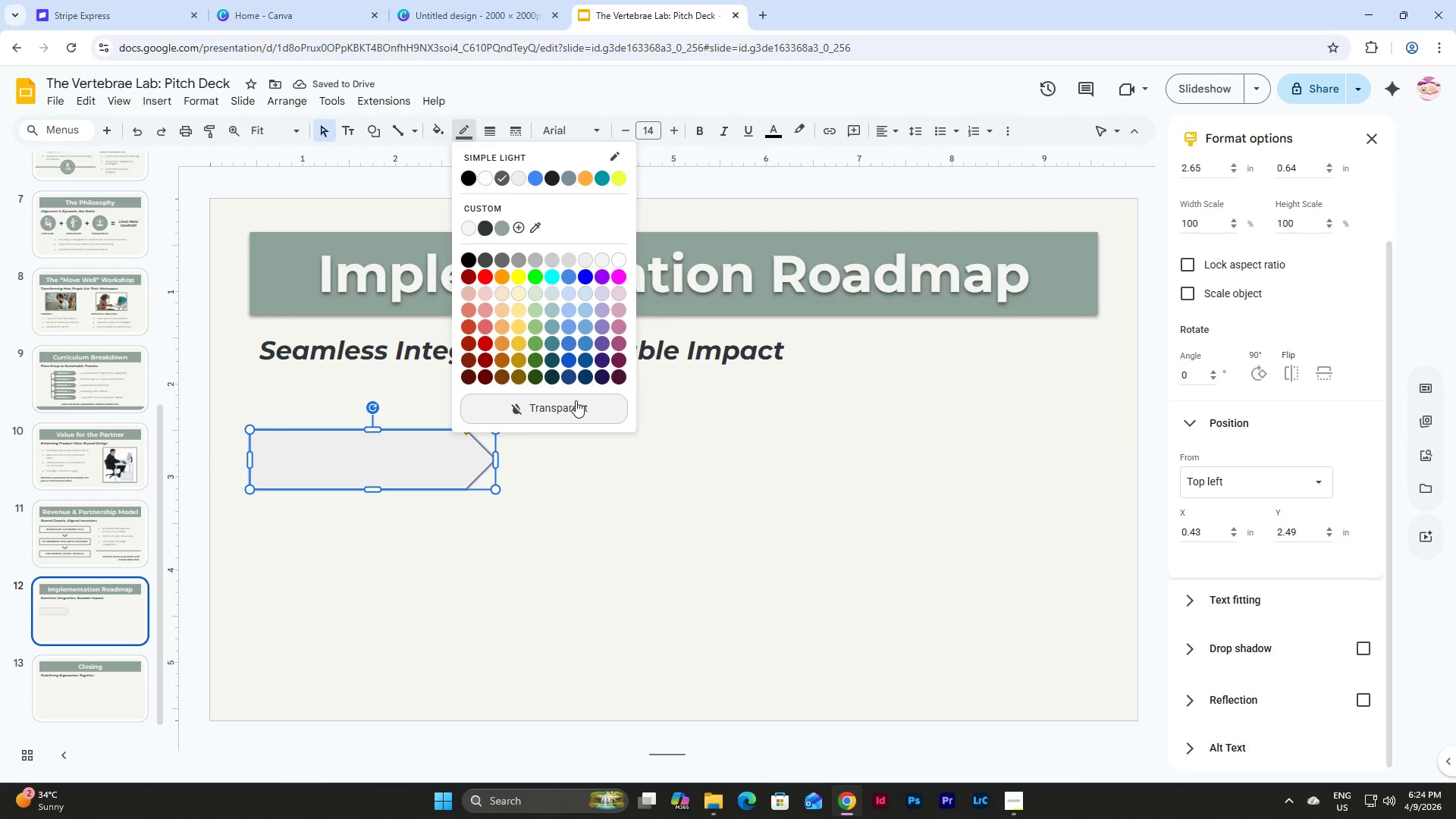 
left_click([576, 400])
 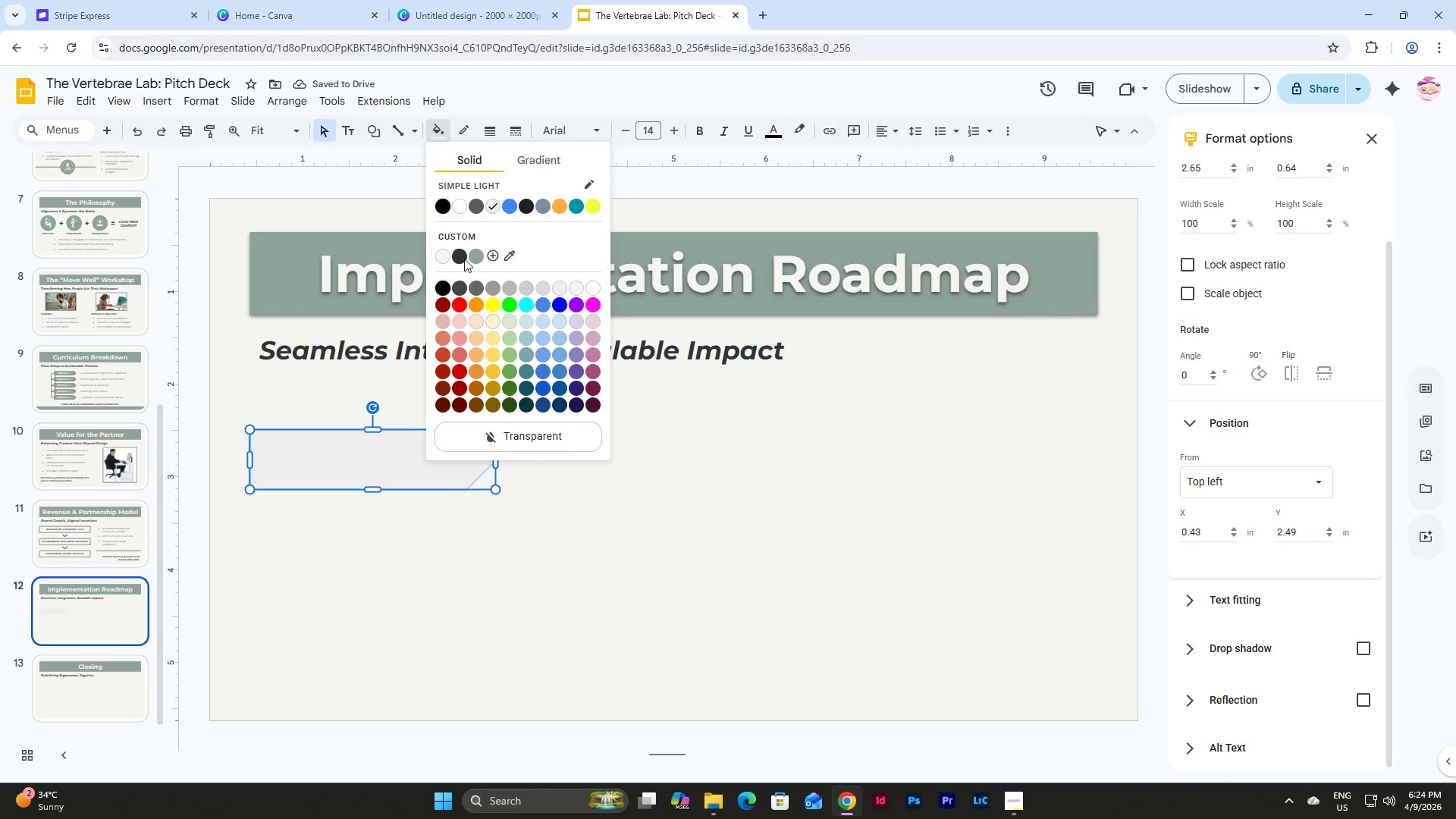 
left_click([478, 255])
 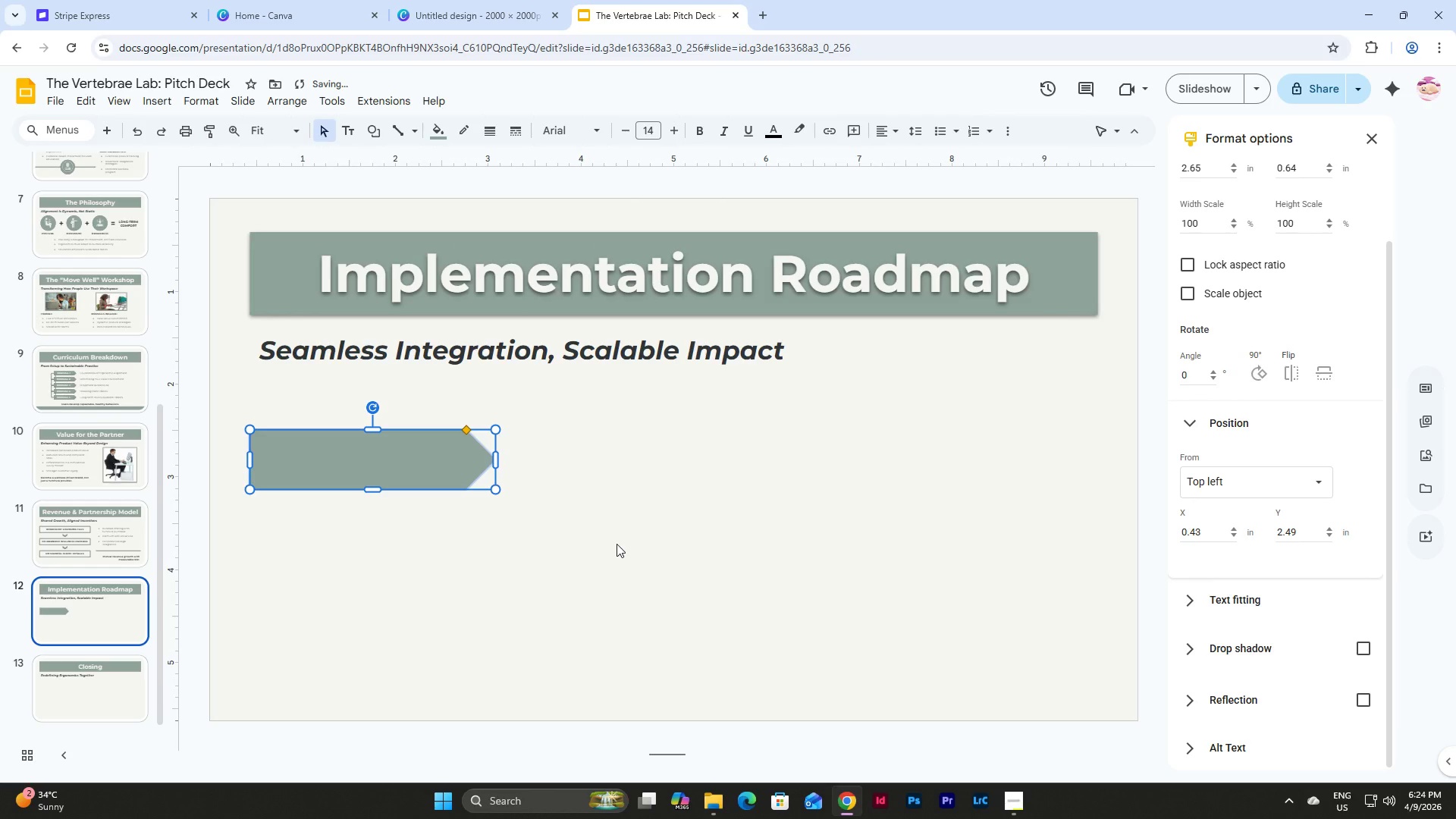 
left_click([617, 544])
 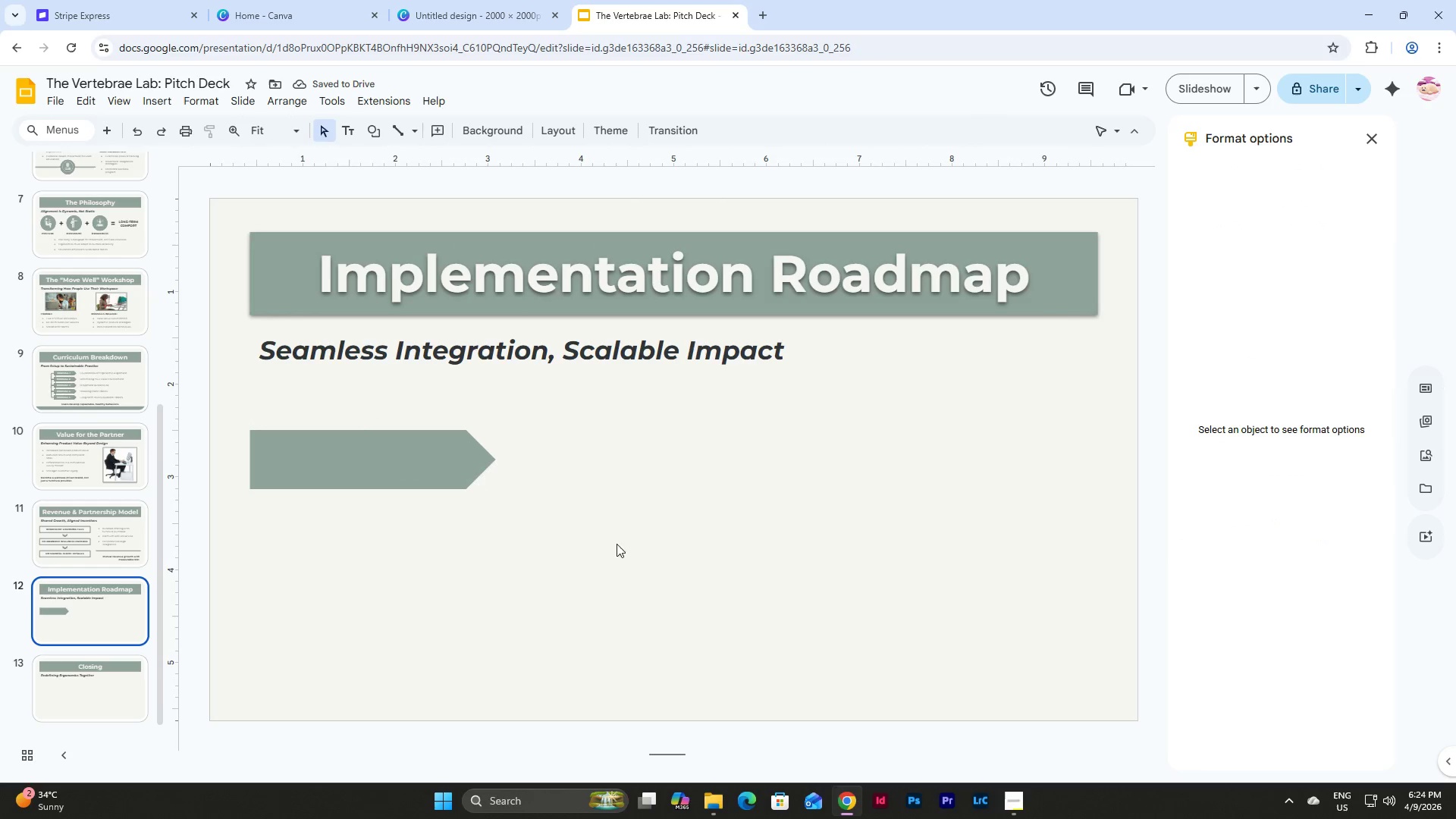 
left_click([396, 478])
 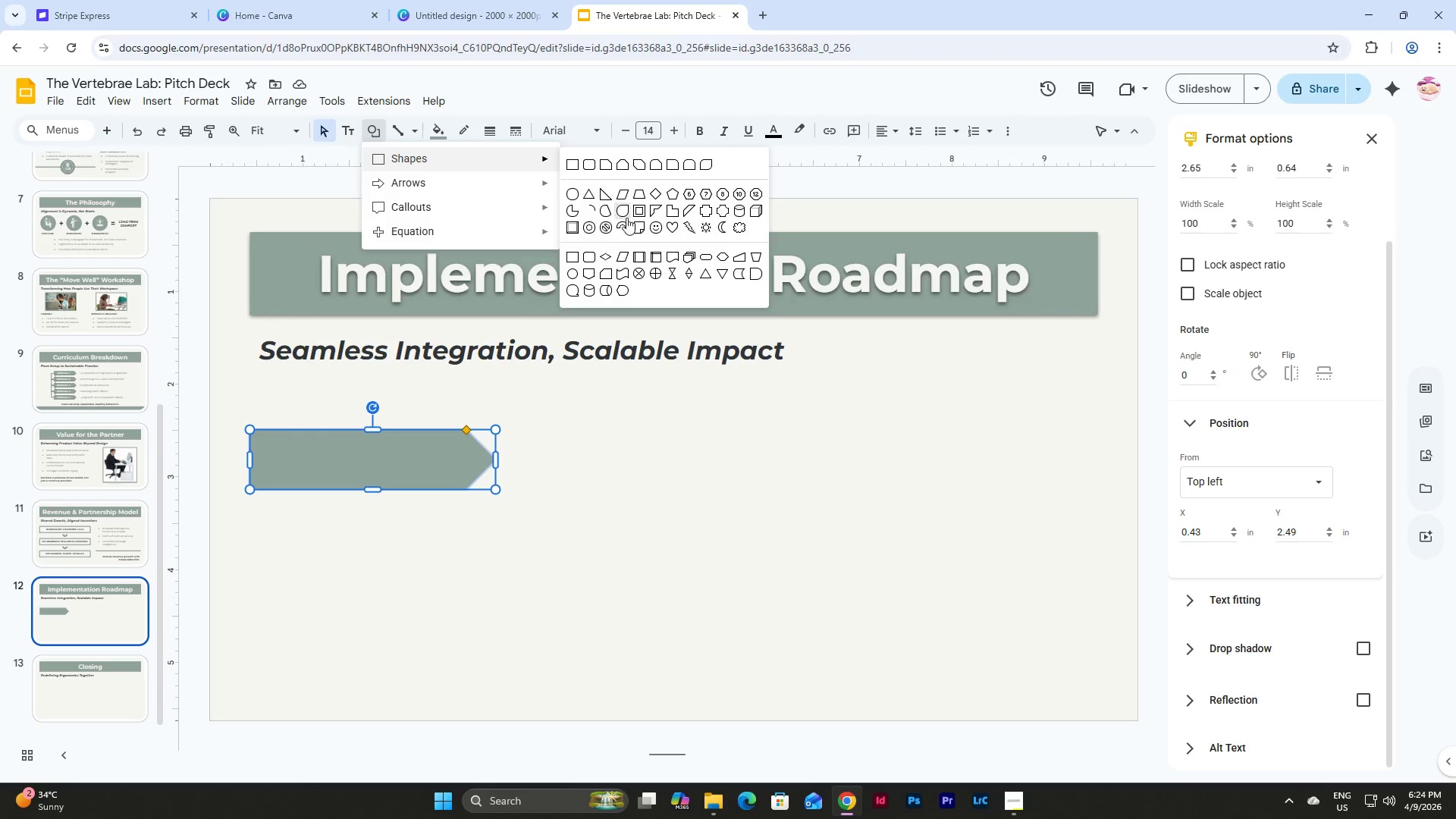 
mouse_move([553, 181])
 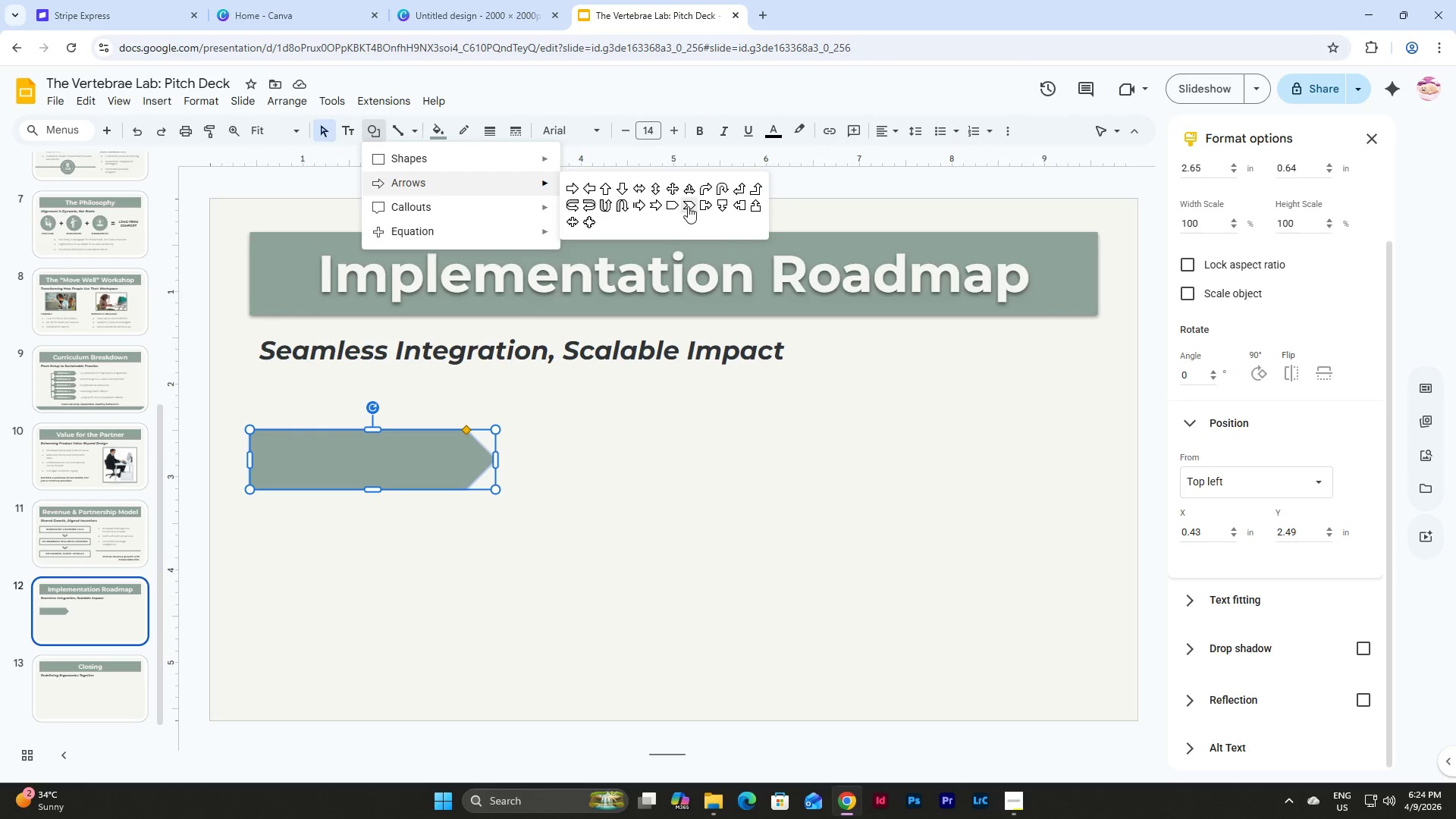 
left_click([690, 206])
 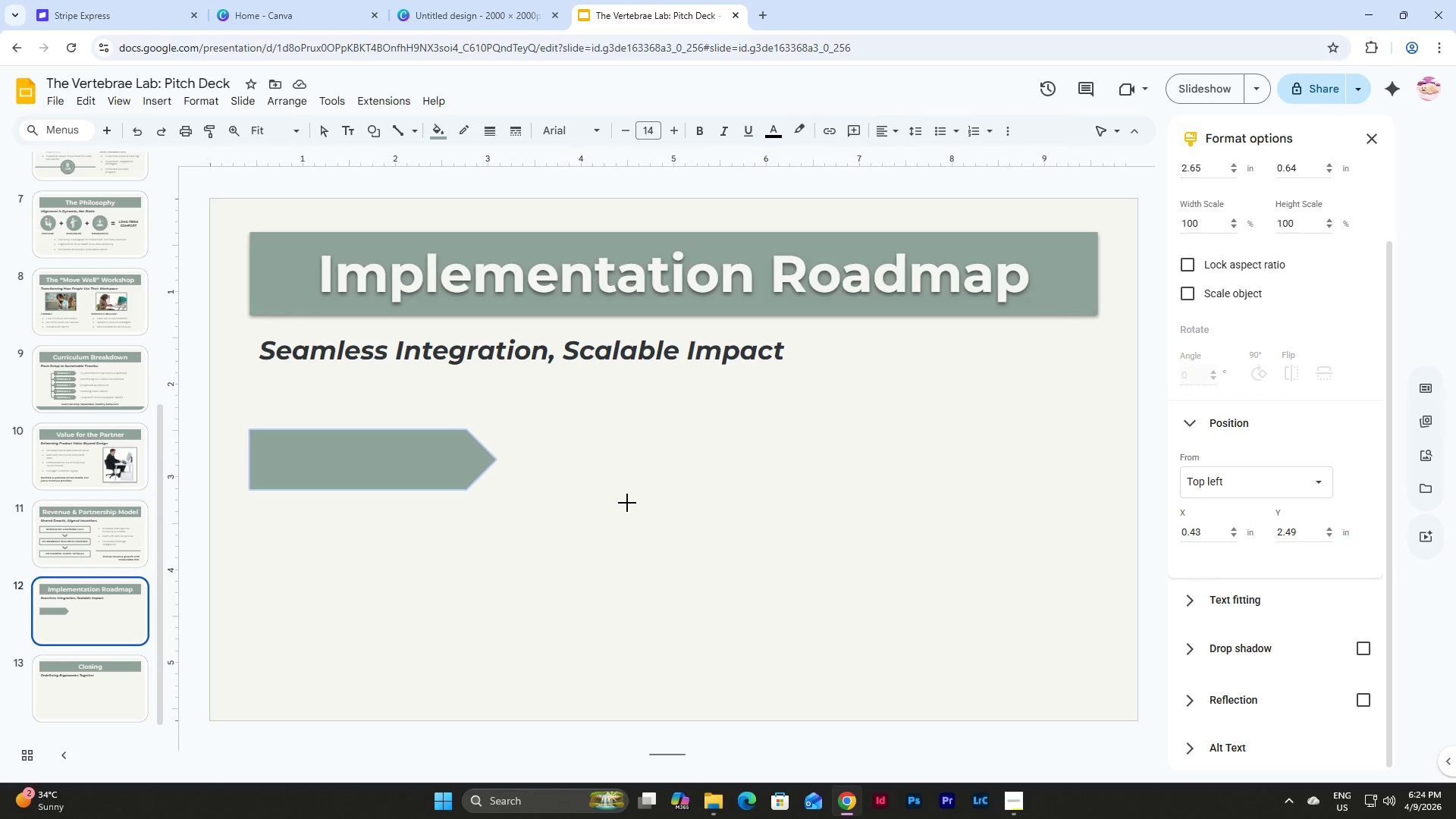 
left_click_drag(start_coordinate=[627, 486], to_coordinate=[855, 543])
 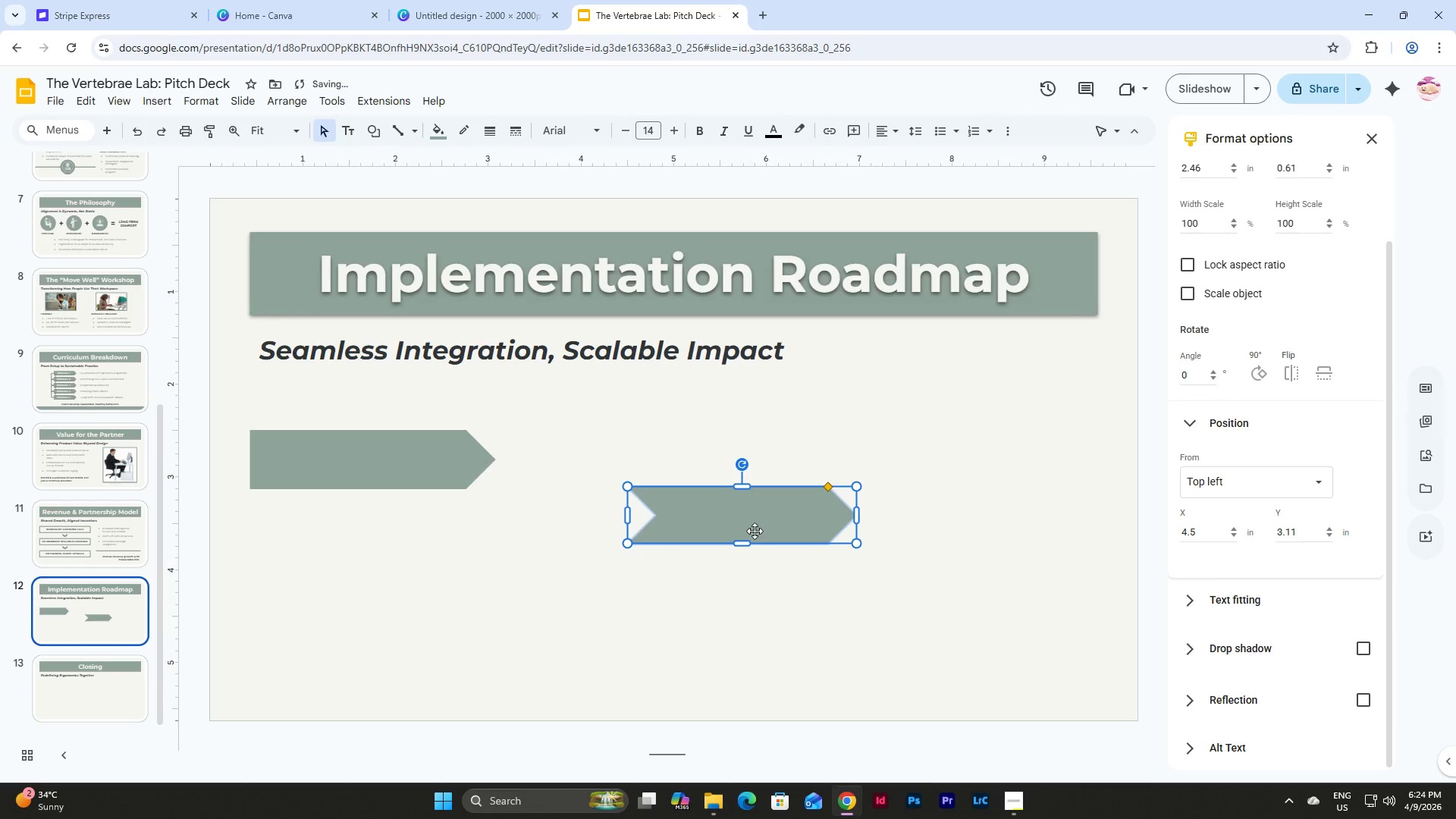 
left_click_drag(start_coordinate=[755, 531], to_coordinate=[620, 553])
 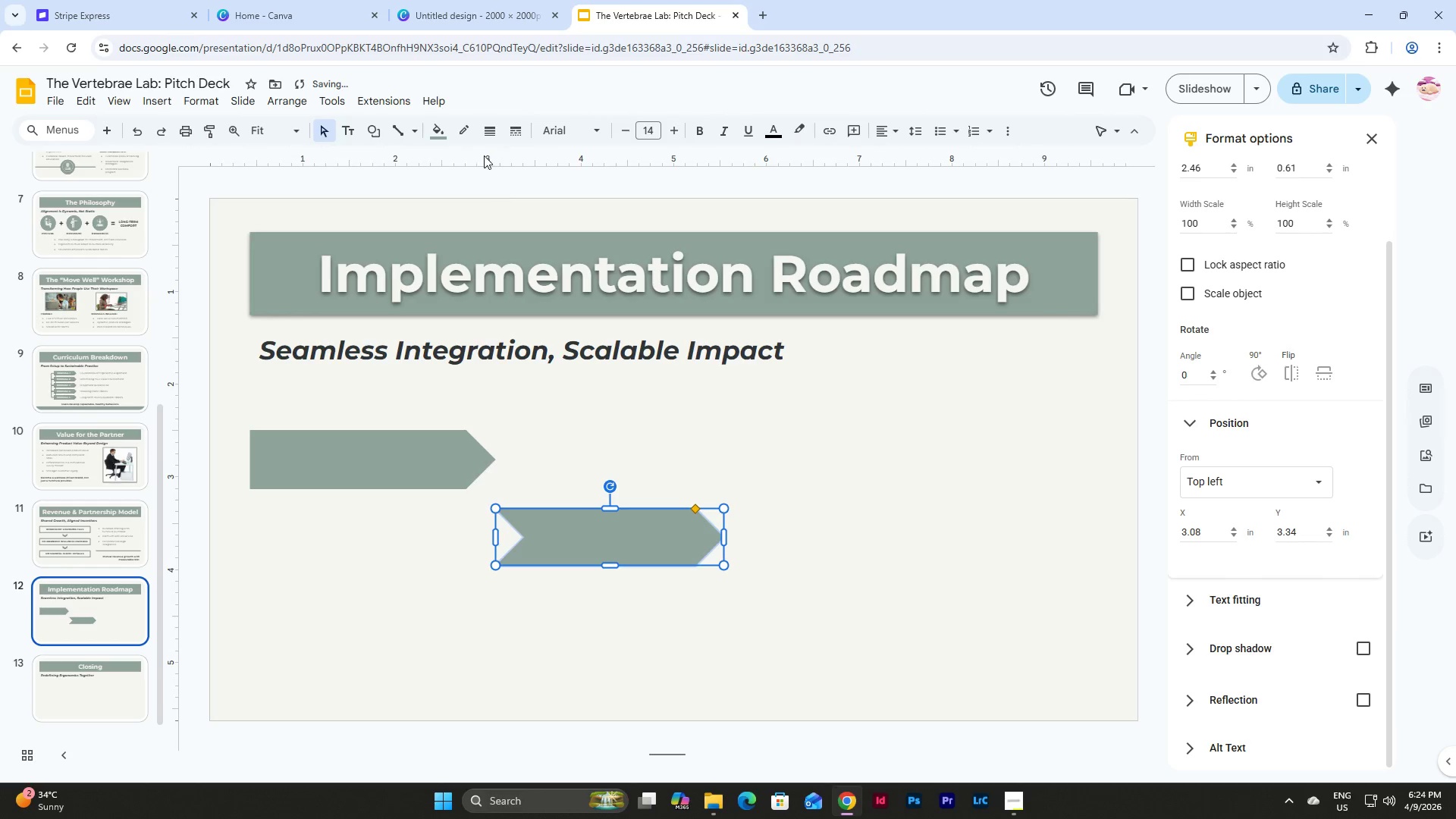 
left_click([460, 130])
 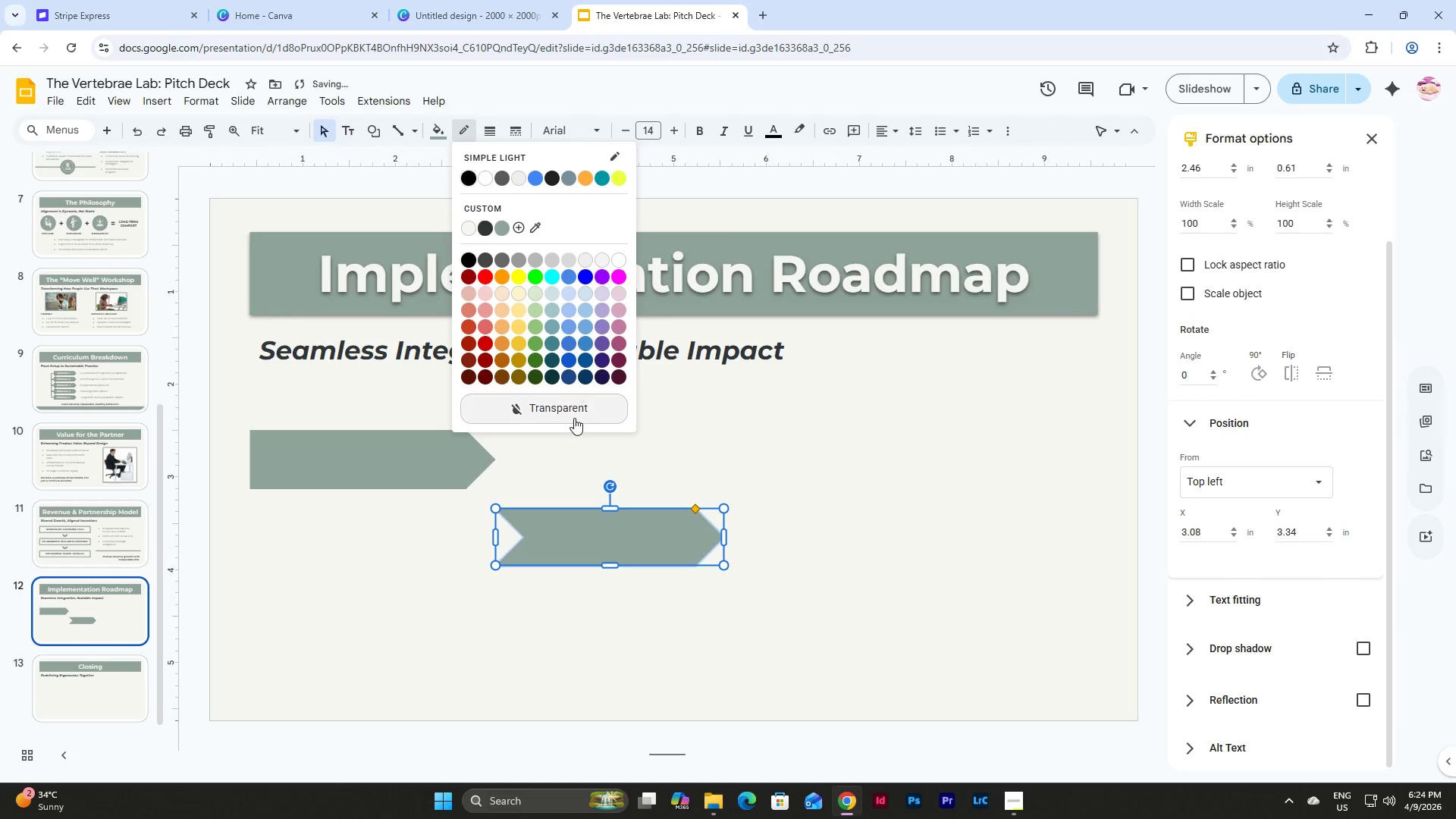 
left_click([574, 418])
 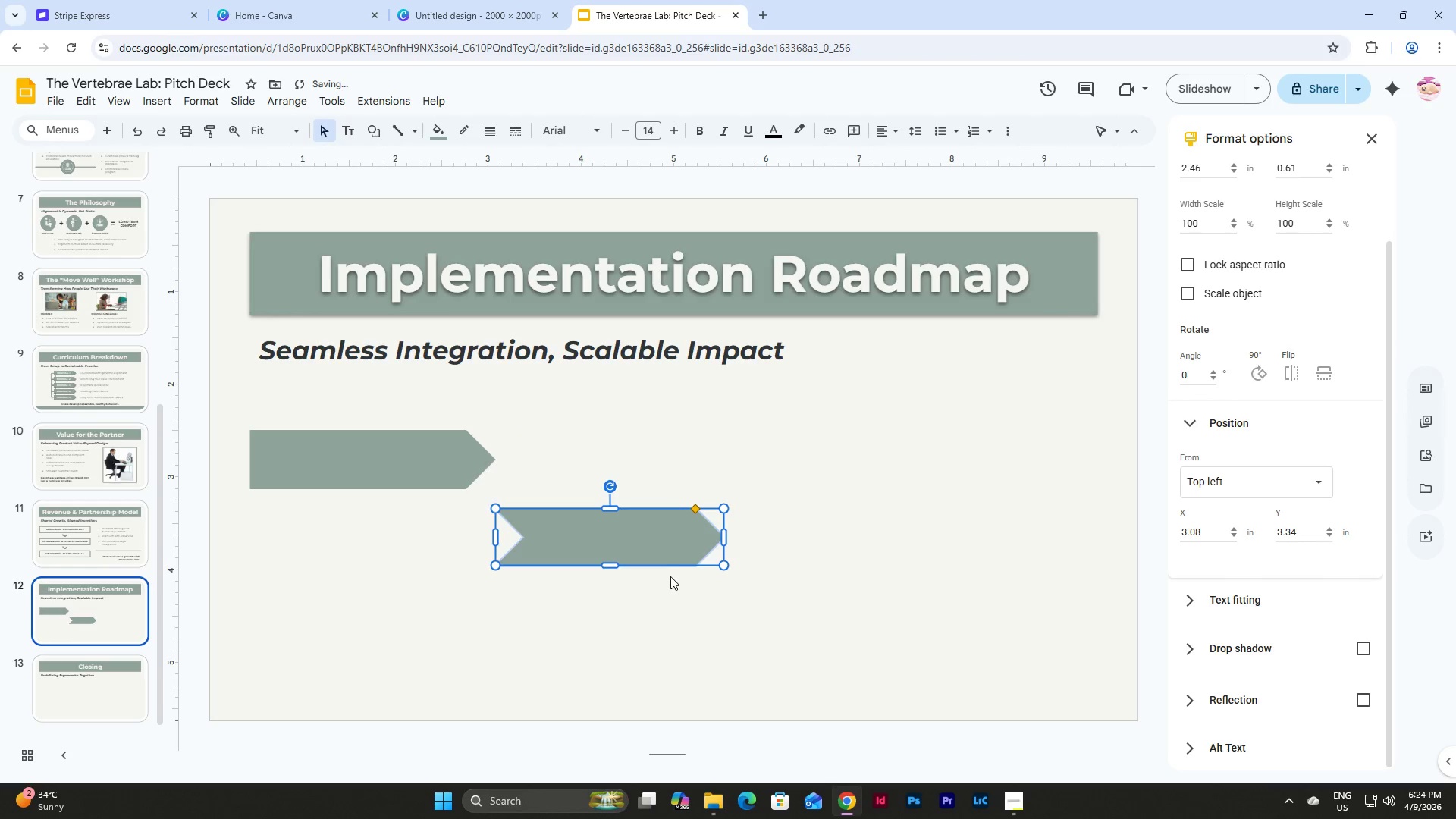 
left_click_drag(start_coordinate=[654, 573], to_coordinate=[420, 535])
 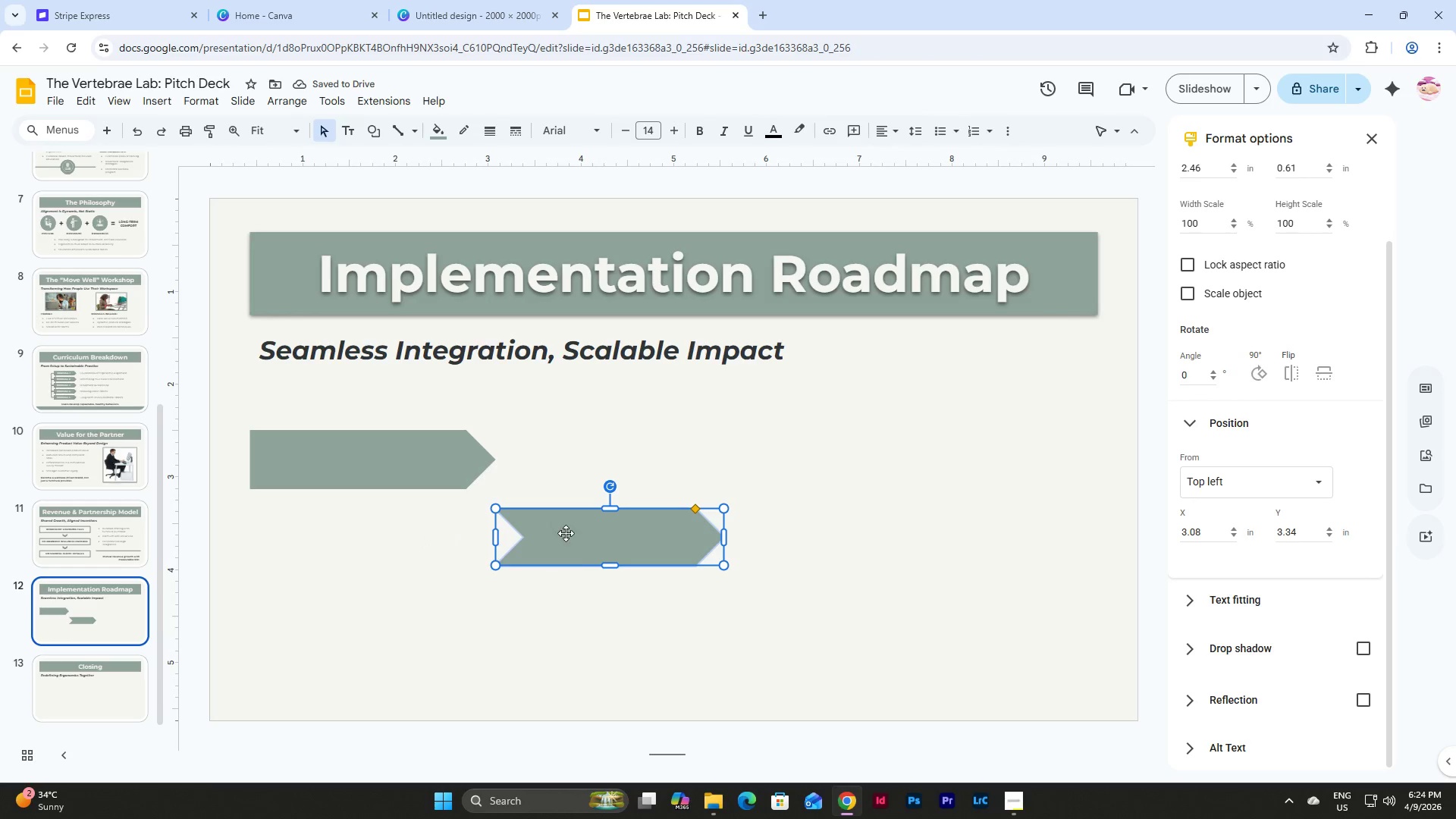 
left_click_drag(start_coordinate=[566, 532], to_coordinate=[322, 455])
 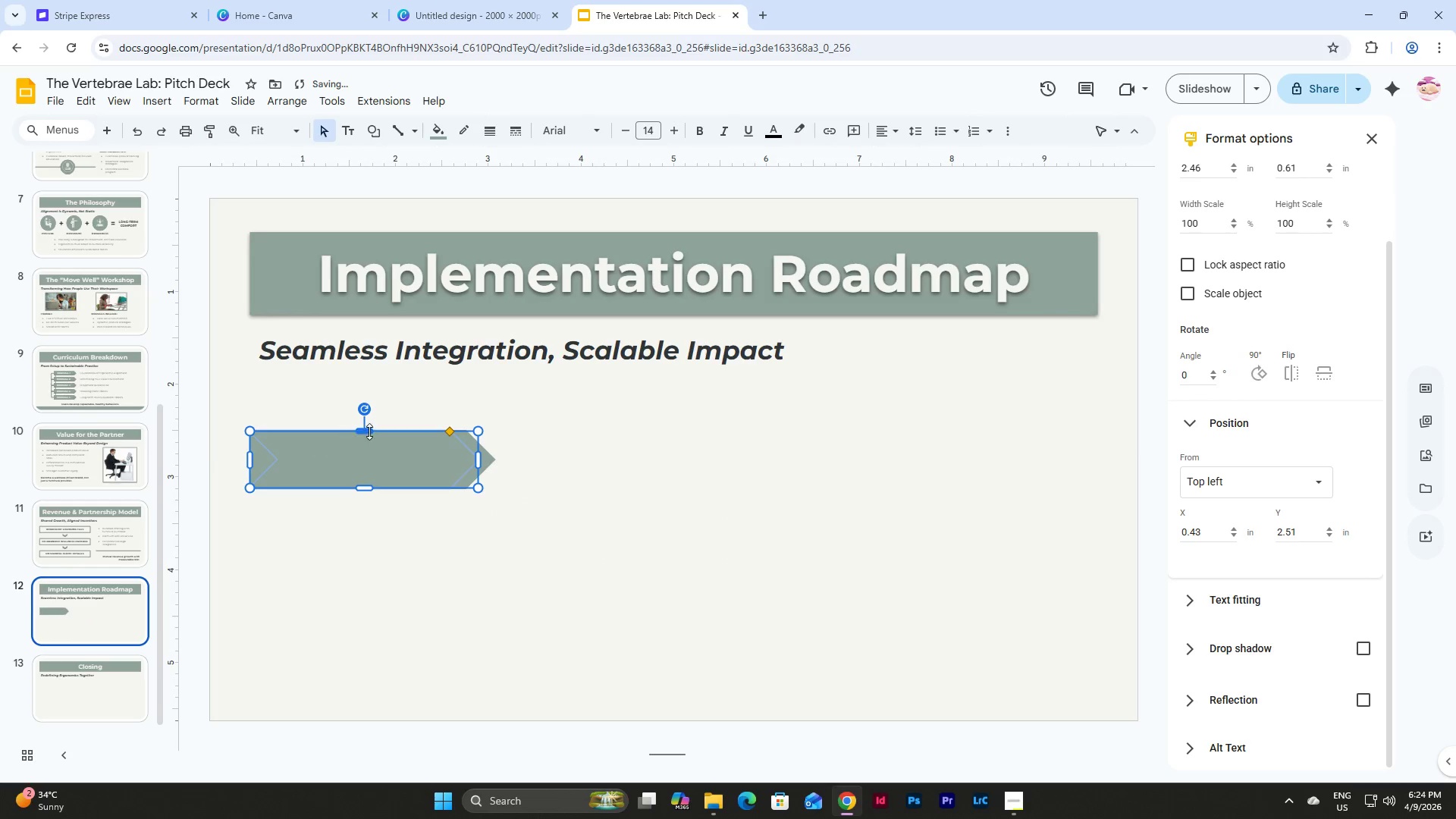 
left_click_drag(start_coordinate=[369, 431], to_coordinate=[372, 452])
 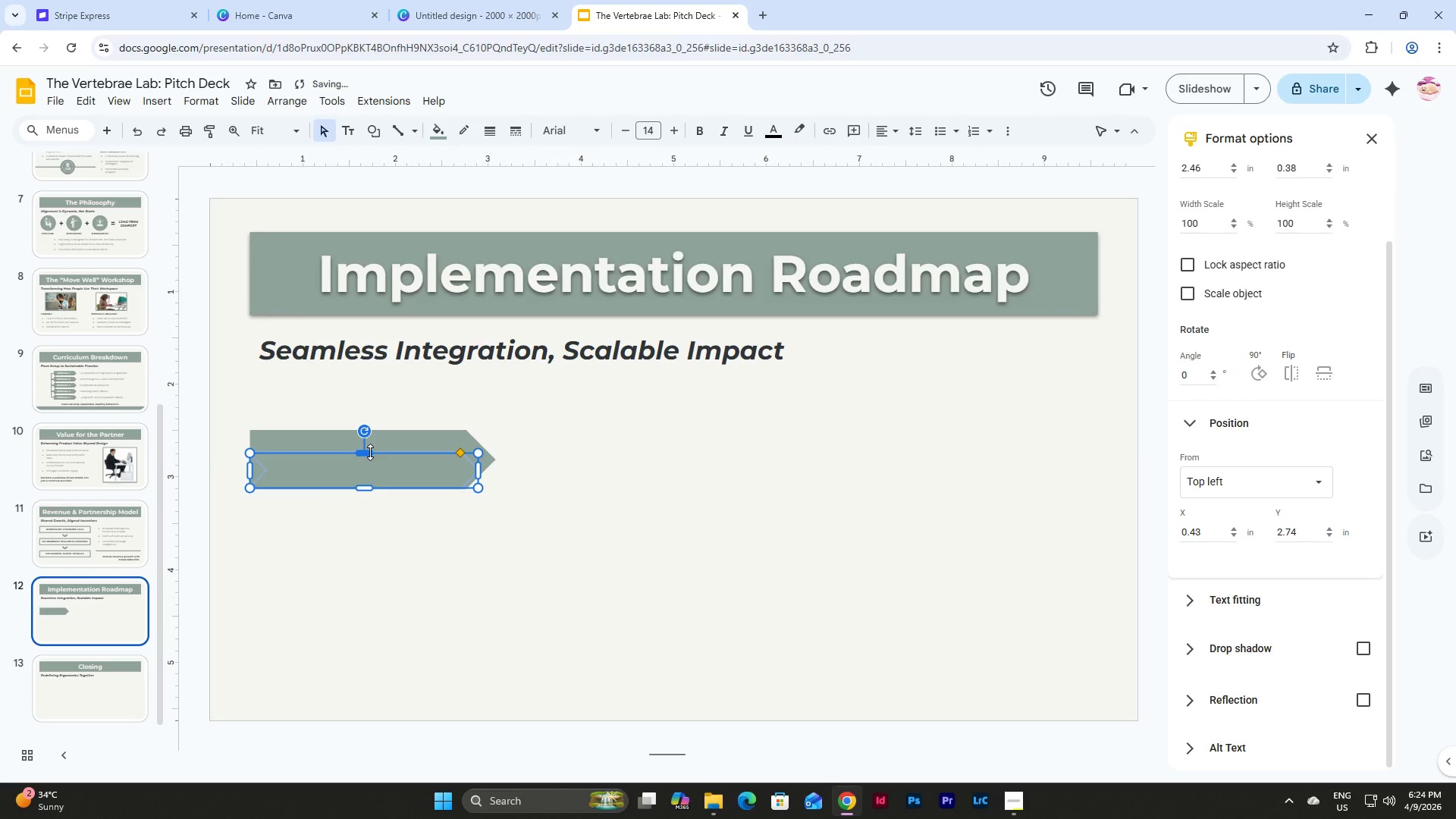 
left_click_drag(start_coordinate=[370, 452], to_coordinate=[370, 431])
 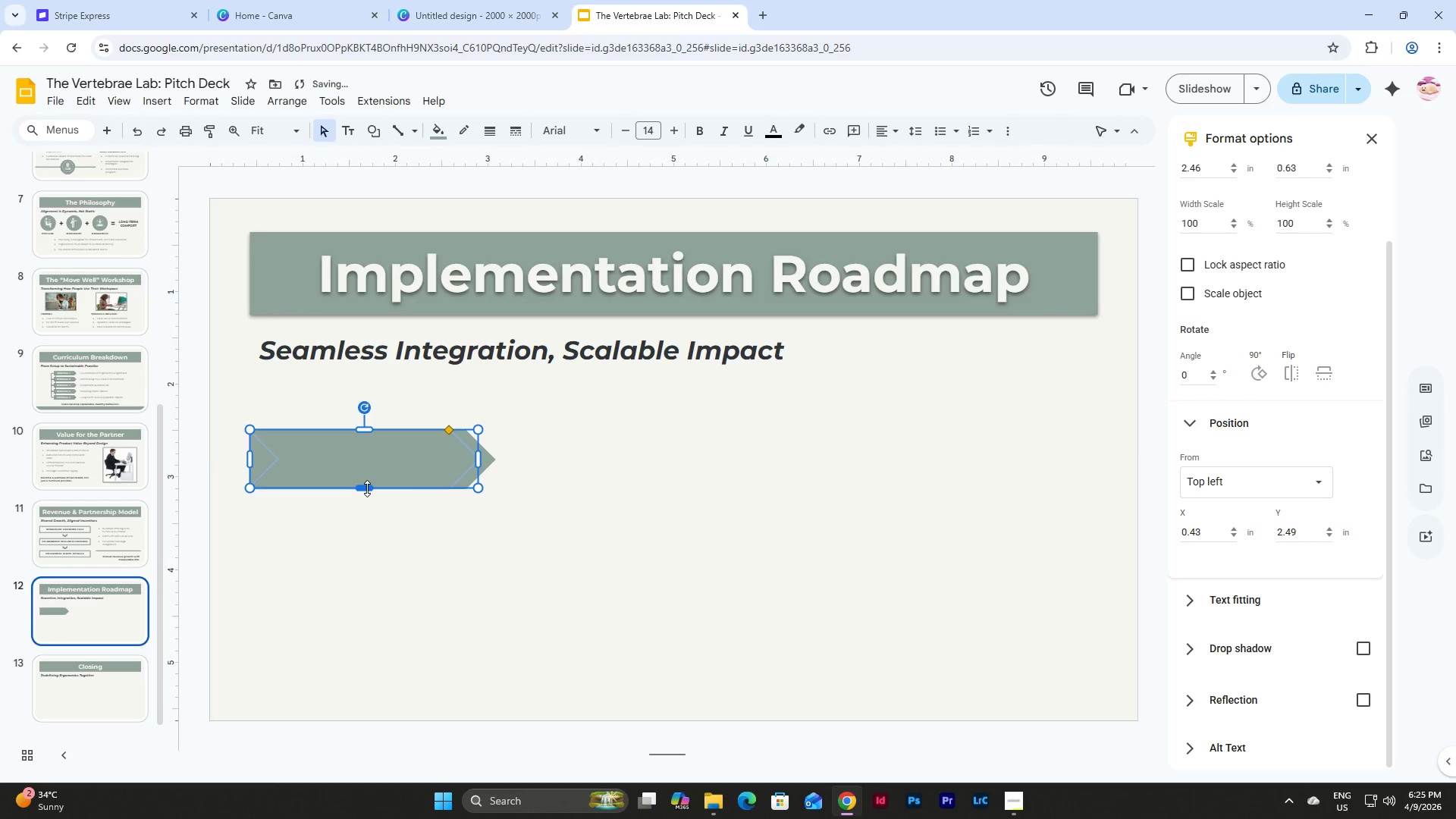 
left_click_drag(start_coordinate=[367, 488], to_coordinate=[369, 469])
 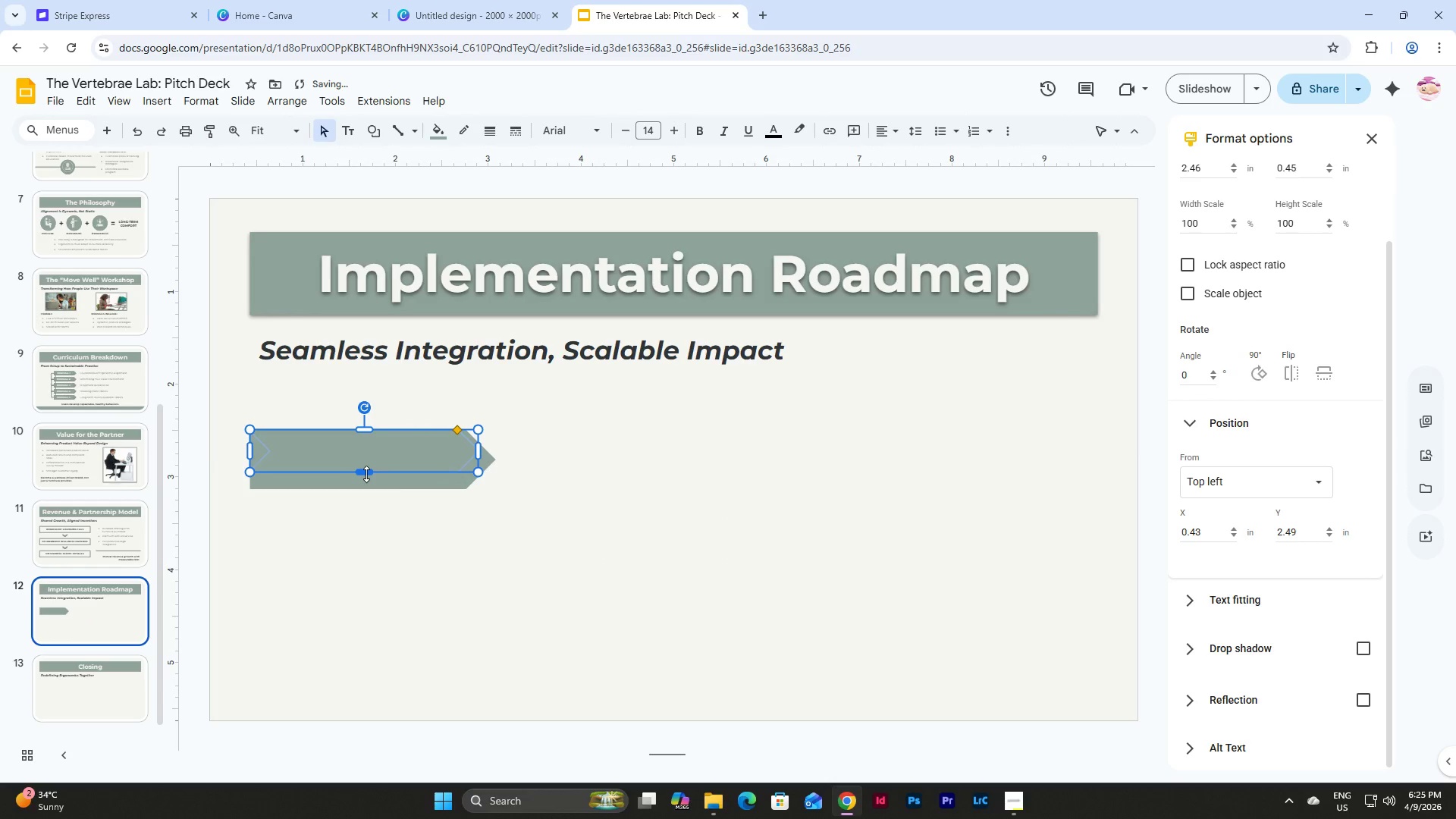 
left_click_drag(start_coordinate=[366, 473], to_coordinate=[366, 488])
 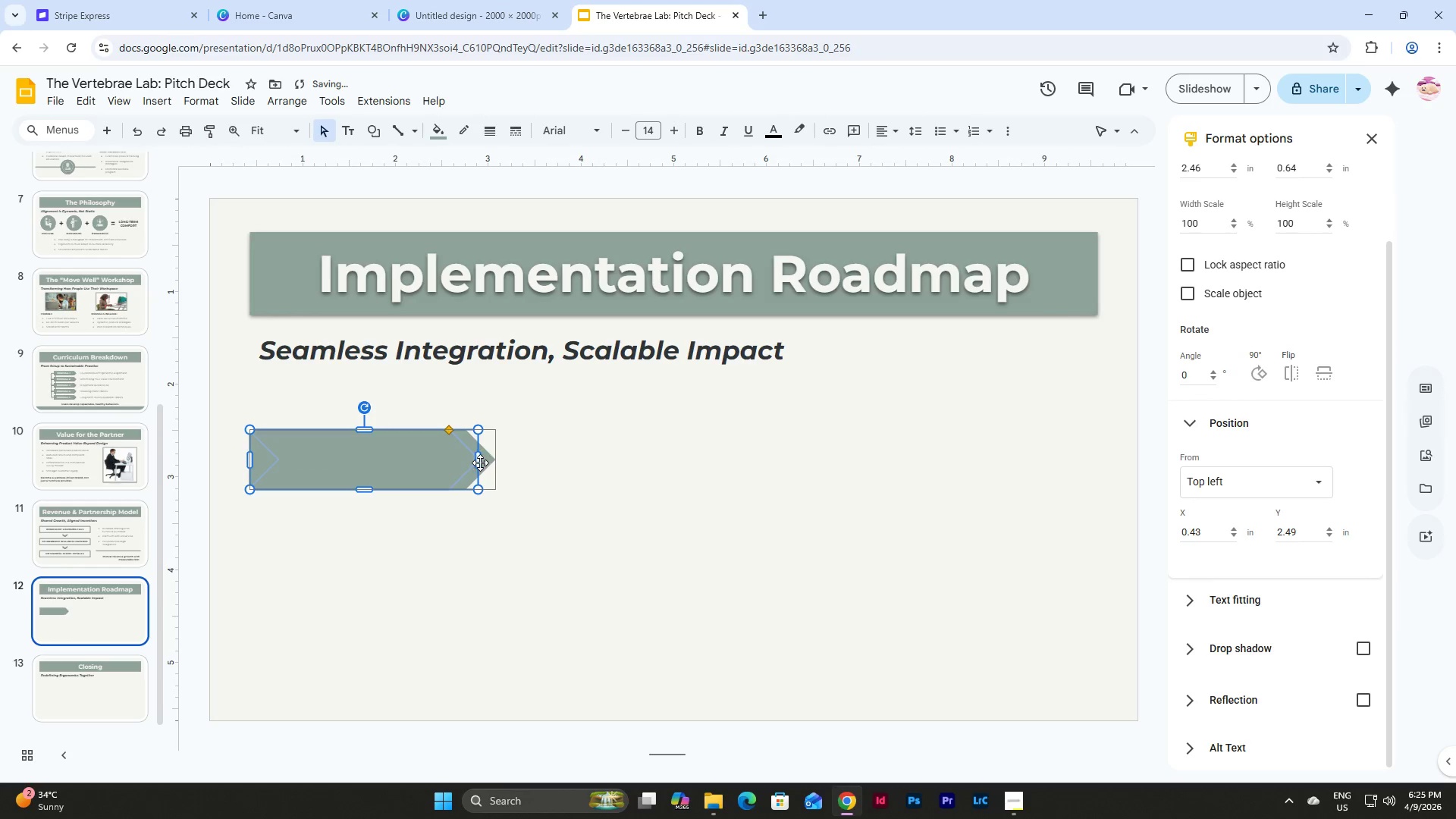 
left_click_drag(start_coordinate=[480, 463], to_coordinate=[493, 463])
 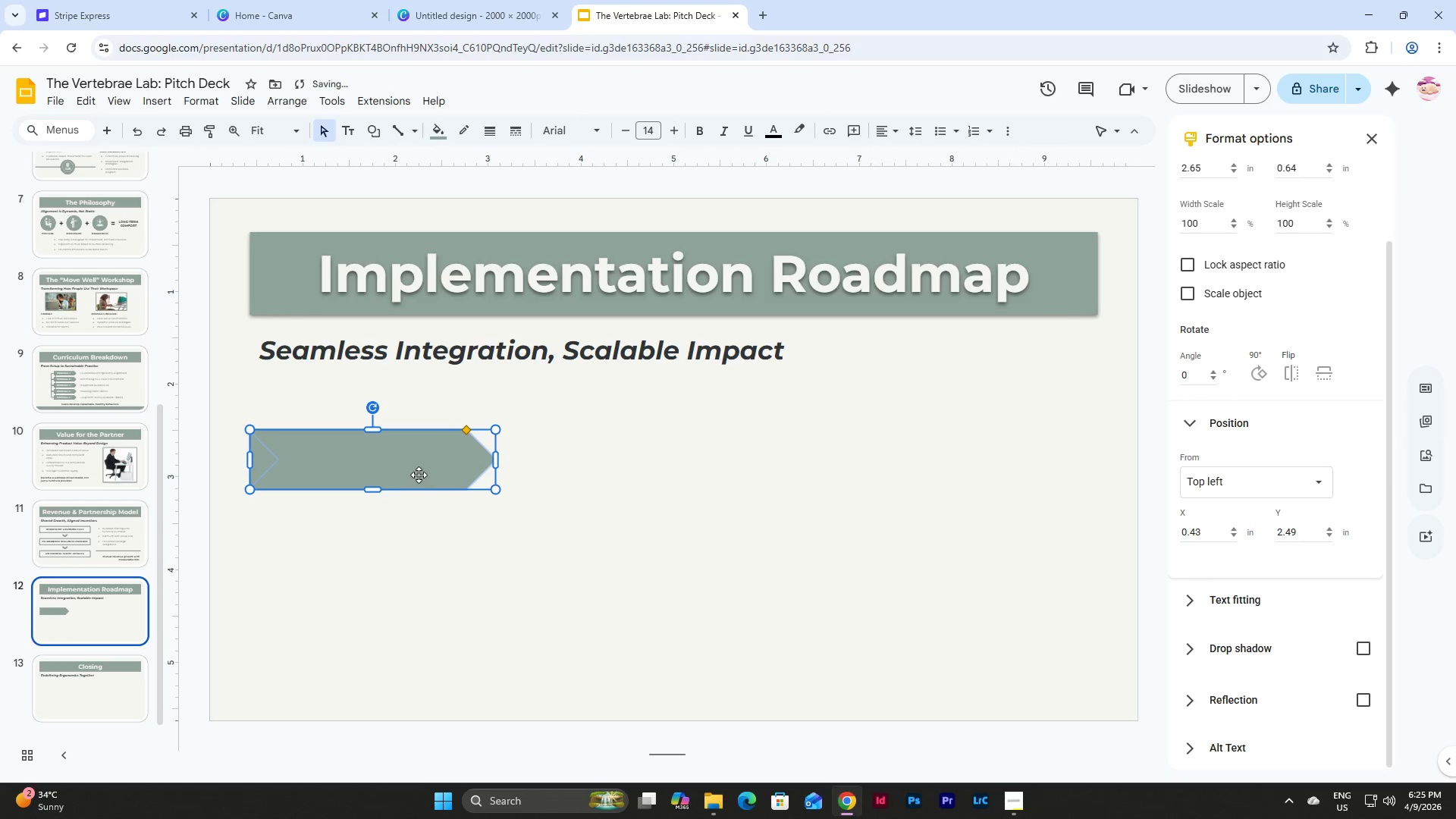 
left_click_drag(start_coordinate=[419, 475], to_coordinate=[626, 509])
 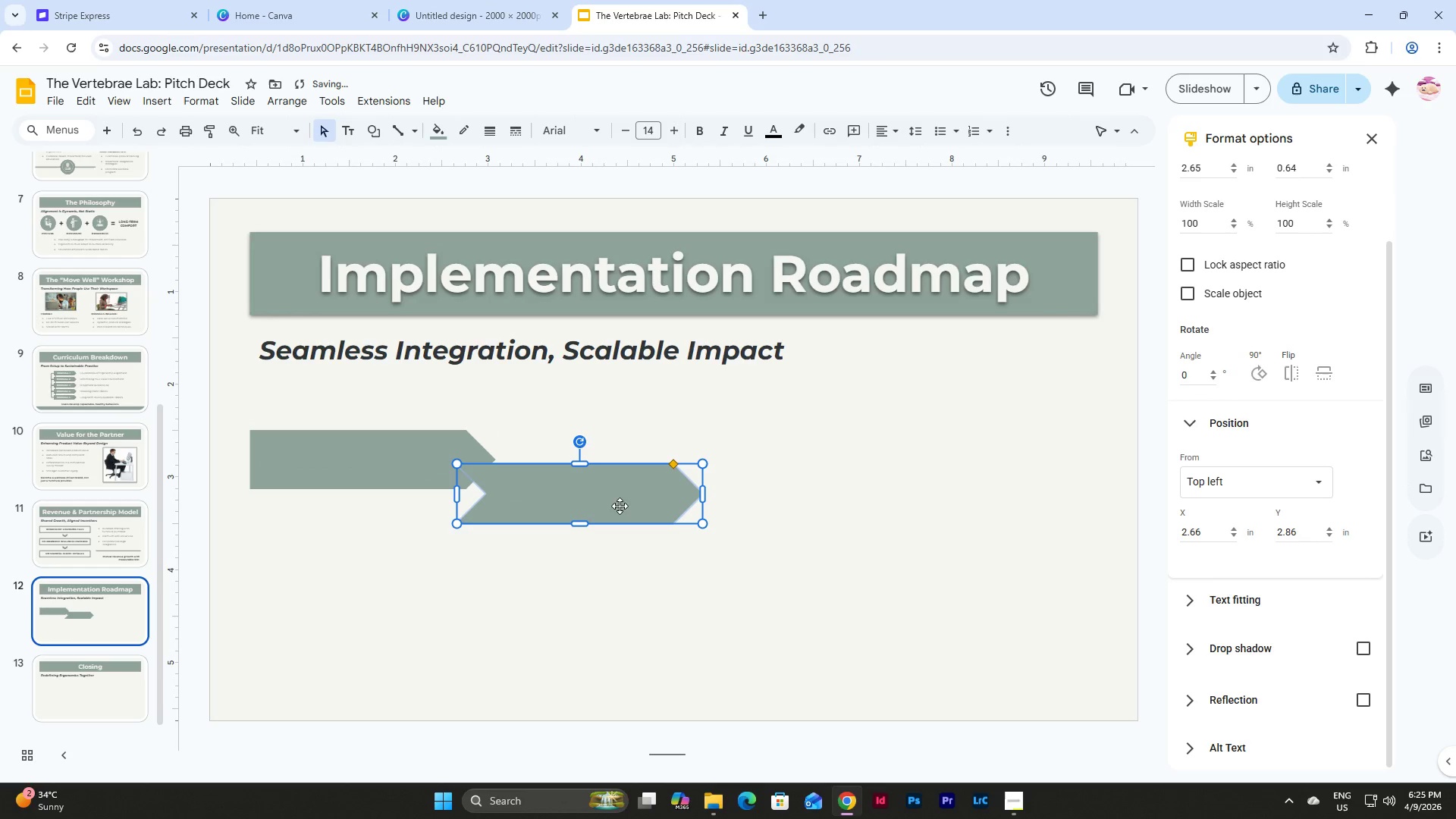 
left_click_drag(start_coordinate=[614, 504], to_coordinate=[664, 470])
 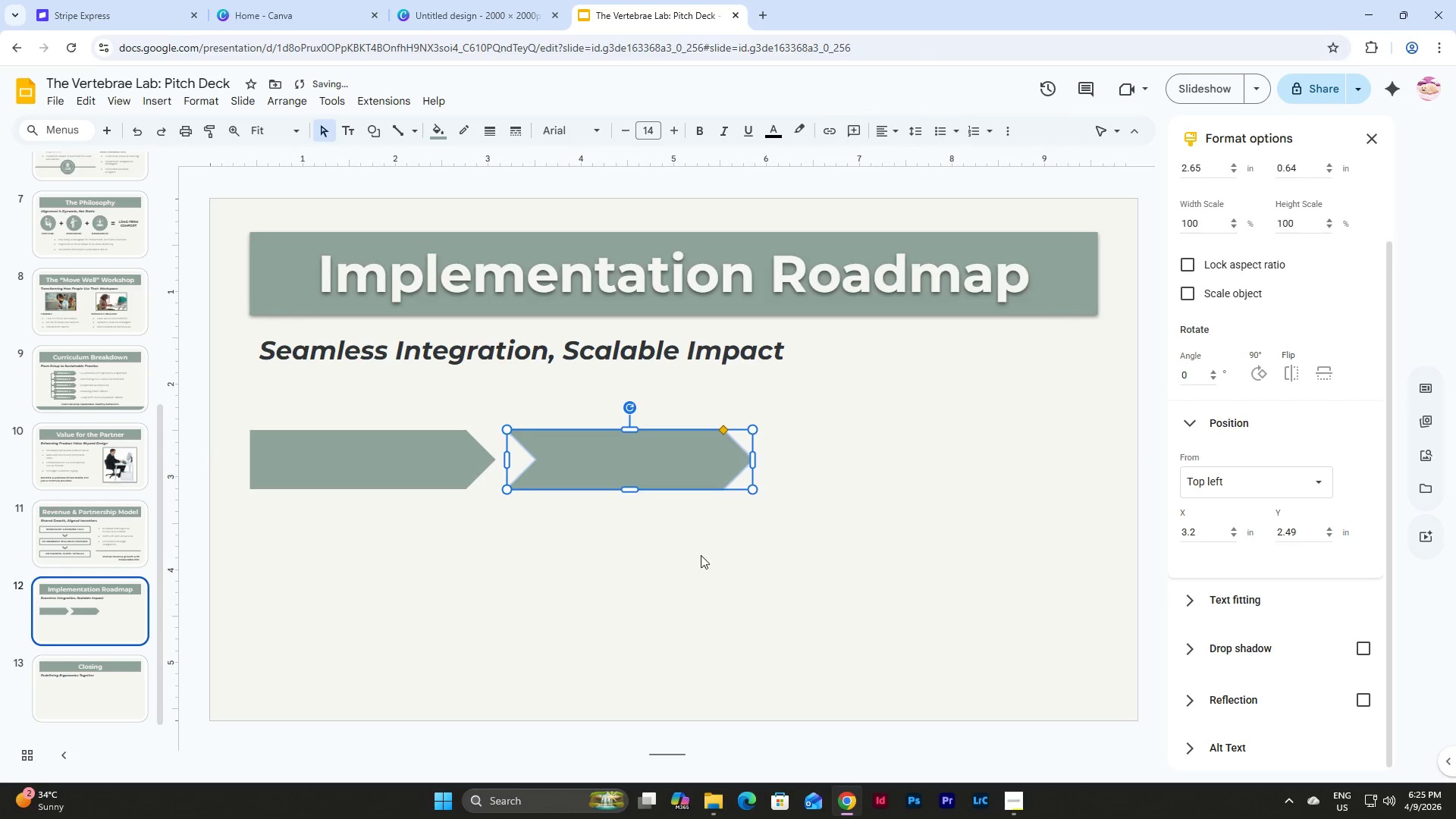 
left_click([701, 555])
 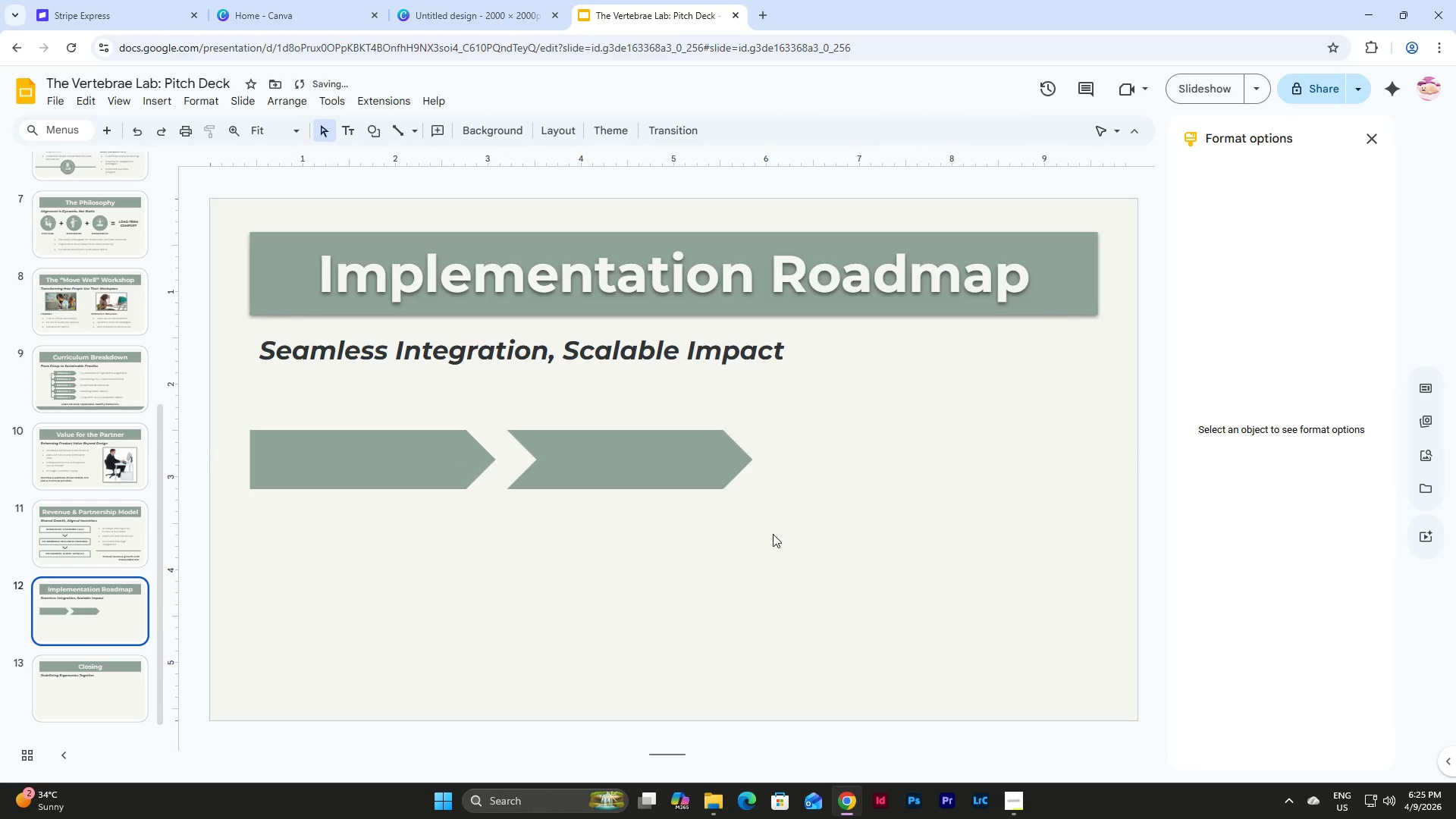 
left_click_drag(start_coordinate=[773, 534], to_coordinate=[645, 450])
 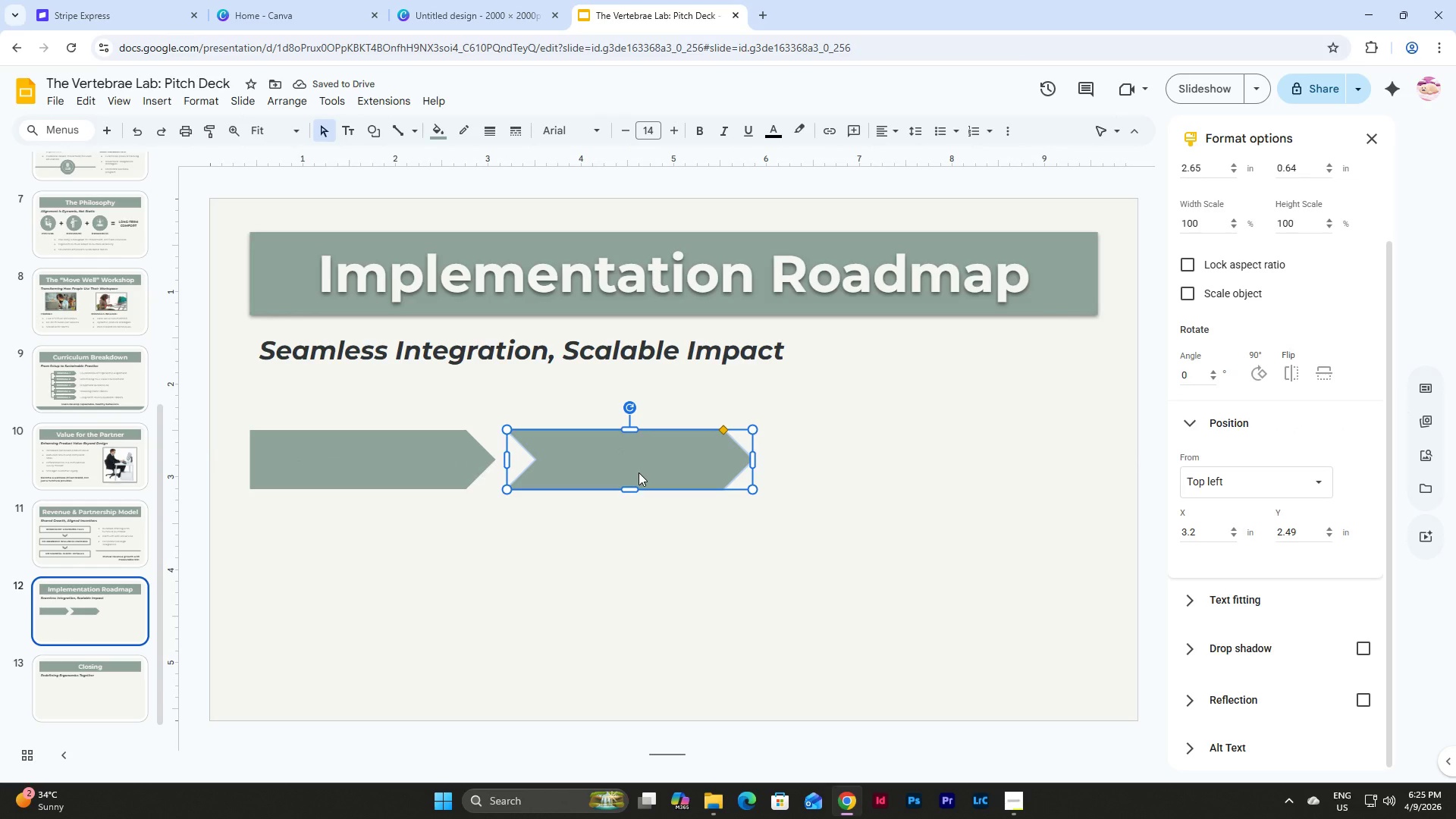 
key(Control+D)
 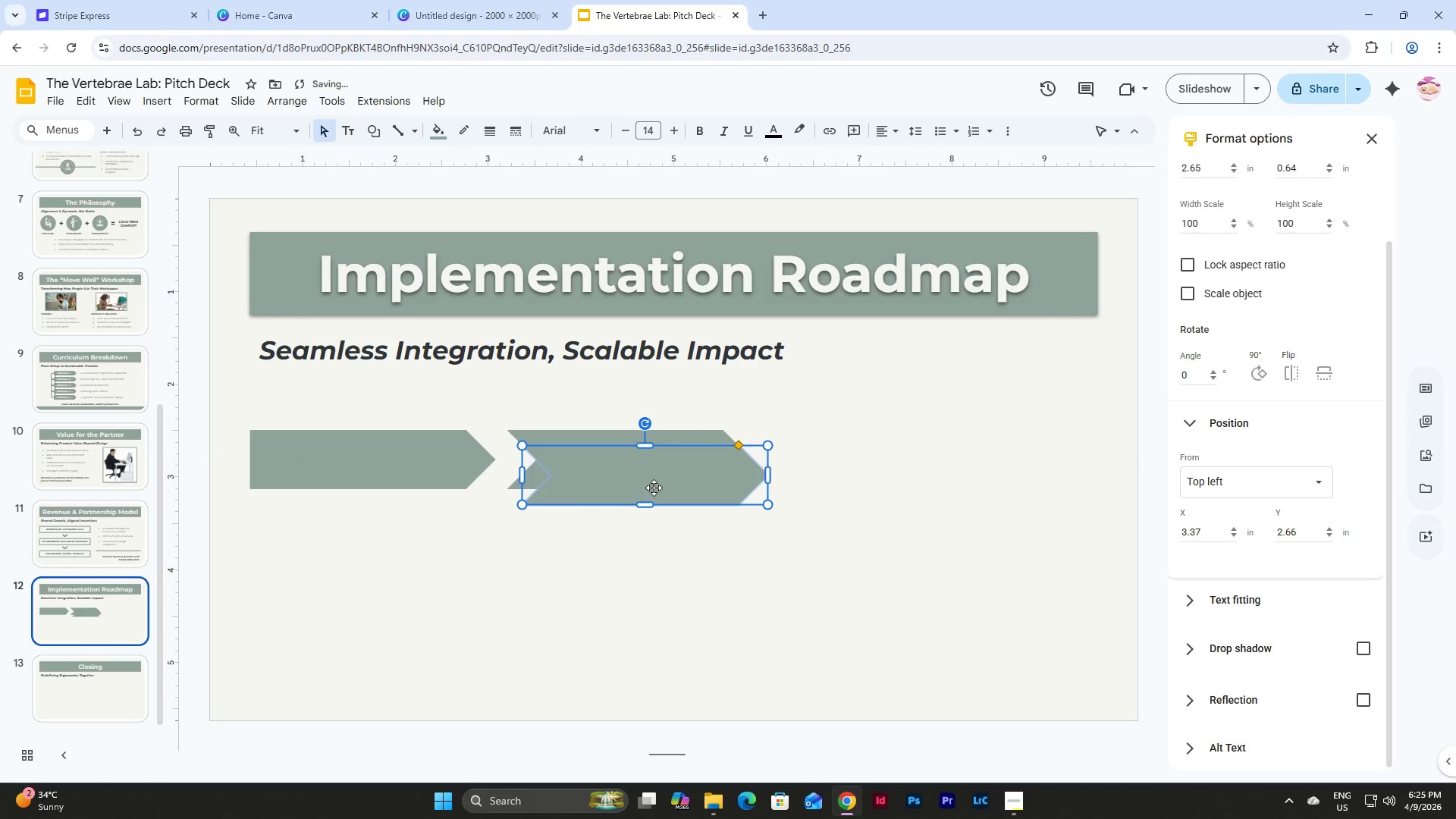 
left_click_drag(start_coordinate=[653, 486], to_coordinate=[893, 471])
 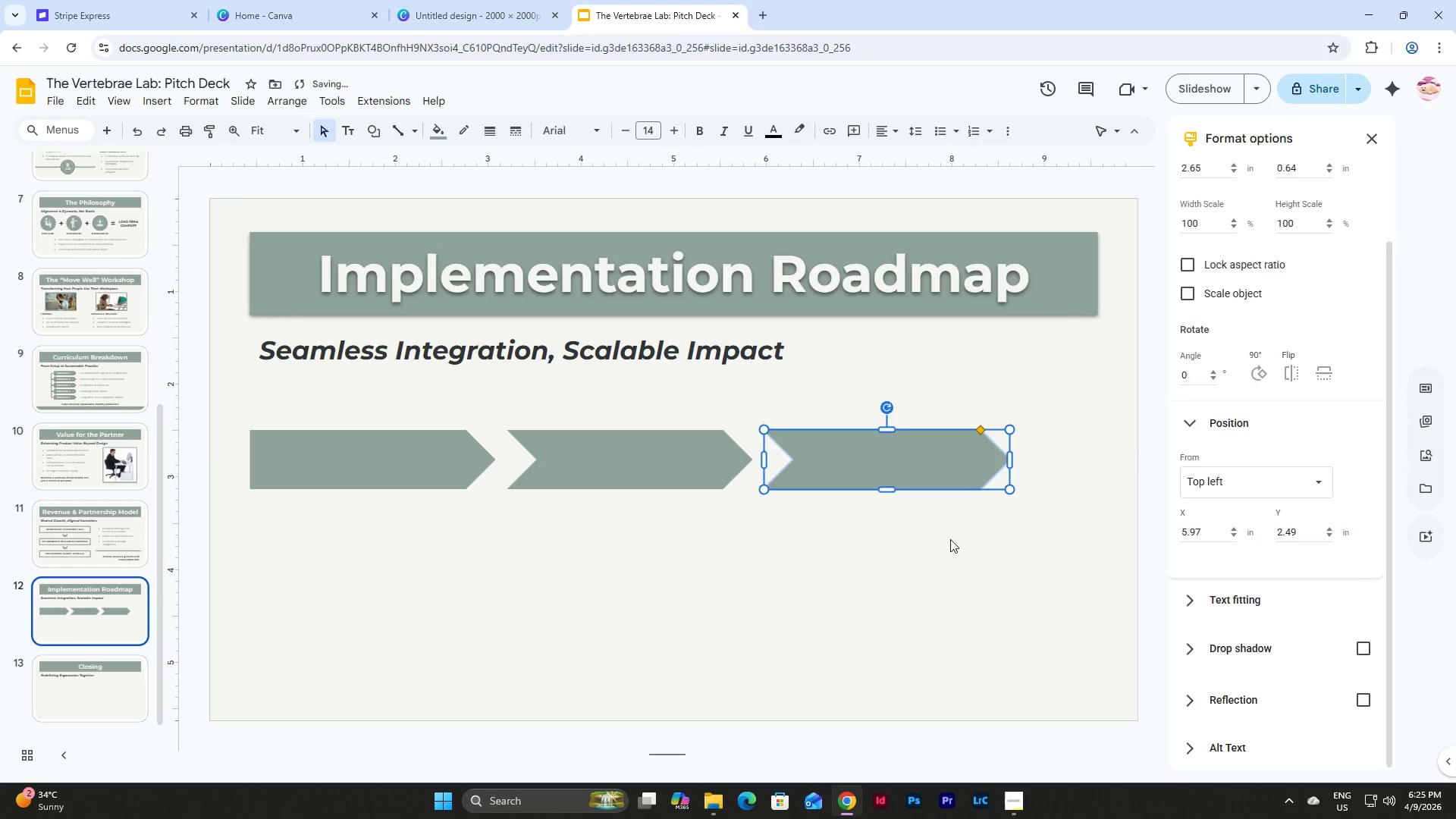 
left_click([950, 539])
 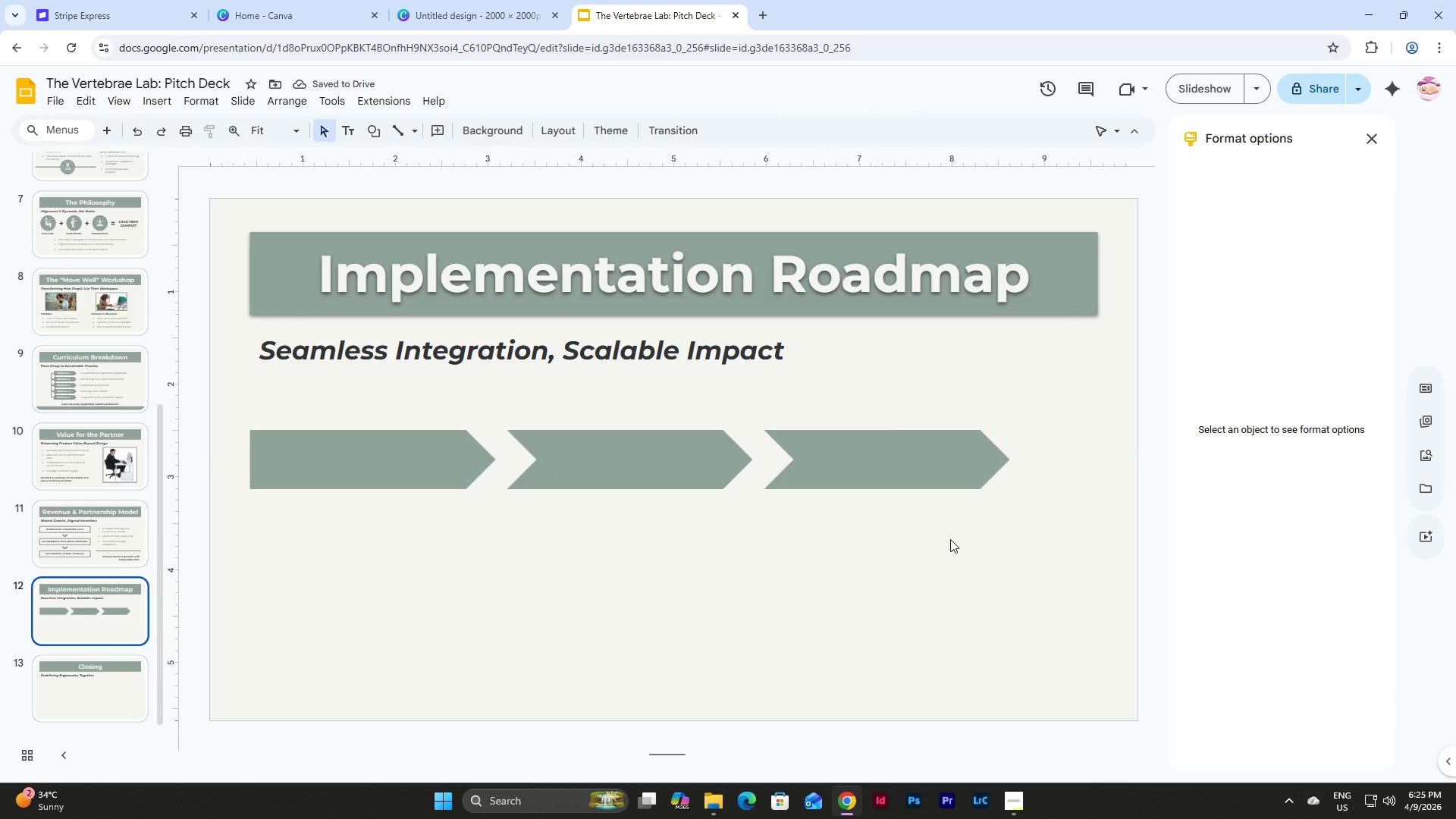 
wait(8.75)
 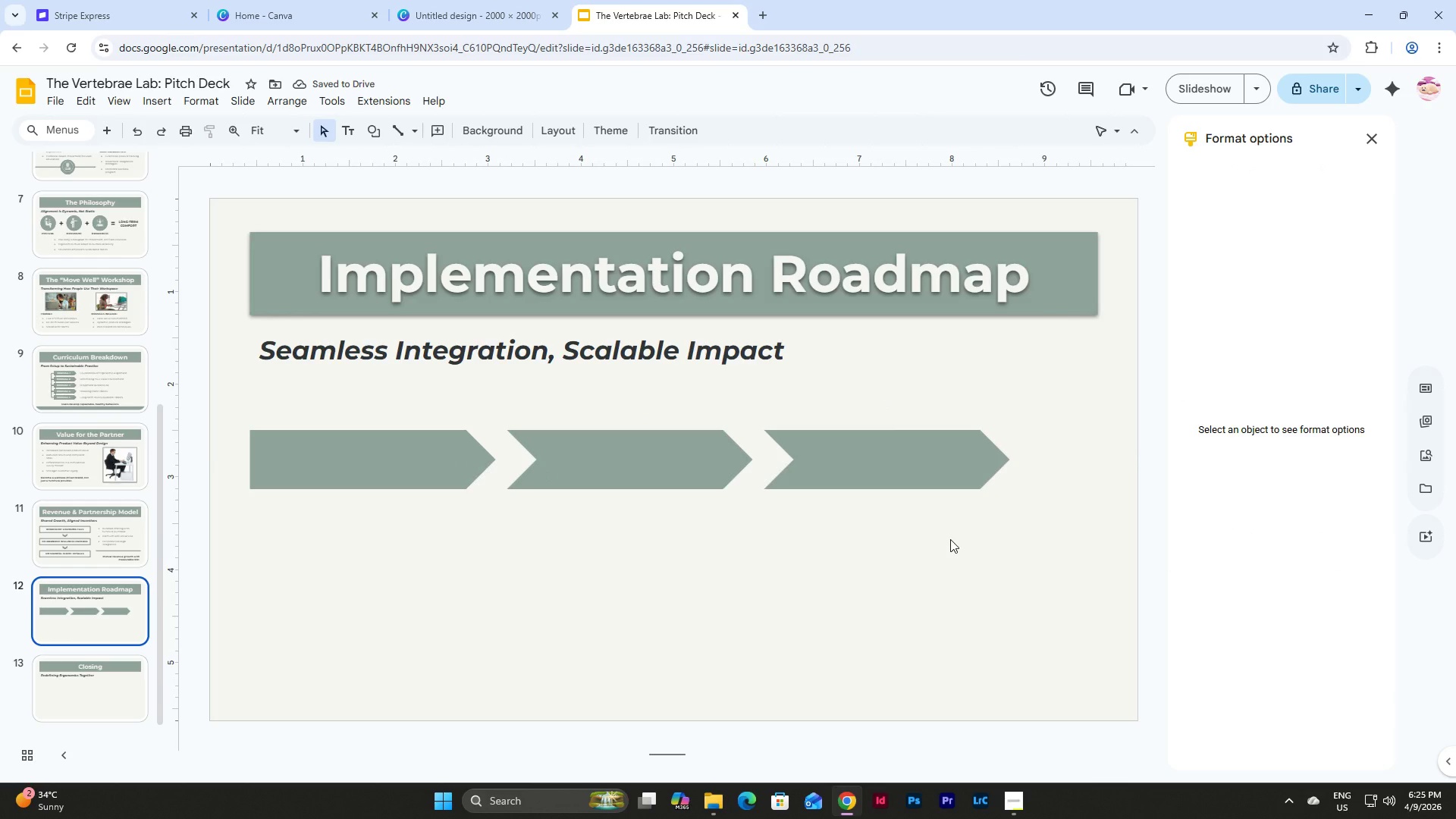 
left_click_drag(start_coordinate=[882, 463], to_coordinate=[970, 462])
 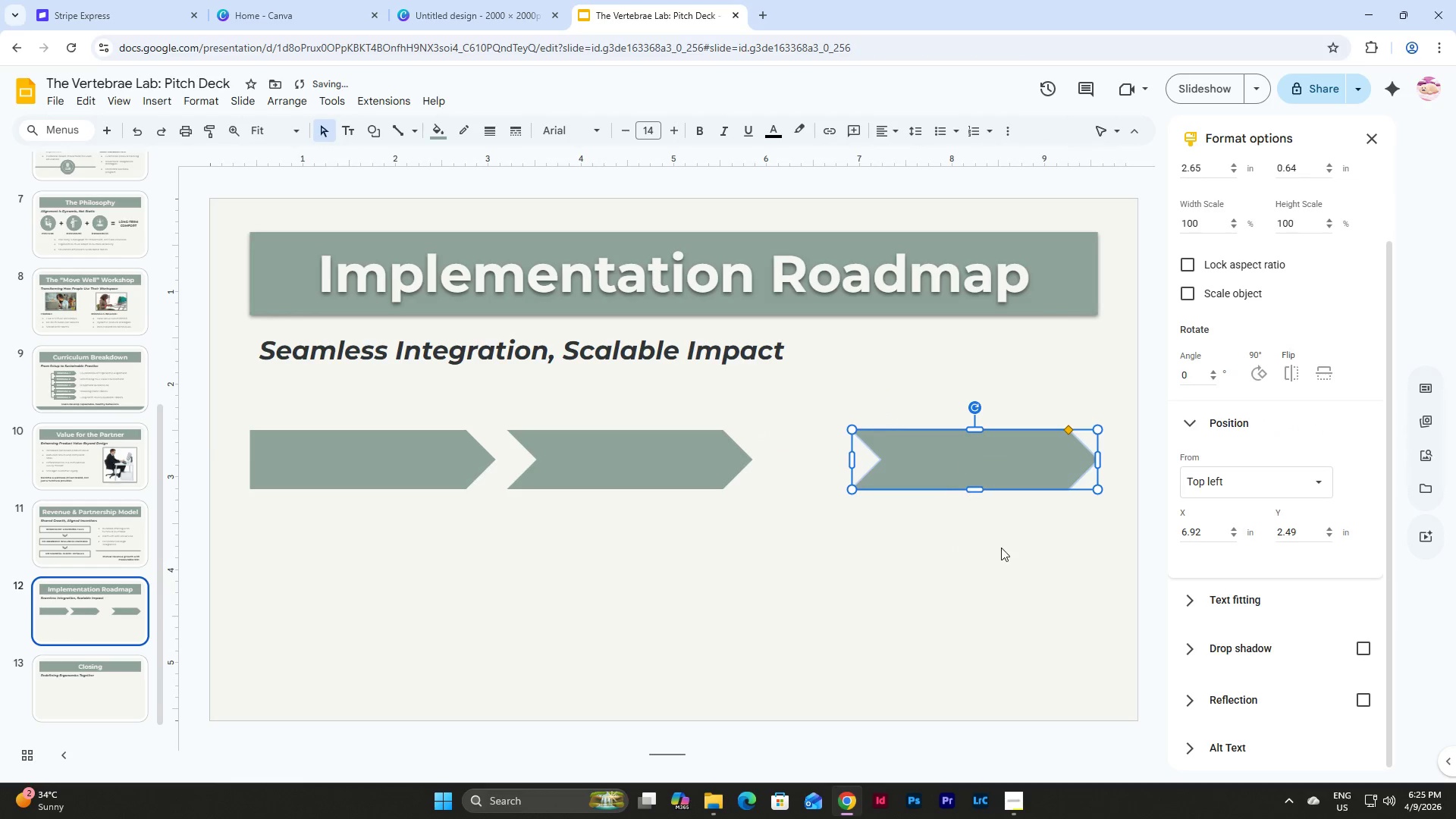 
left_click([1003, 552])
 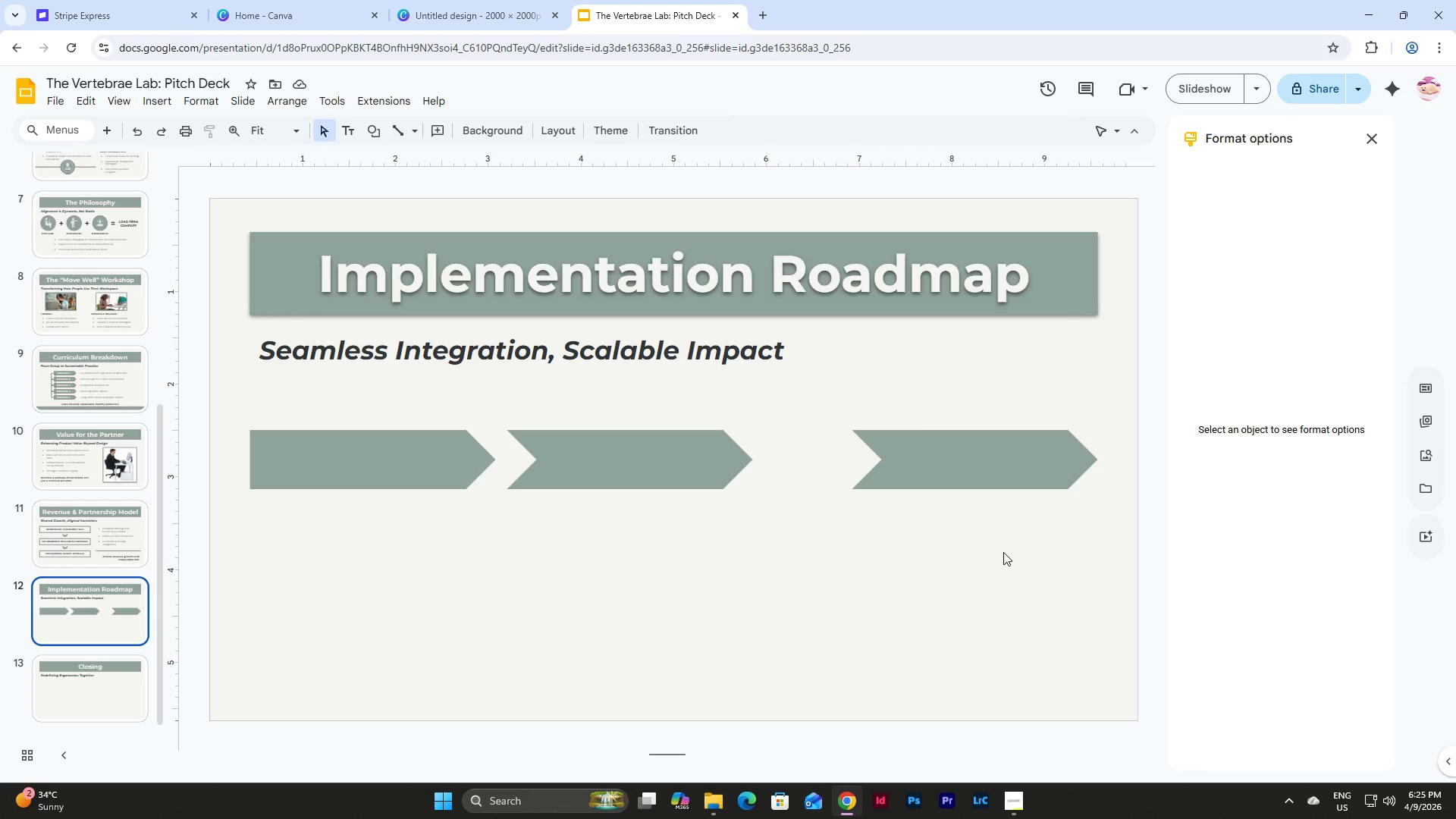 
wait(7.84)
 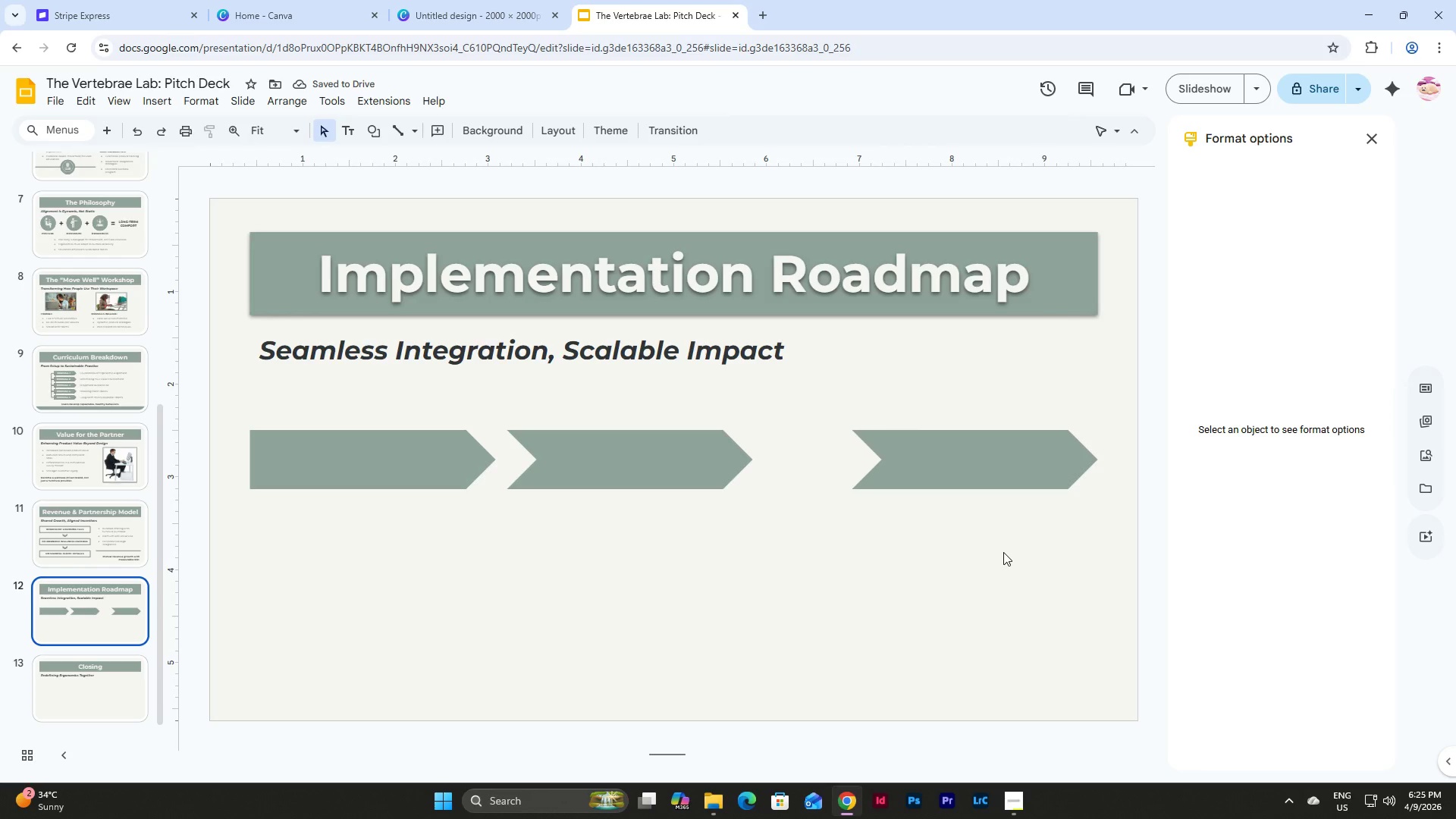 
left_click([629, 455])
 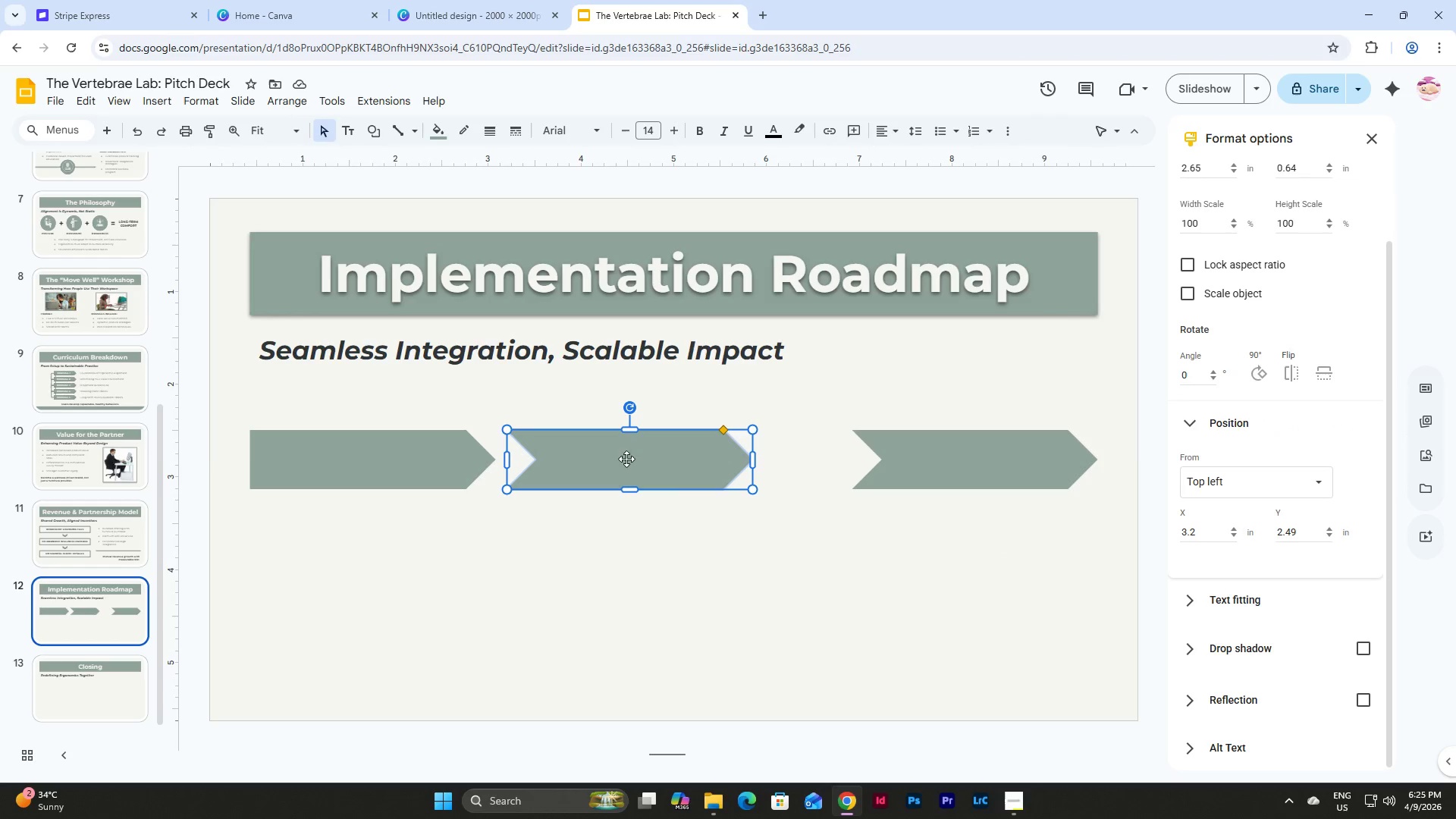 
left_click_drag(start_coordinate=[626, 459], to_coordinate=[673, 457])
 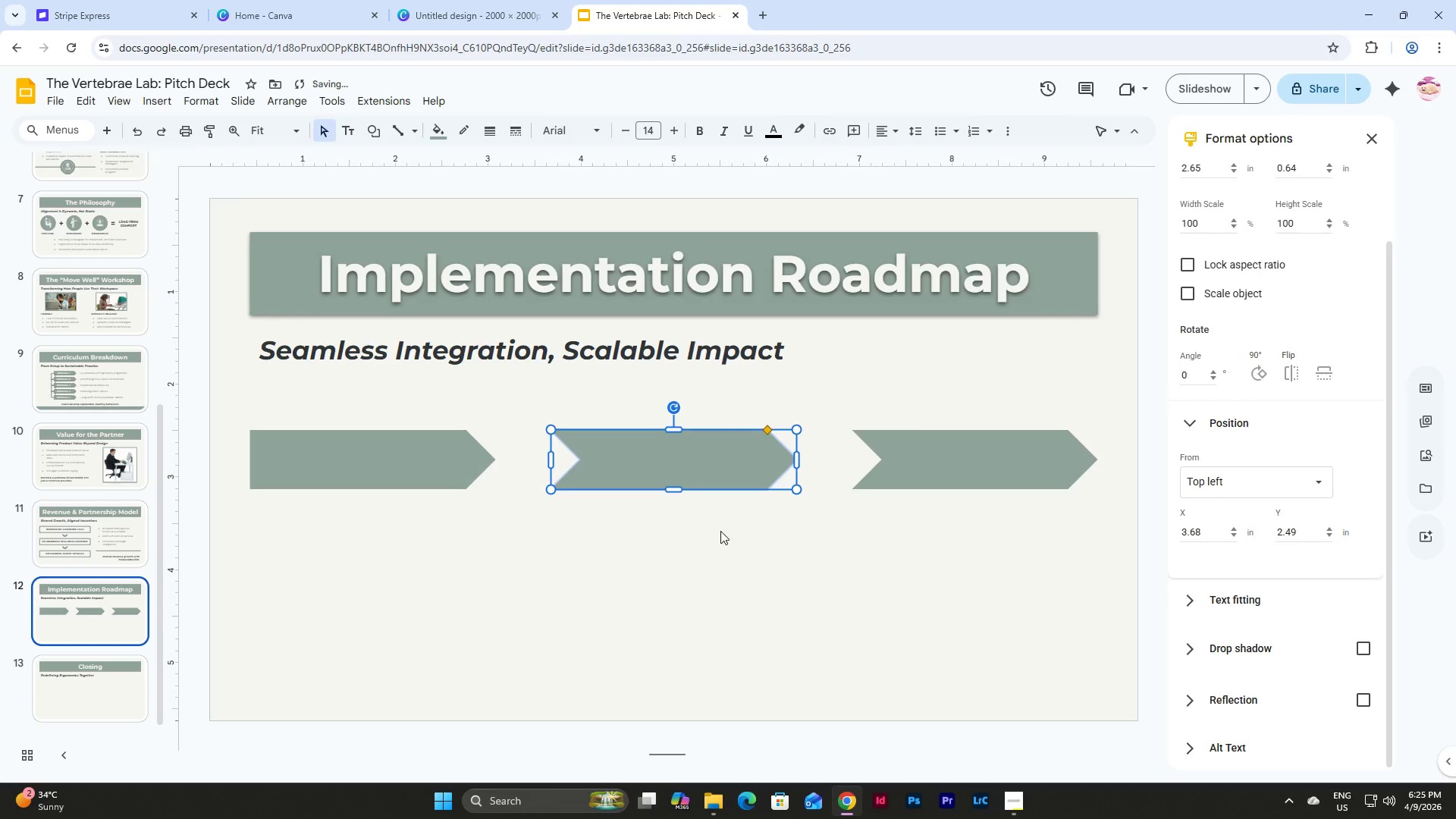 
left_click([720, 531])
 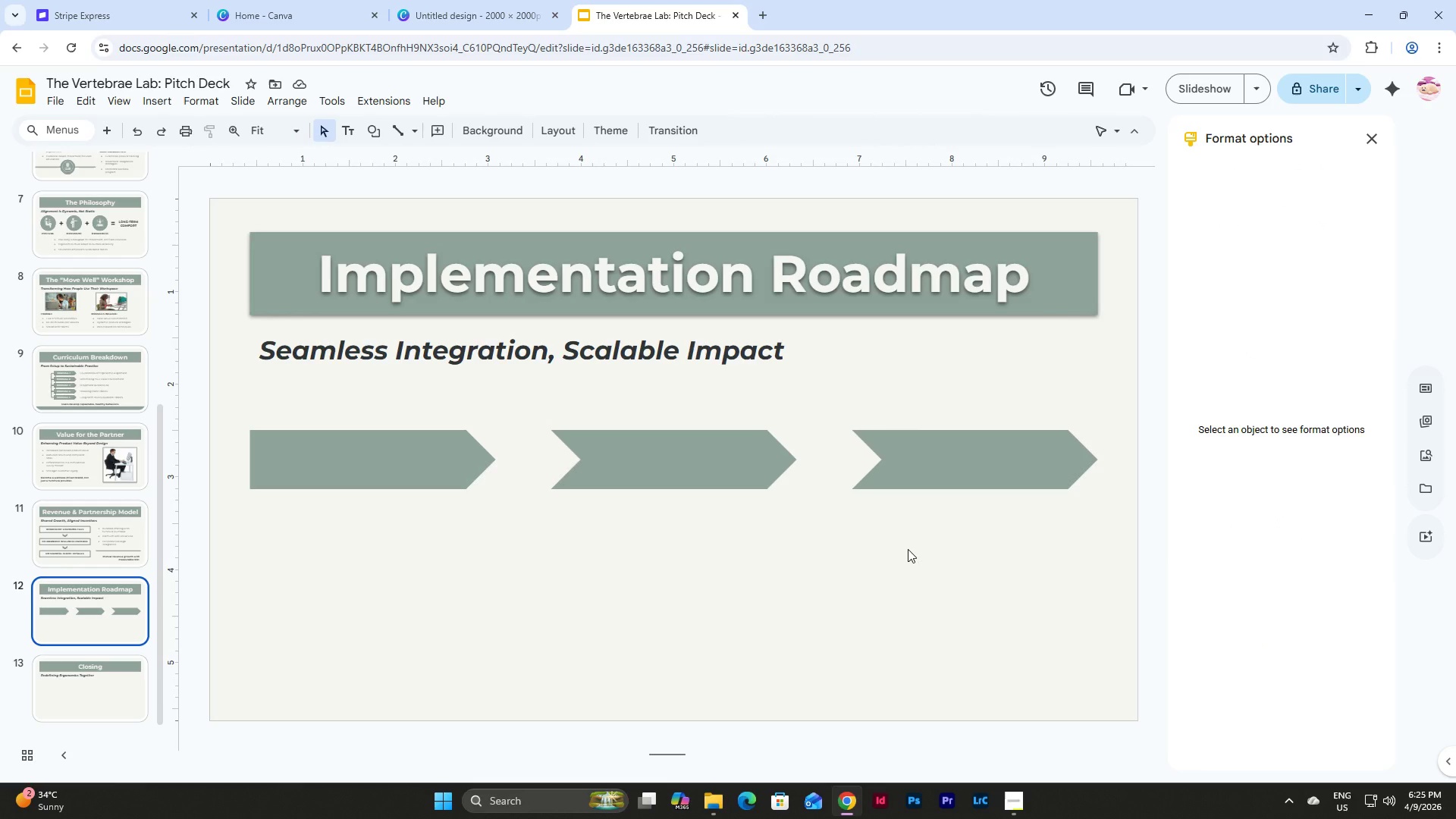 
wait(6.72)
 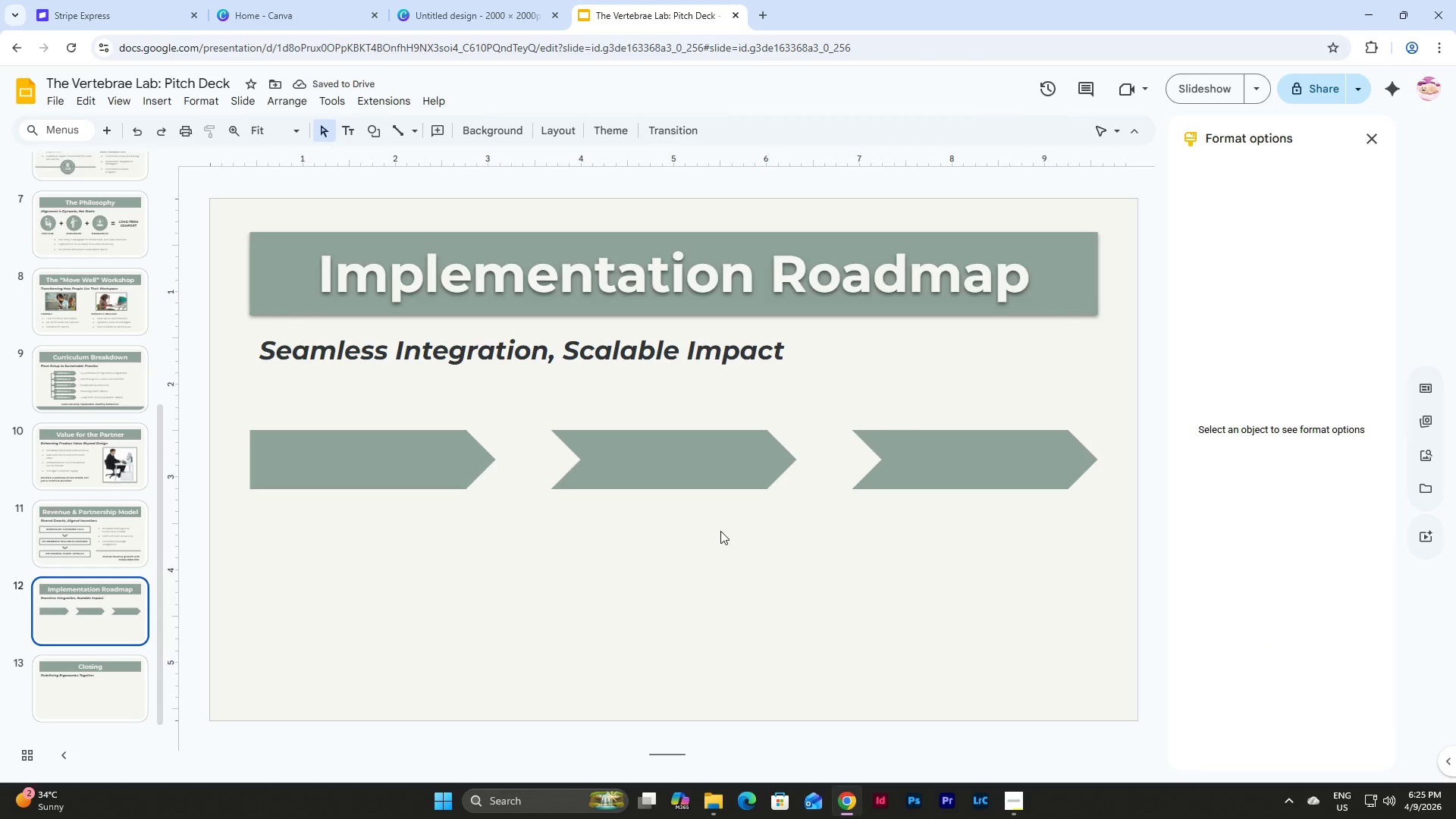 
left_click([408, 463])
 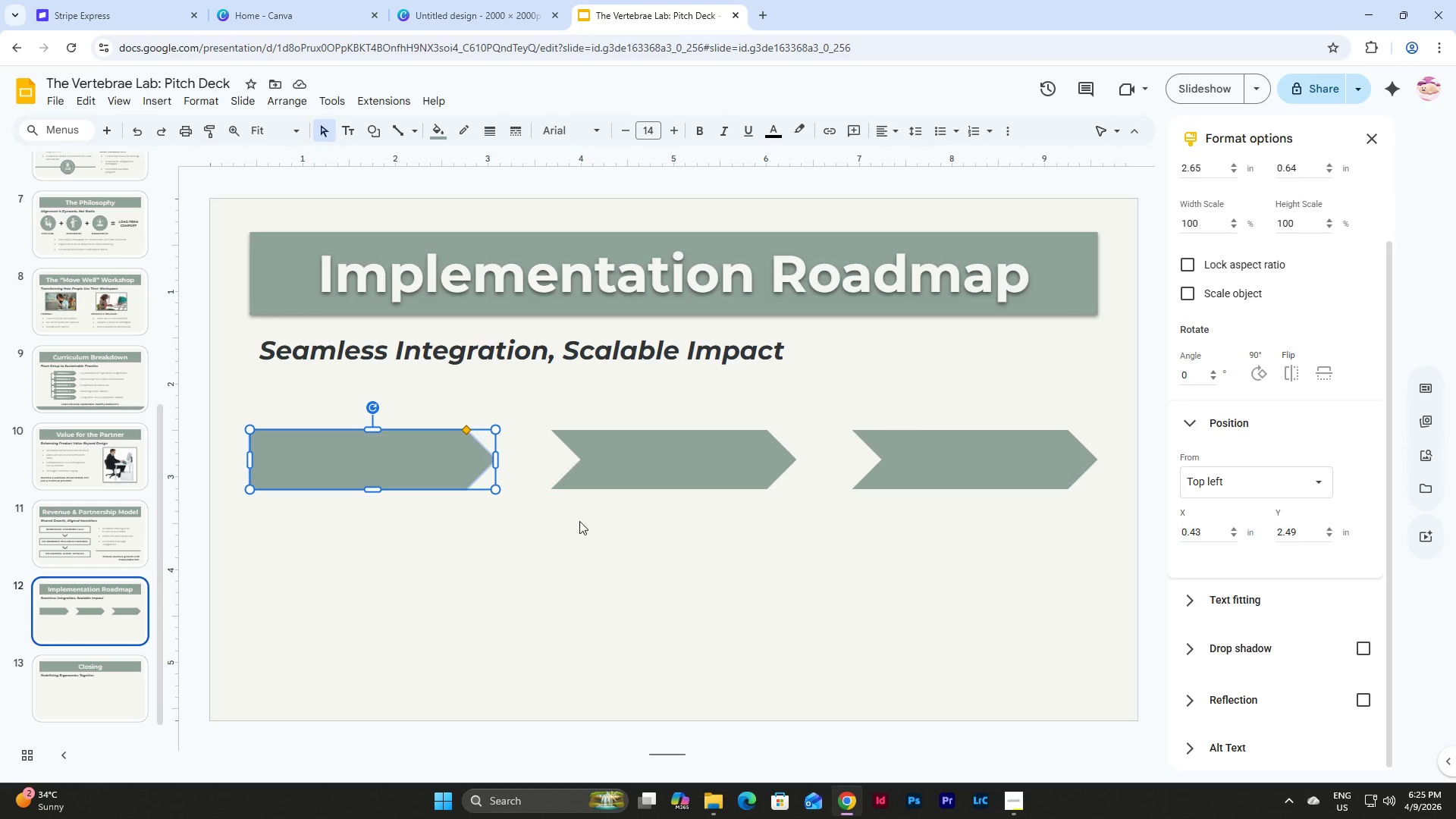 
left_click([579, 521])
 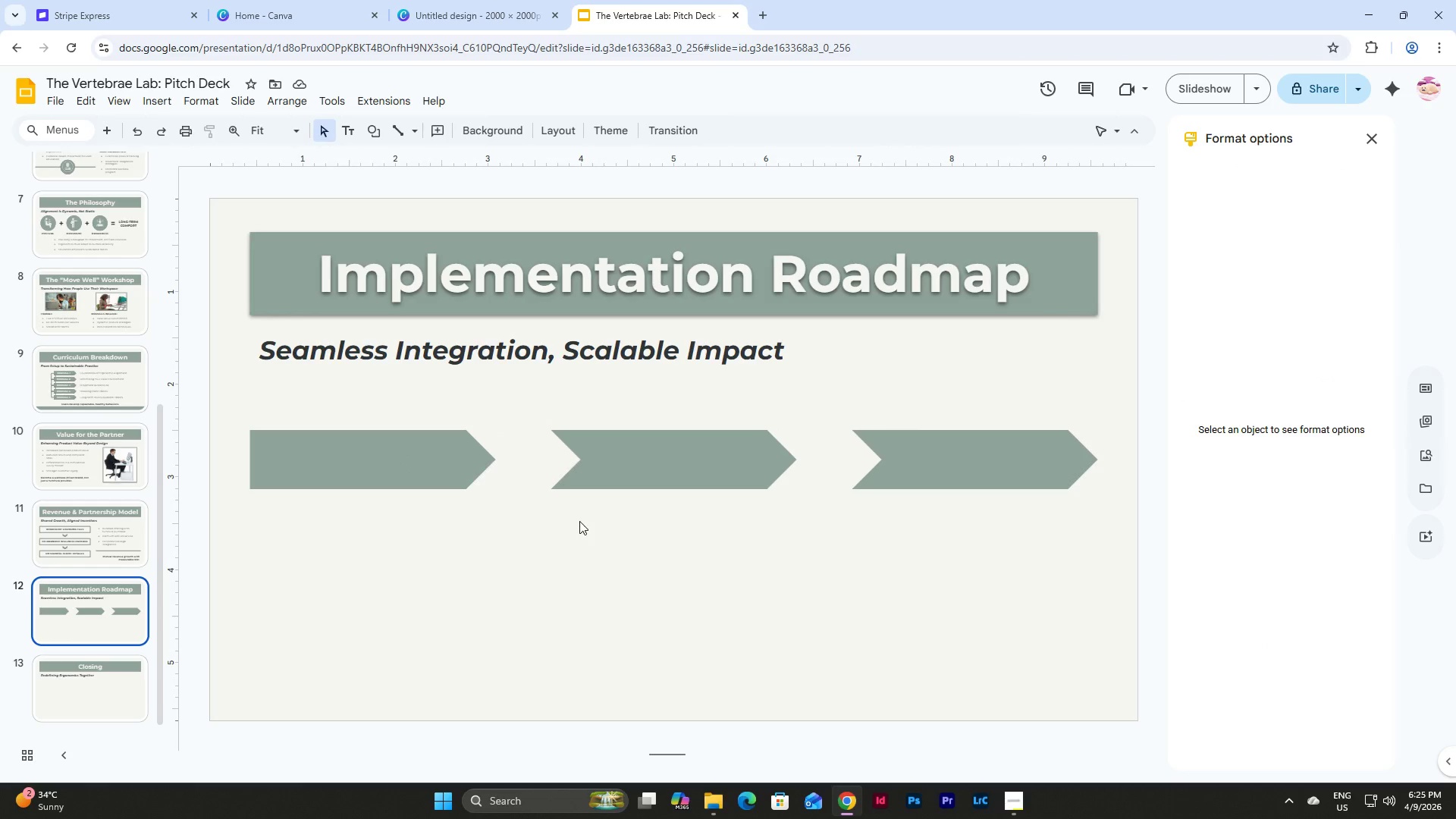 
left_click([410, 456])
 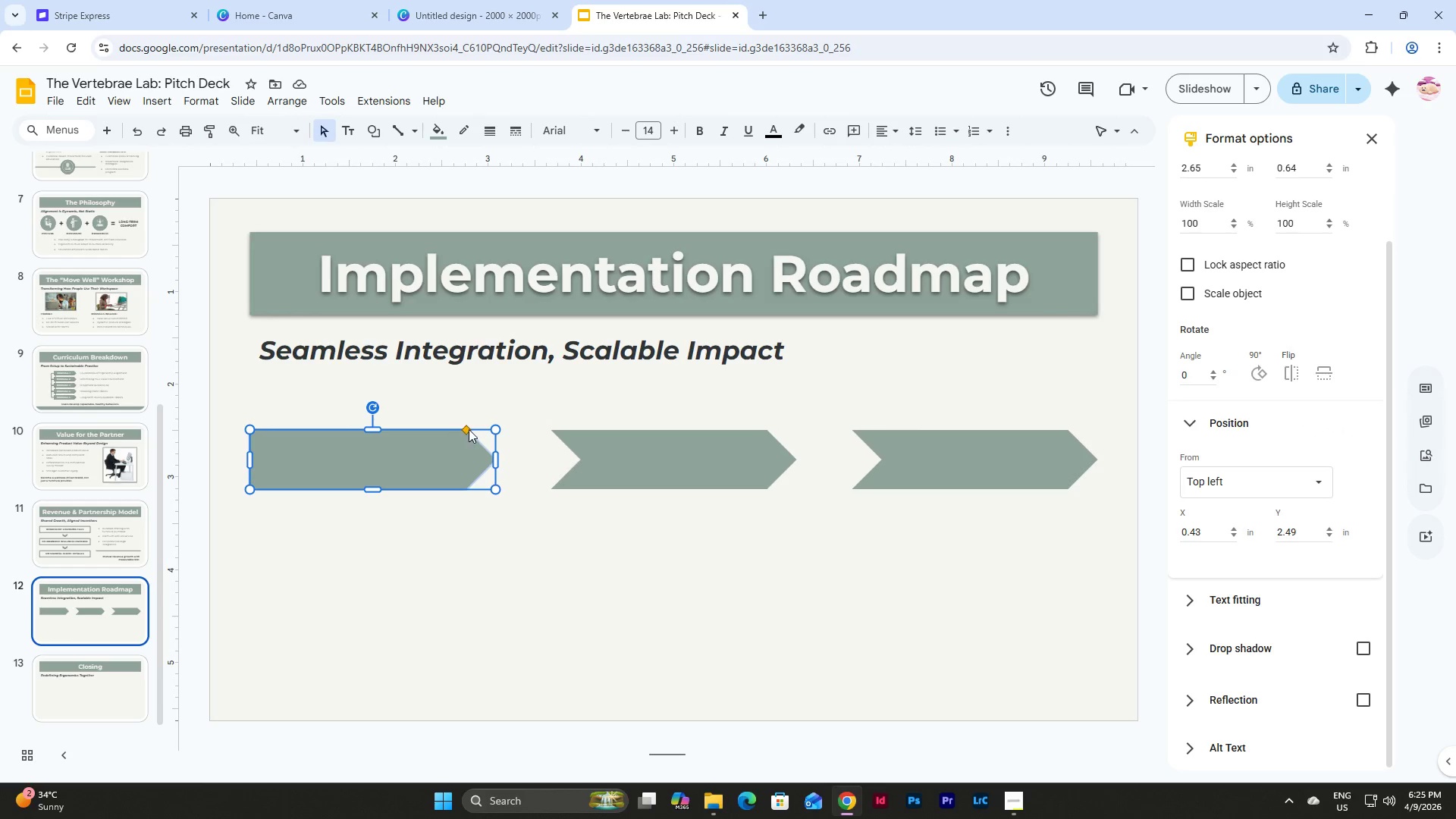 
left_click_drag(start_coordinate=[469, 429], to_coordinate=[474, 453])
 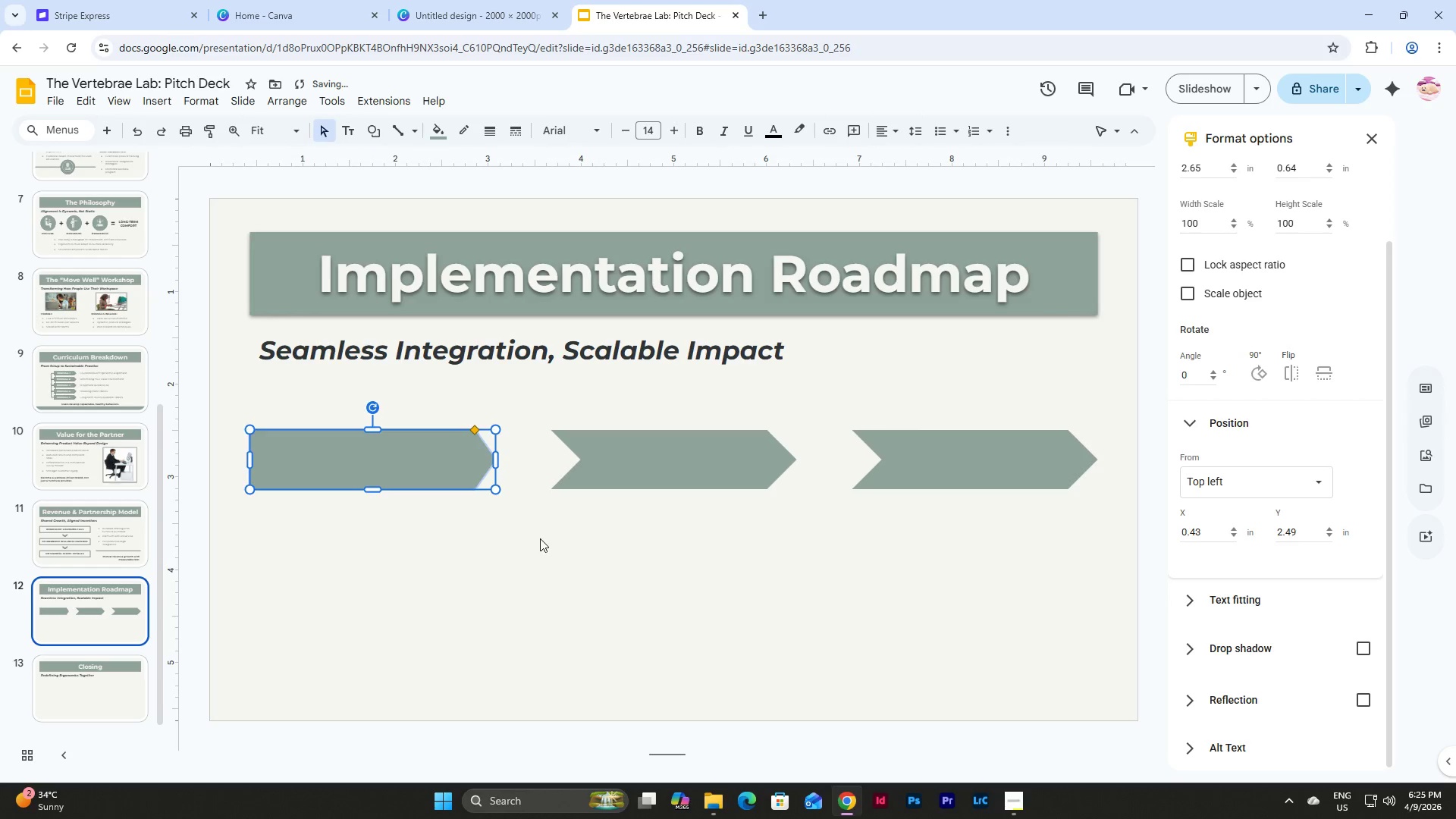 
left_click([540, 538])
 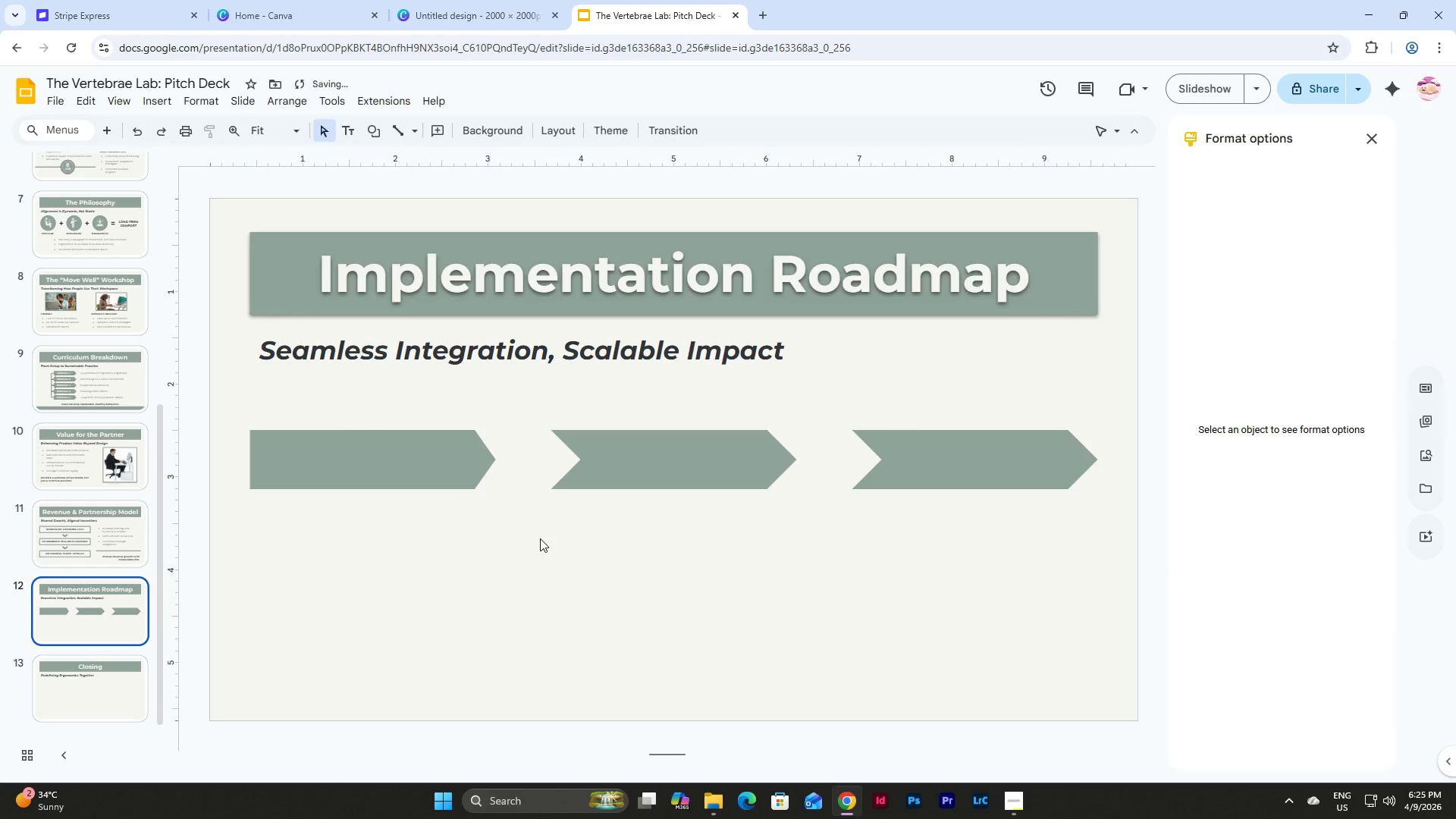 
key(Control+Z)
 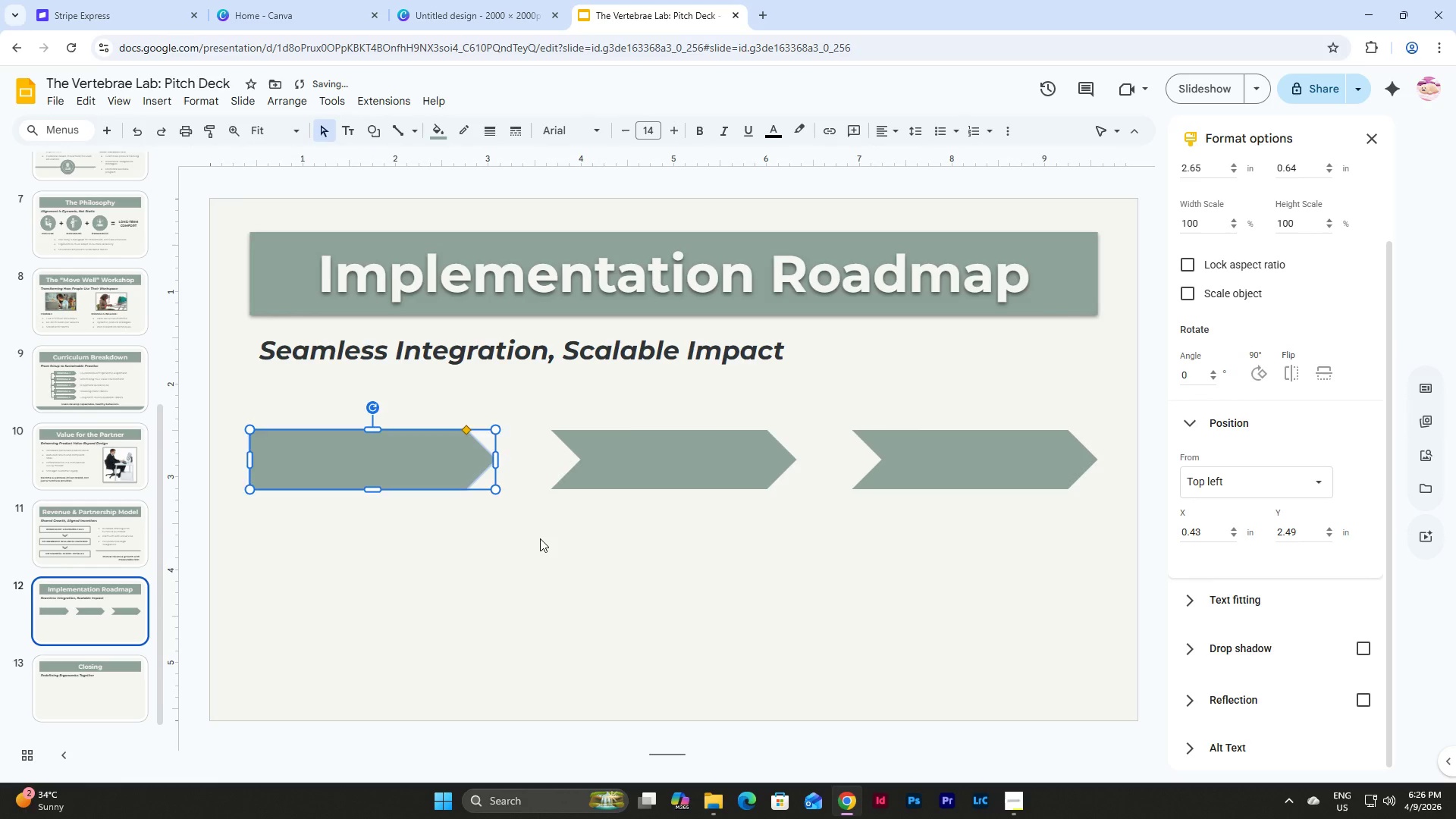 
key(Control+Z)
 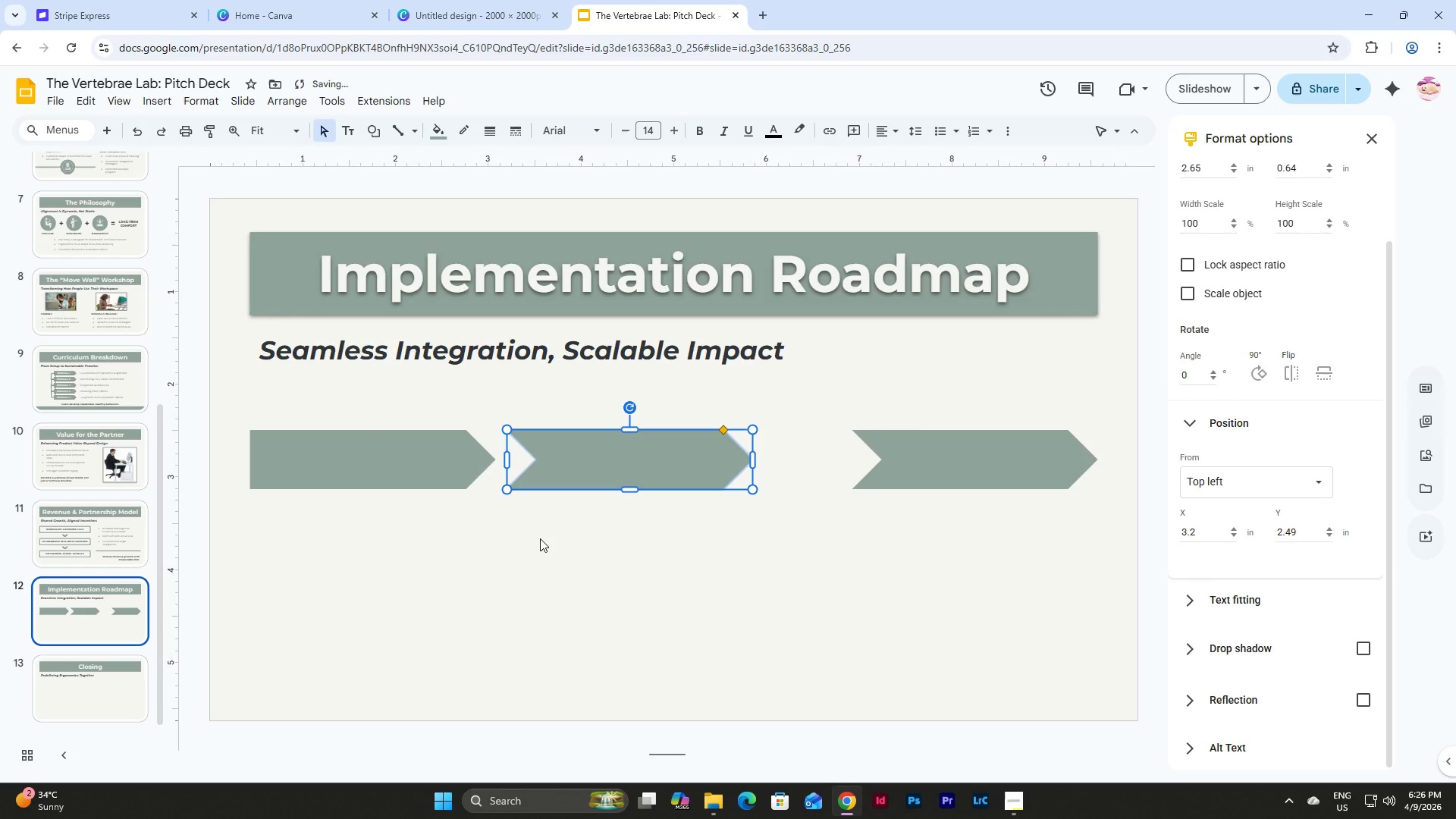 
key(Control+Y)
 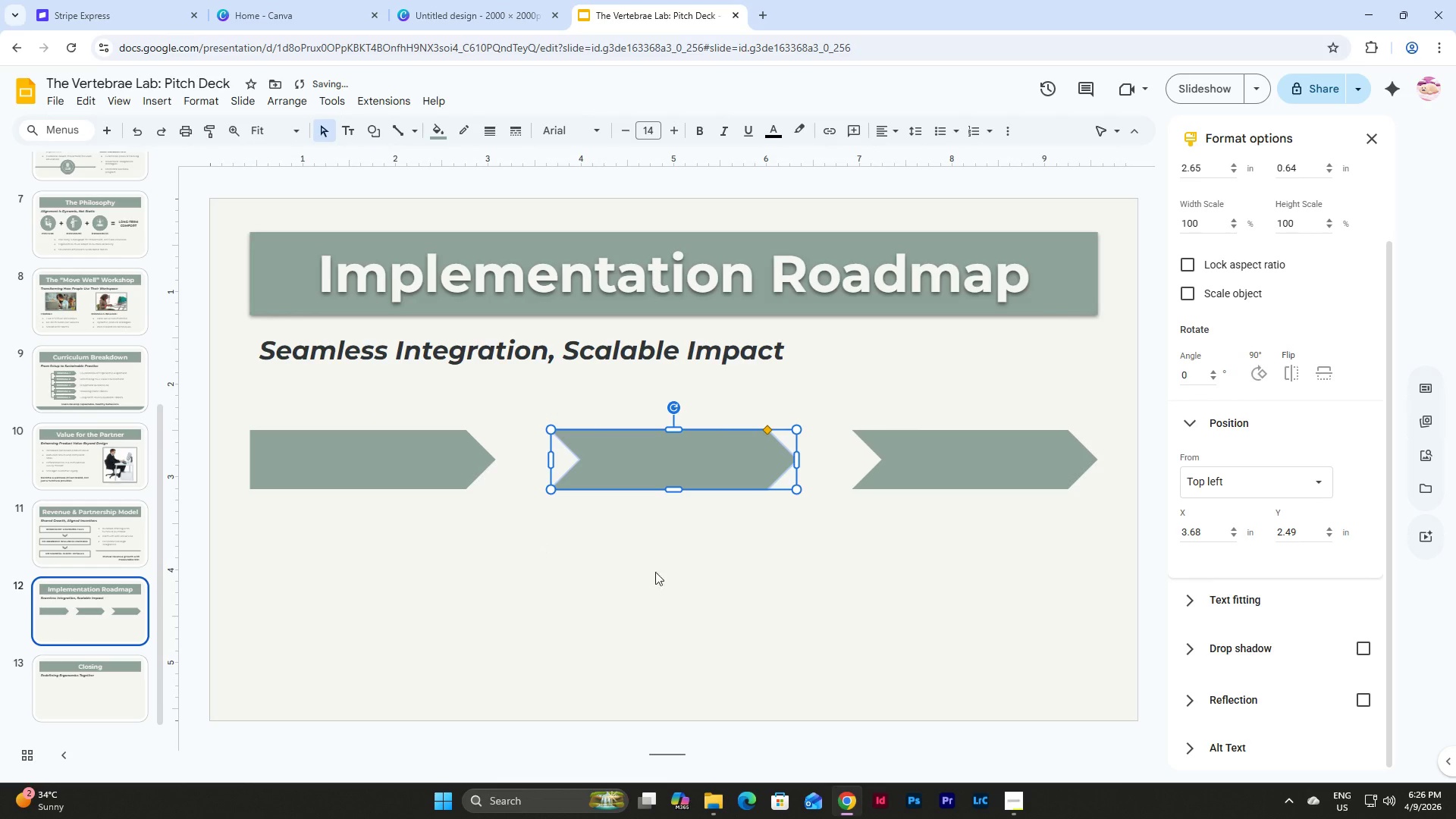 
left_click([767, 576])
 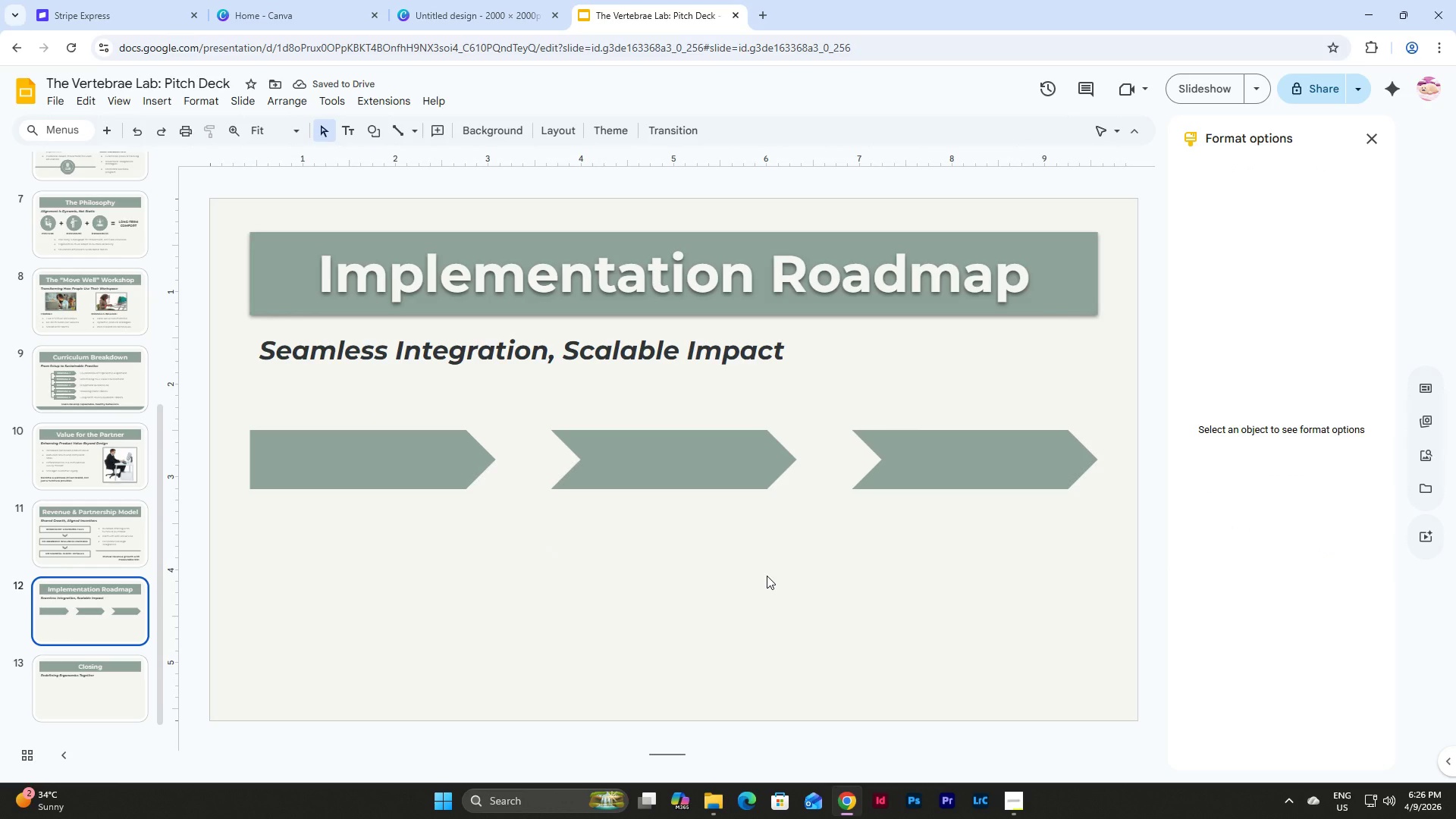 
wait(5.47)
 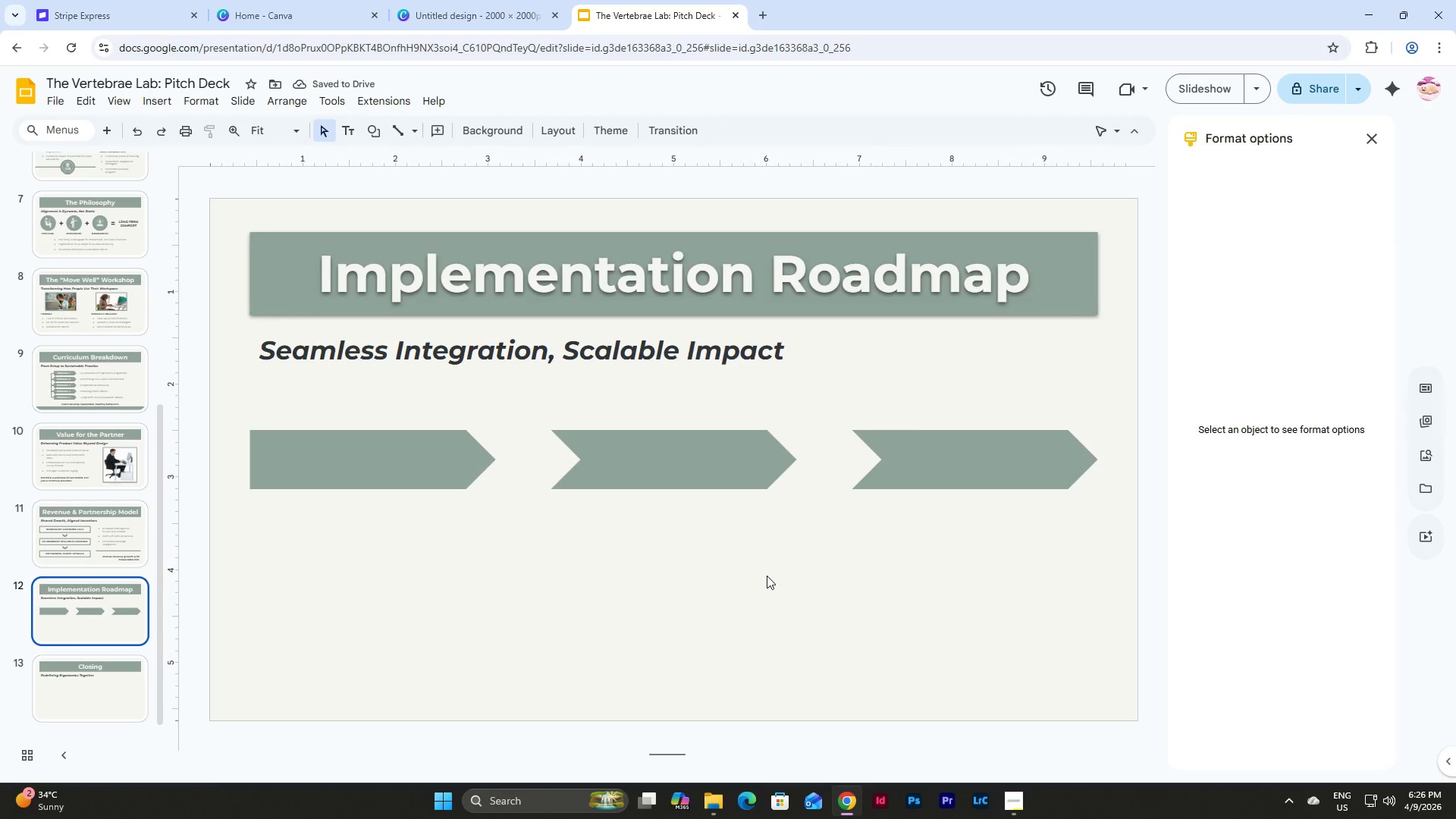 
left_click([681, 478])
 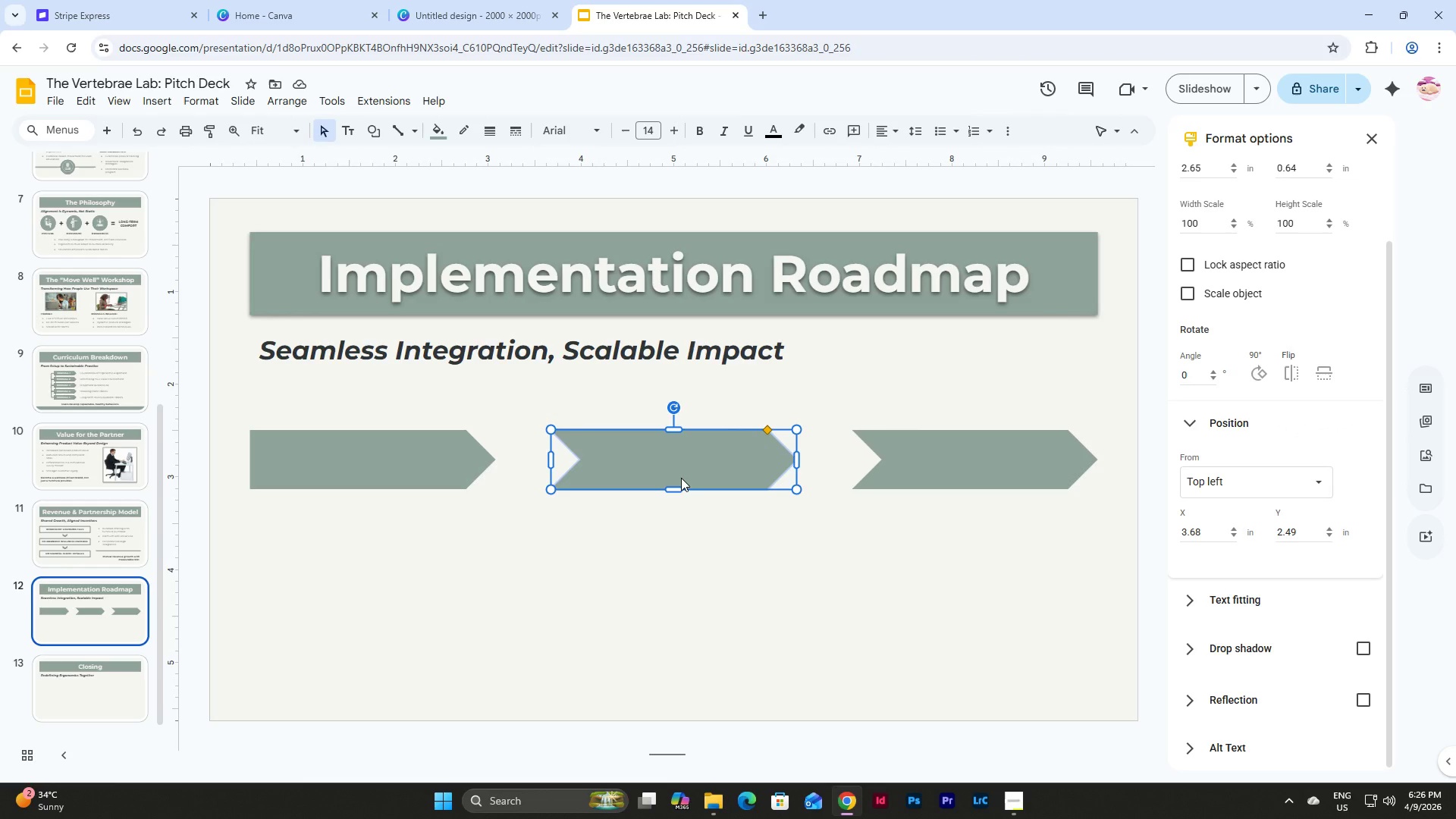 
key(Control+D)
 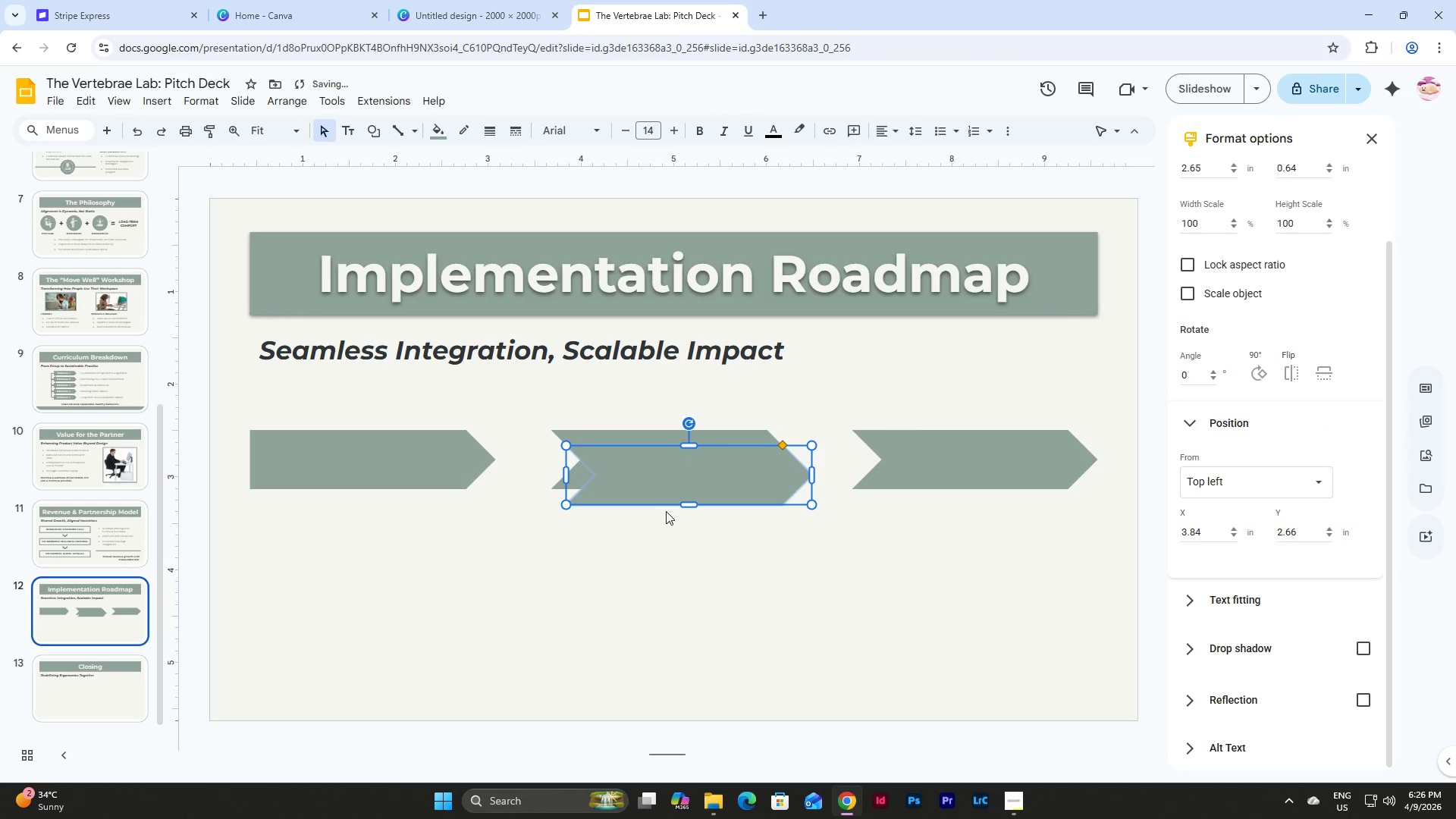 
left_click_drag(start_coordinate=[659, 469], to_coordinate=[579, 453])
 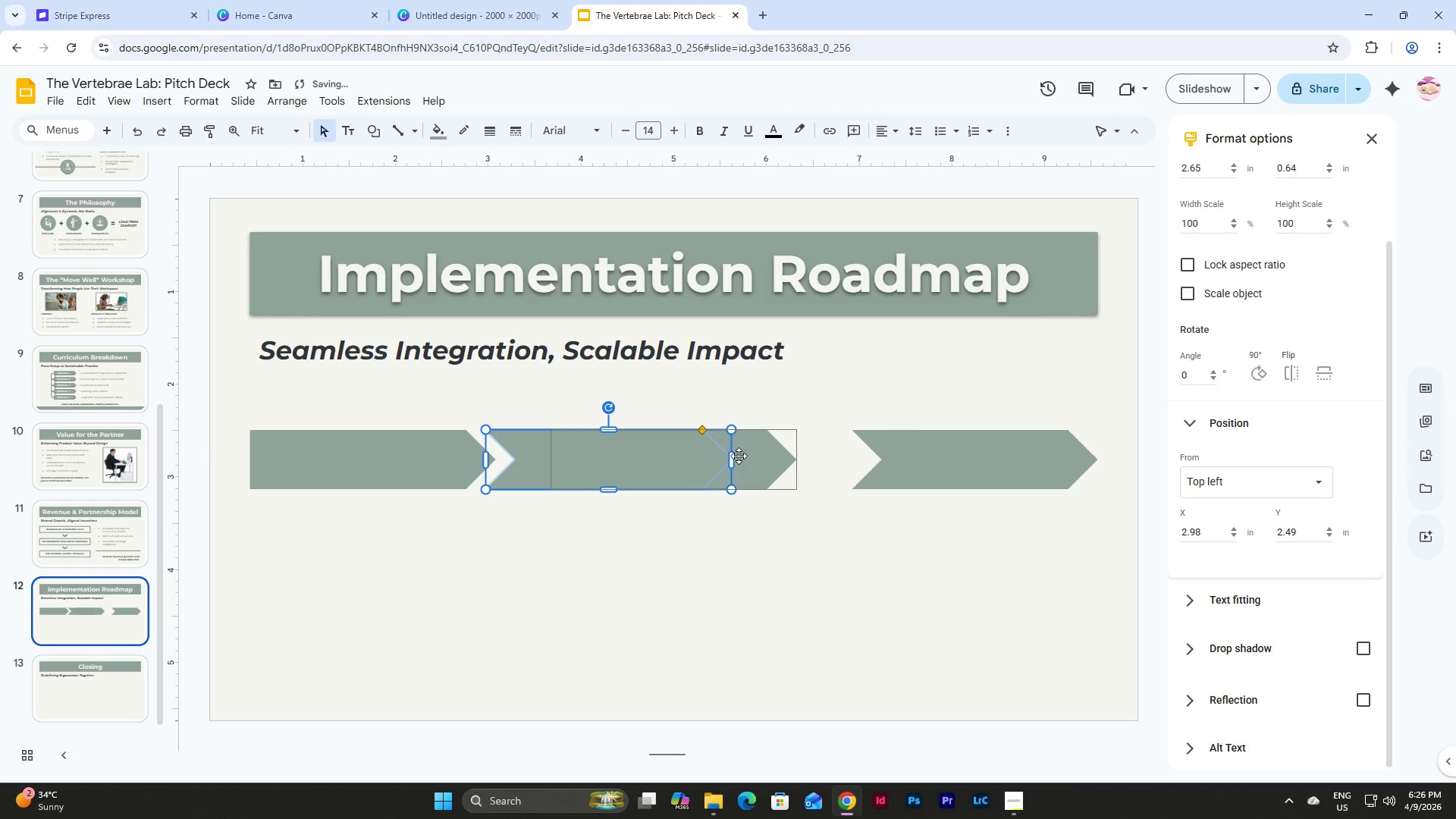 
left_click_drag(start_coordinate=[732, 456], to_coordinate=[548, 443])
 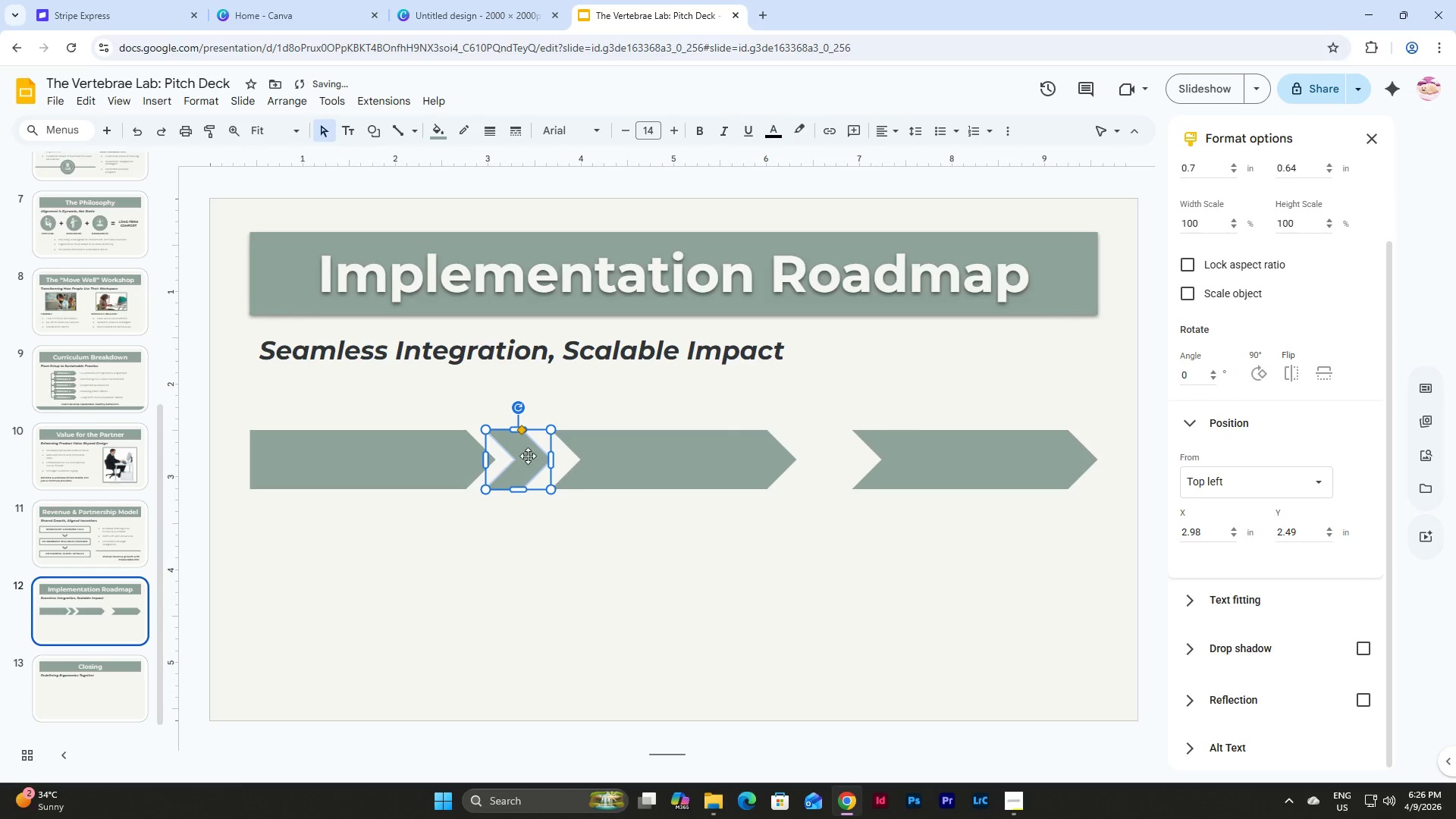 
left_click_drag(start_coordinate=[533, 453], to_coordinate=[541, 453])
 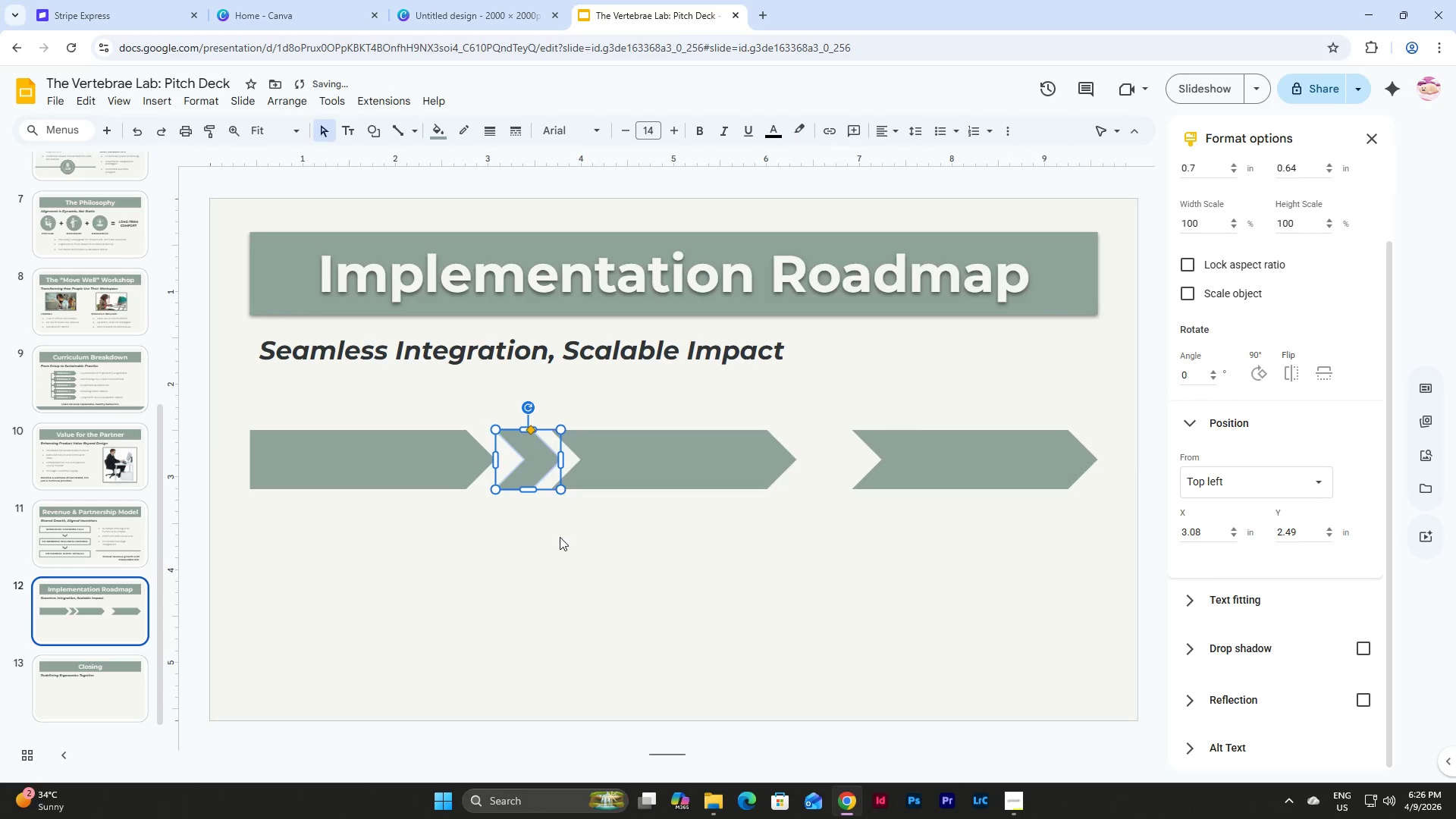 
left_click([560, 537])
 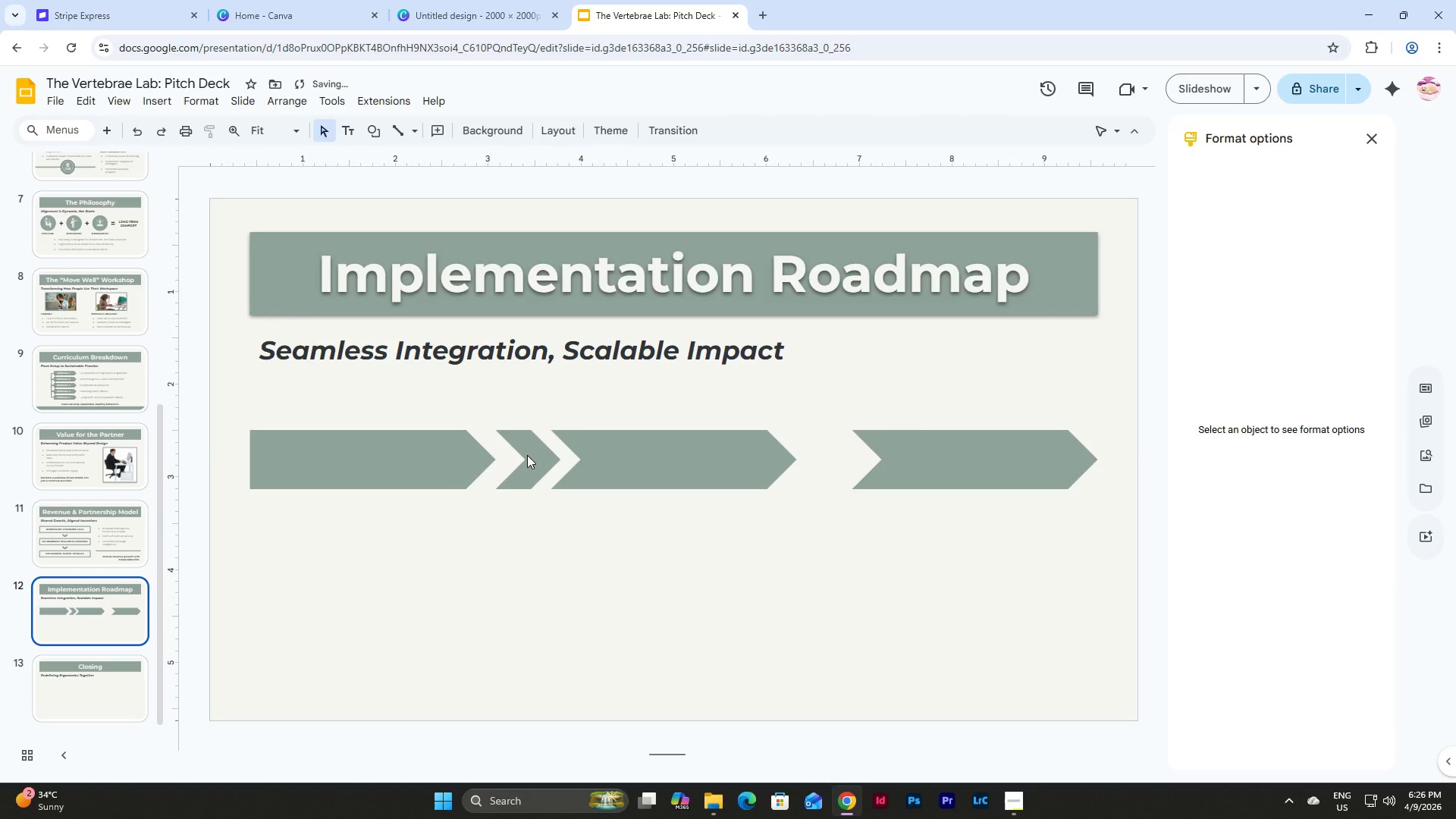 
left_click([527, 455])
 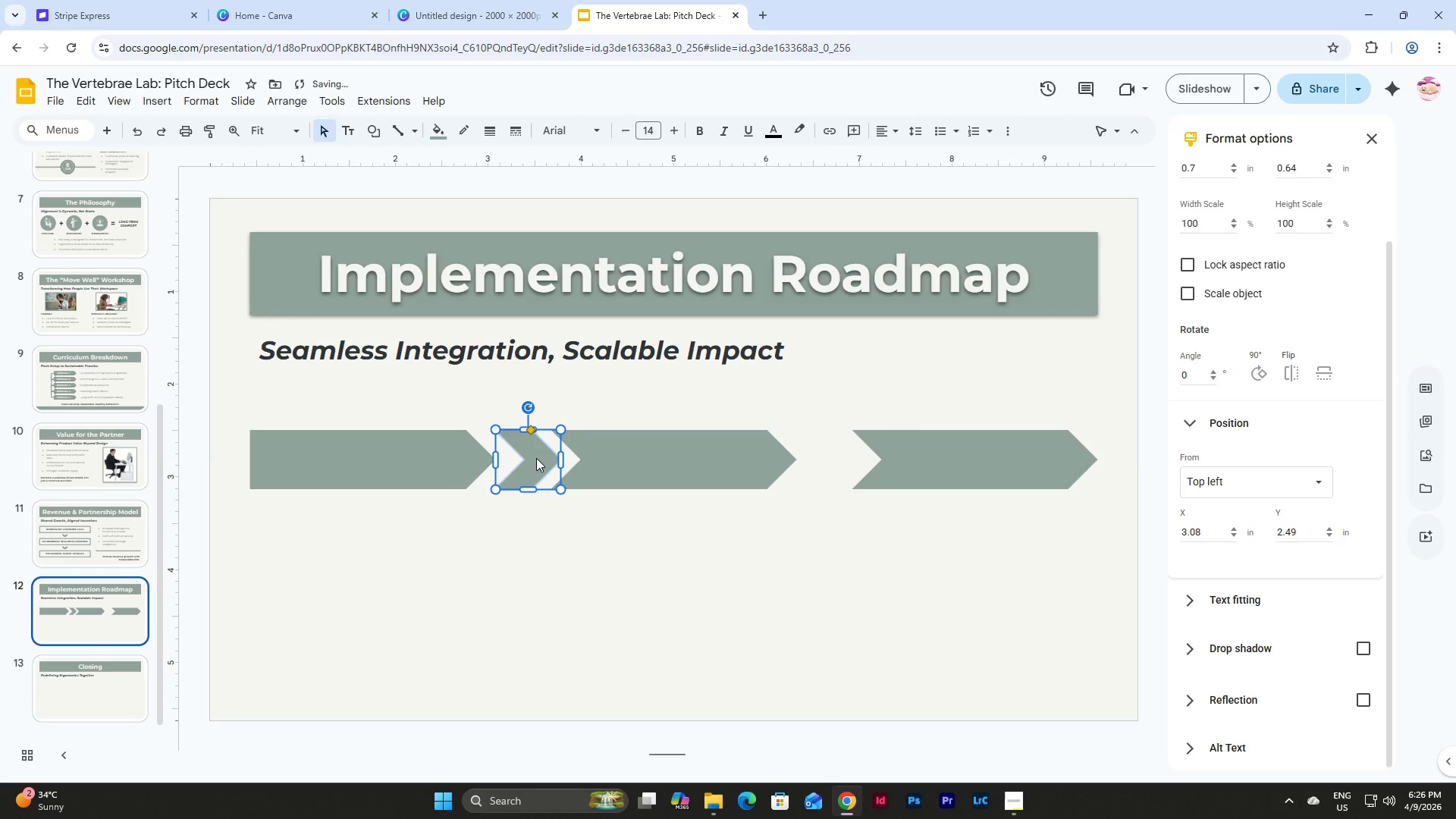 
left_click_drag(start_coordinate=[536, 458], to_coordinate=[529, 458])
 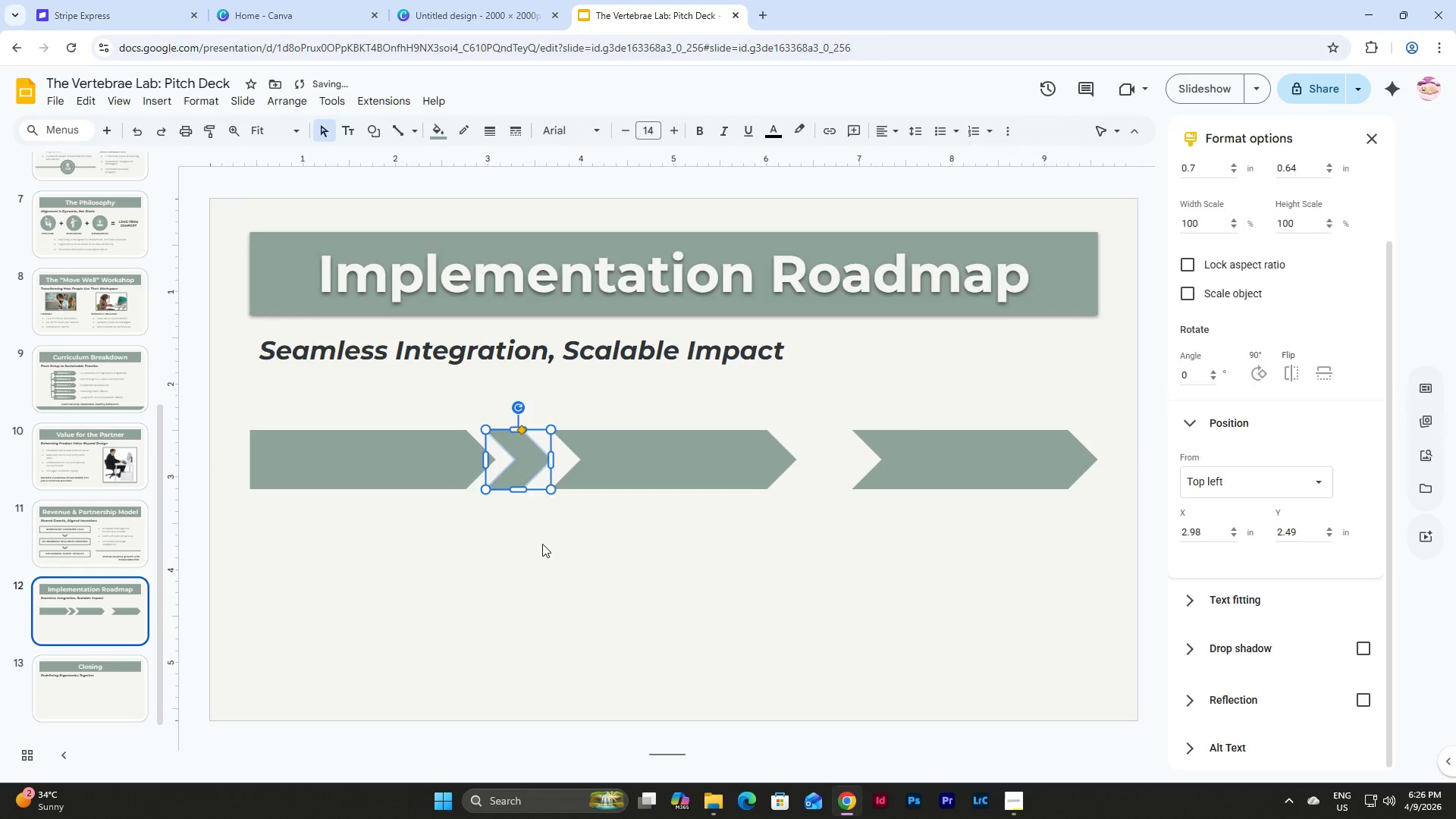 
left_click([542, 544])
 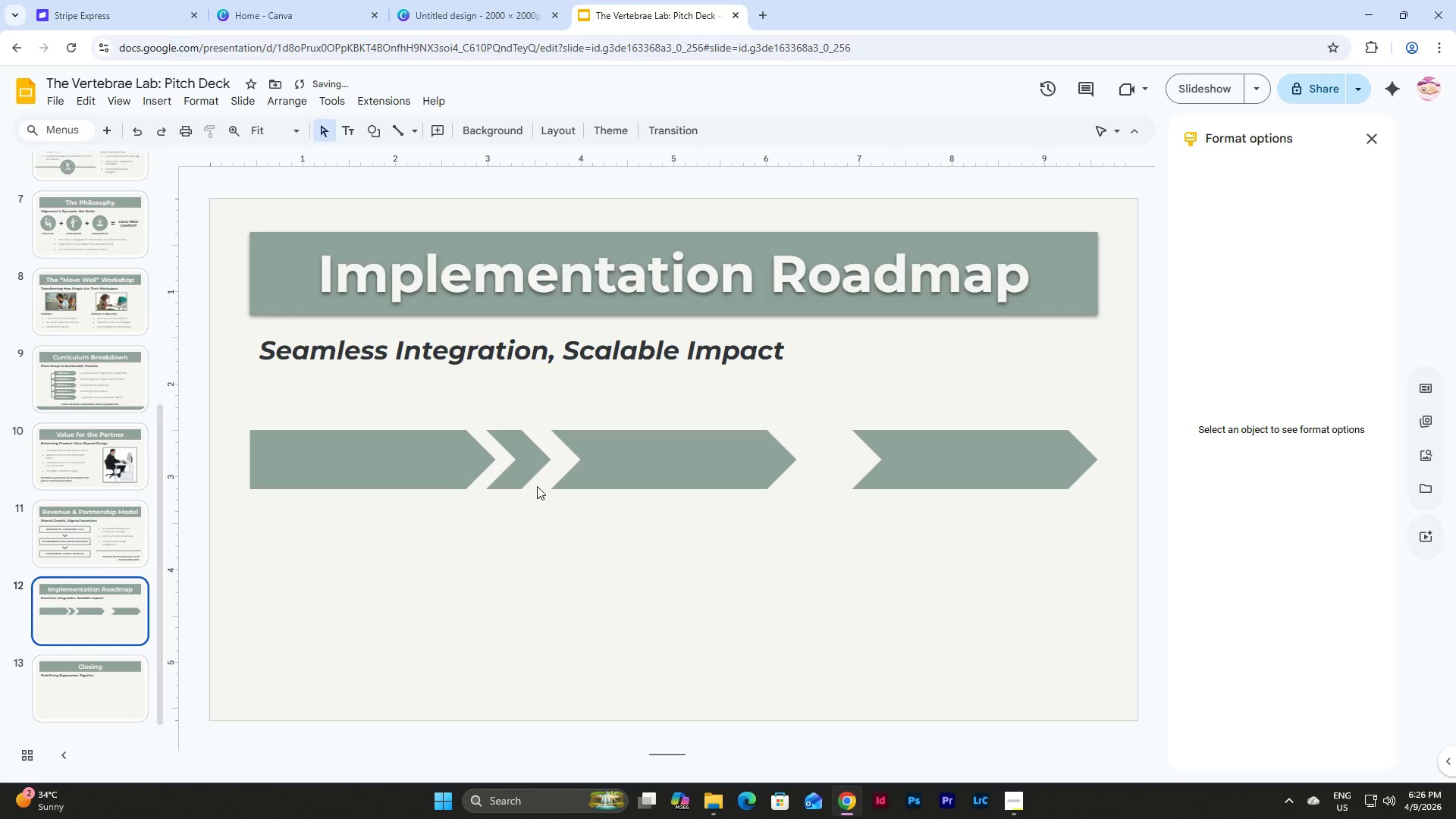 
left_click([510, 444])
 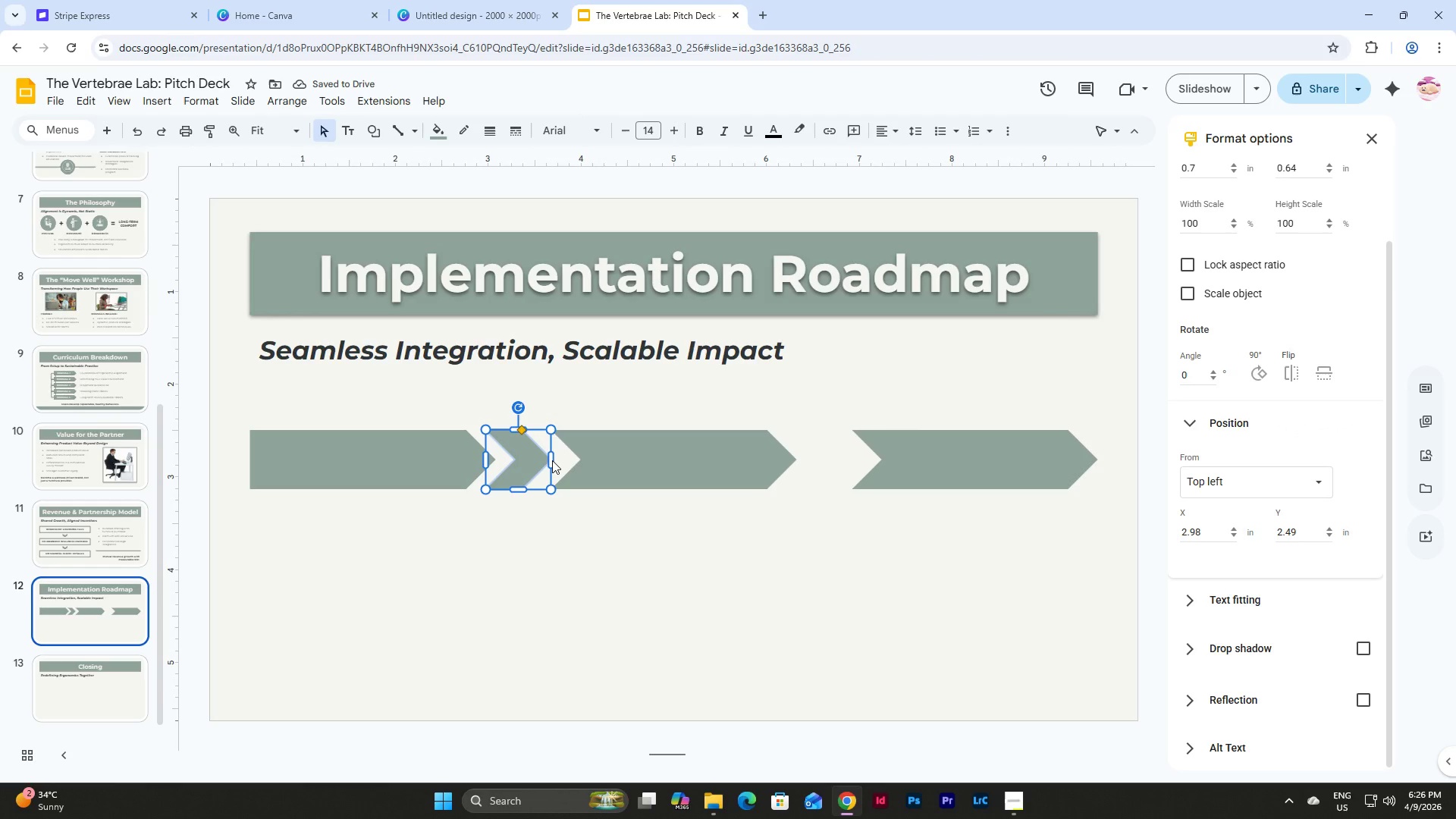 
left_click_drag(start_coordinate=[552, 460], to_coordinate=[541, 460])
 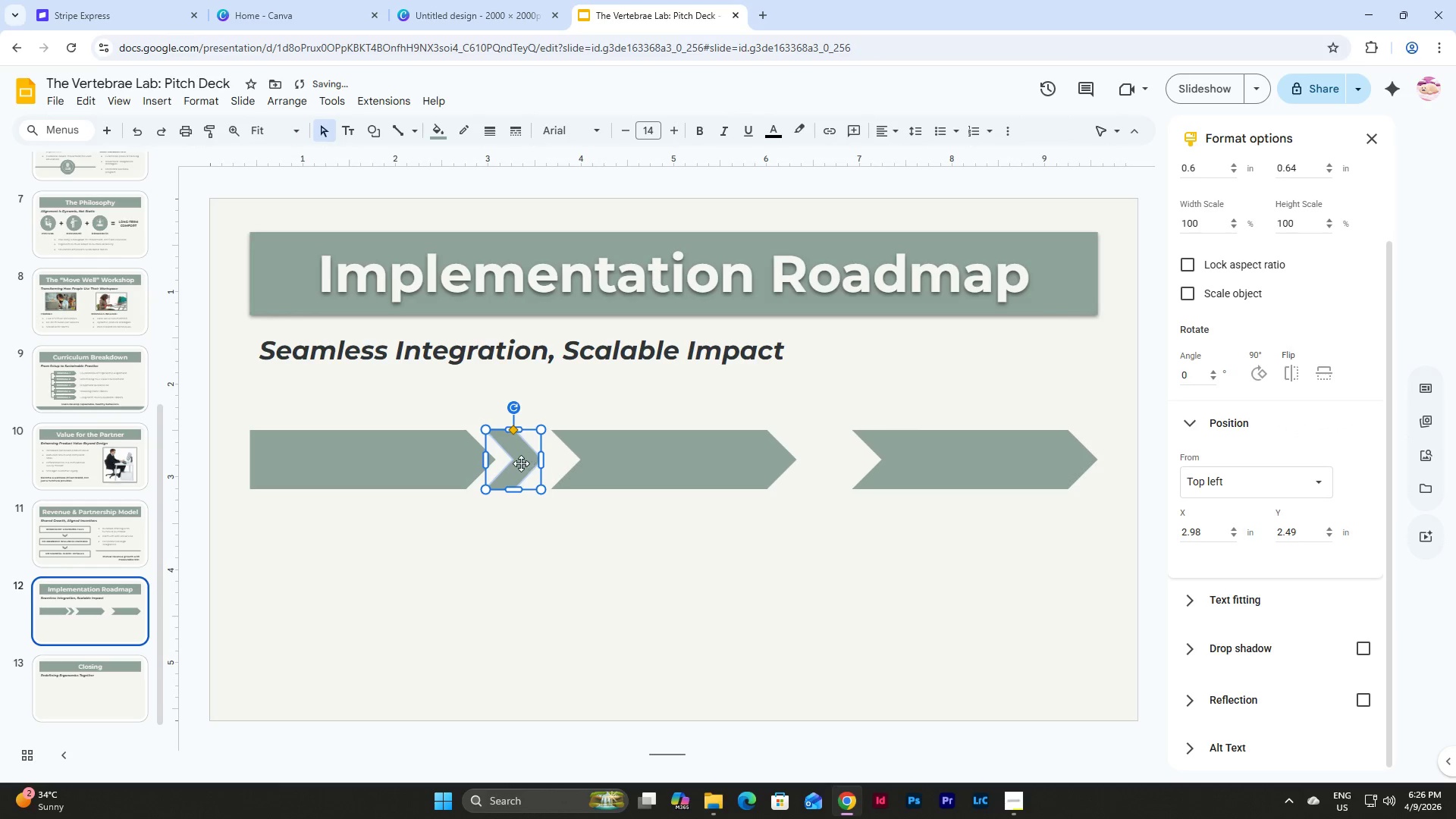 
left_click_drag(start_coordinate=[520, 463], to_coordinate=[528, 463])
 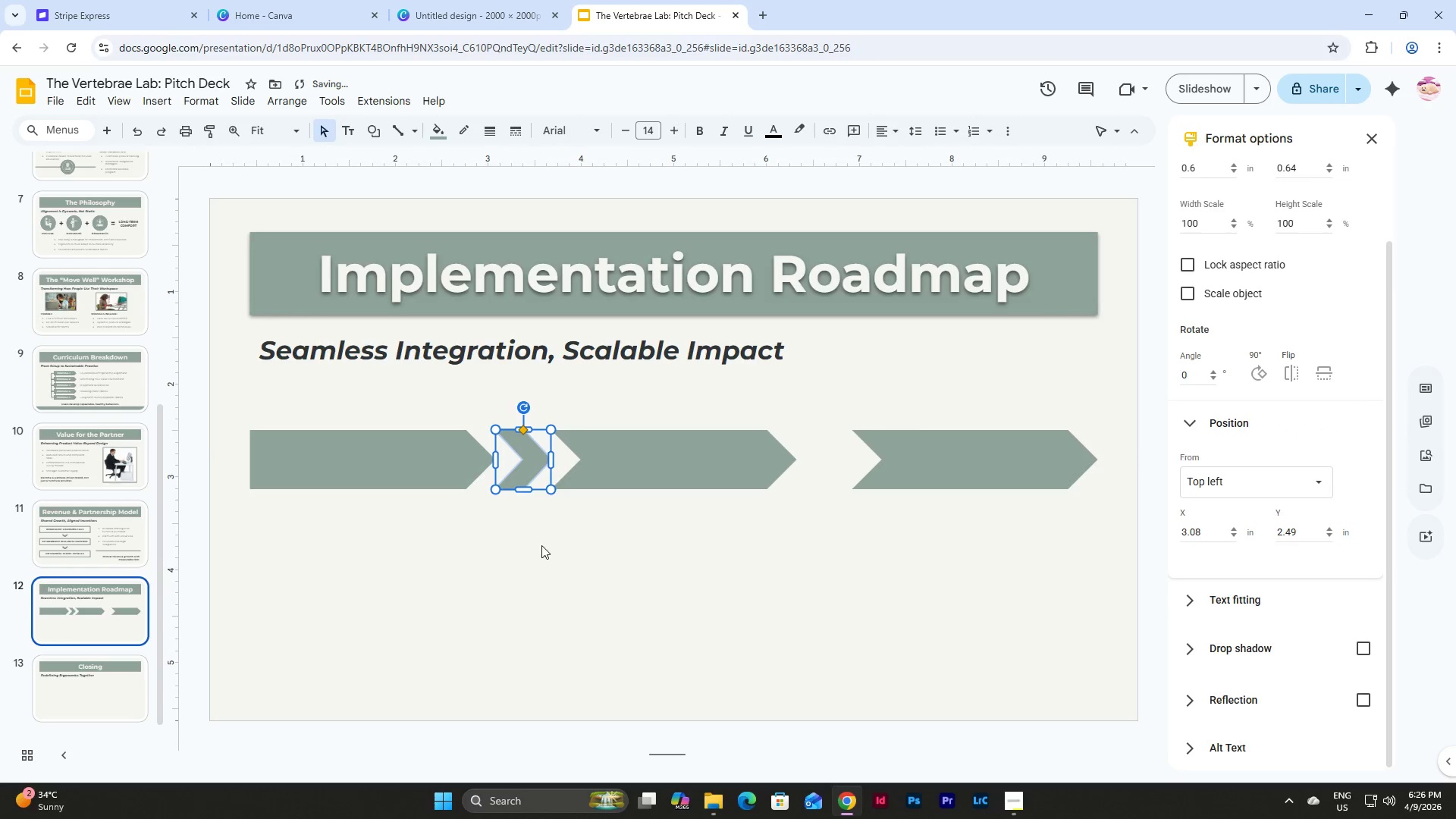 
left_click([541, 545])
 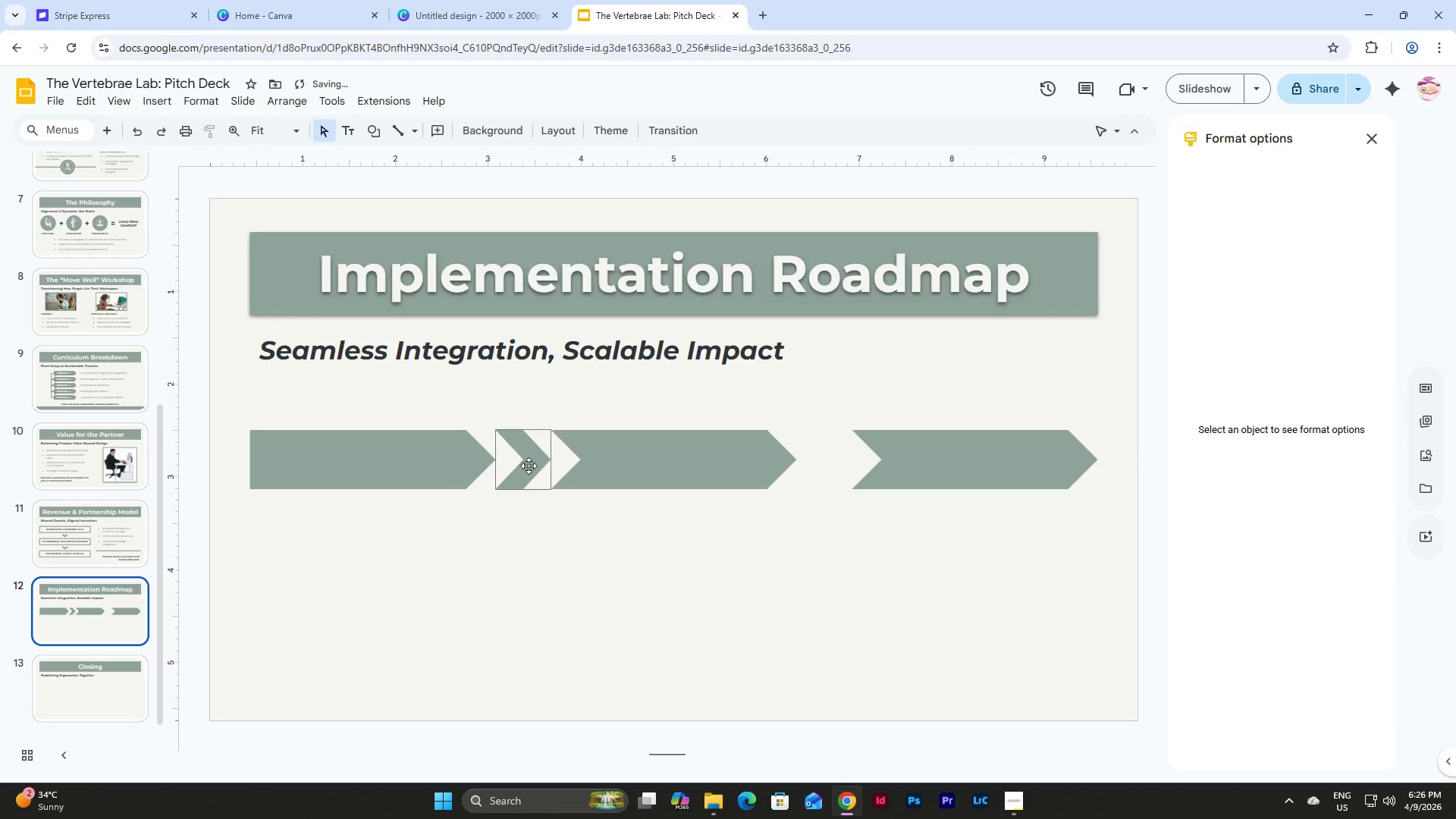 
left_click([525, 457])
 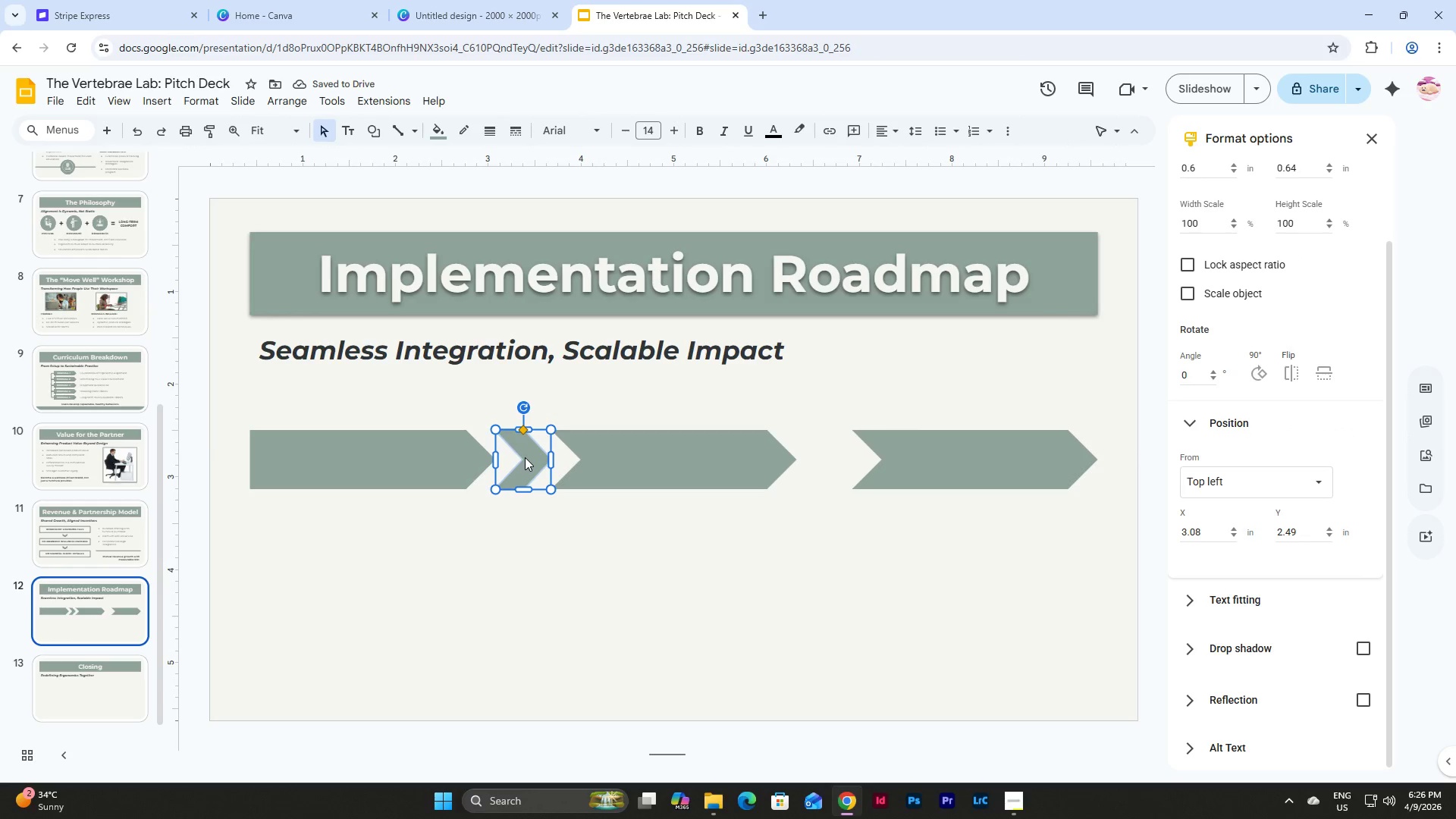 
key(Control+D)
 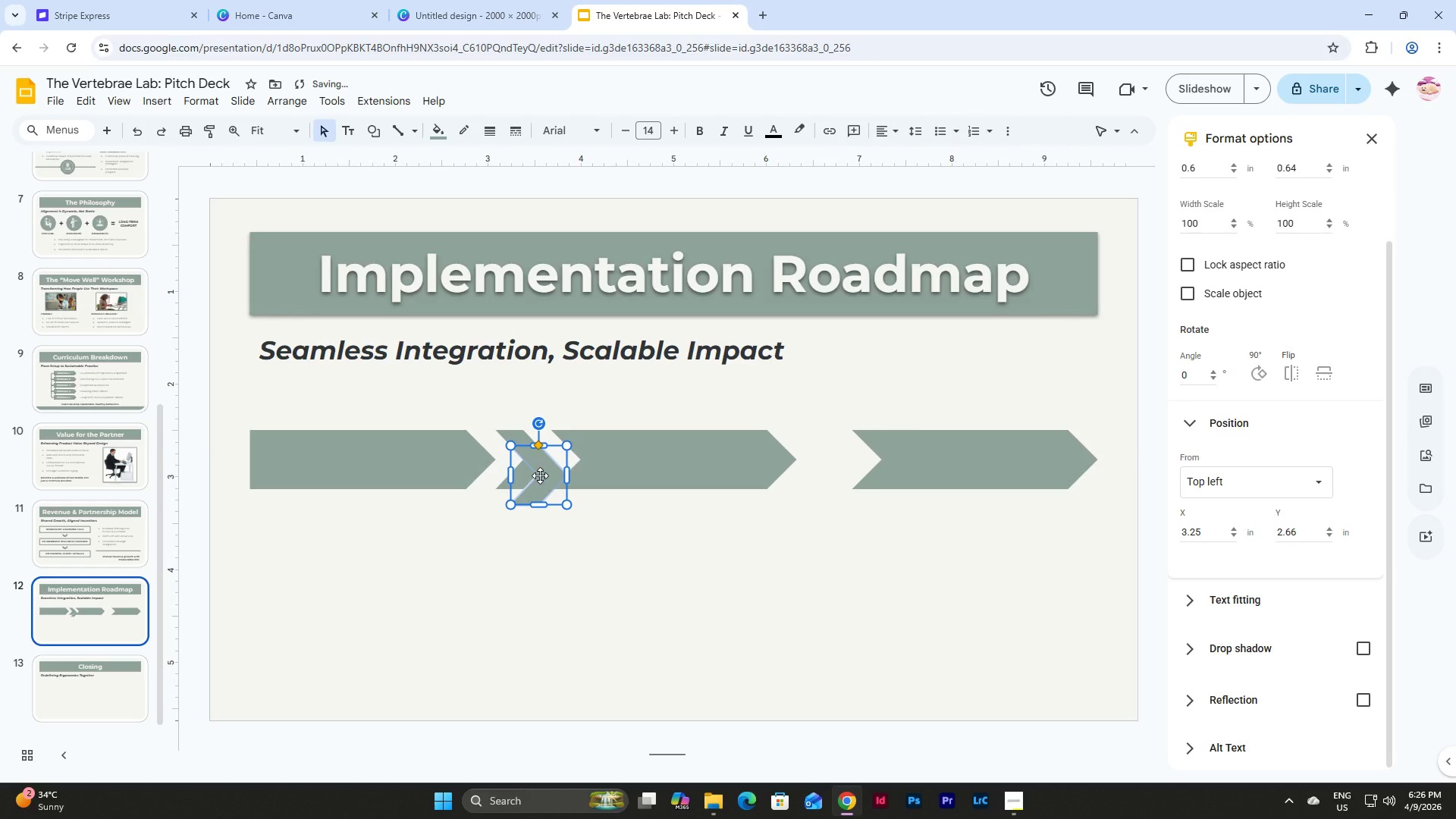 
left_click_drag(start_coordinate=[540, 475], to_coordinate=[824, 460])
 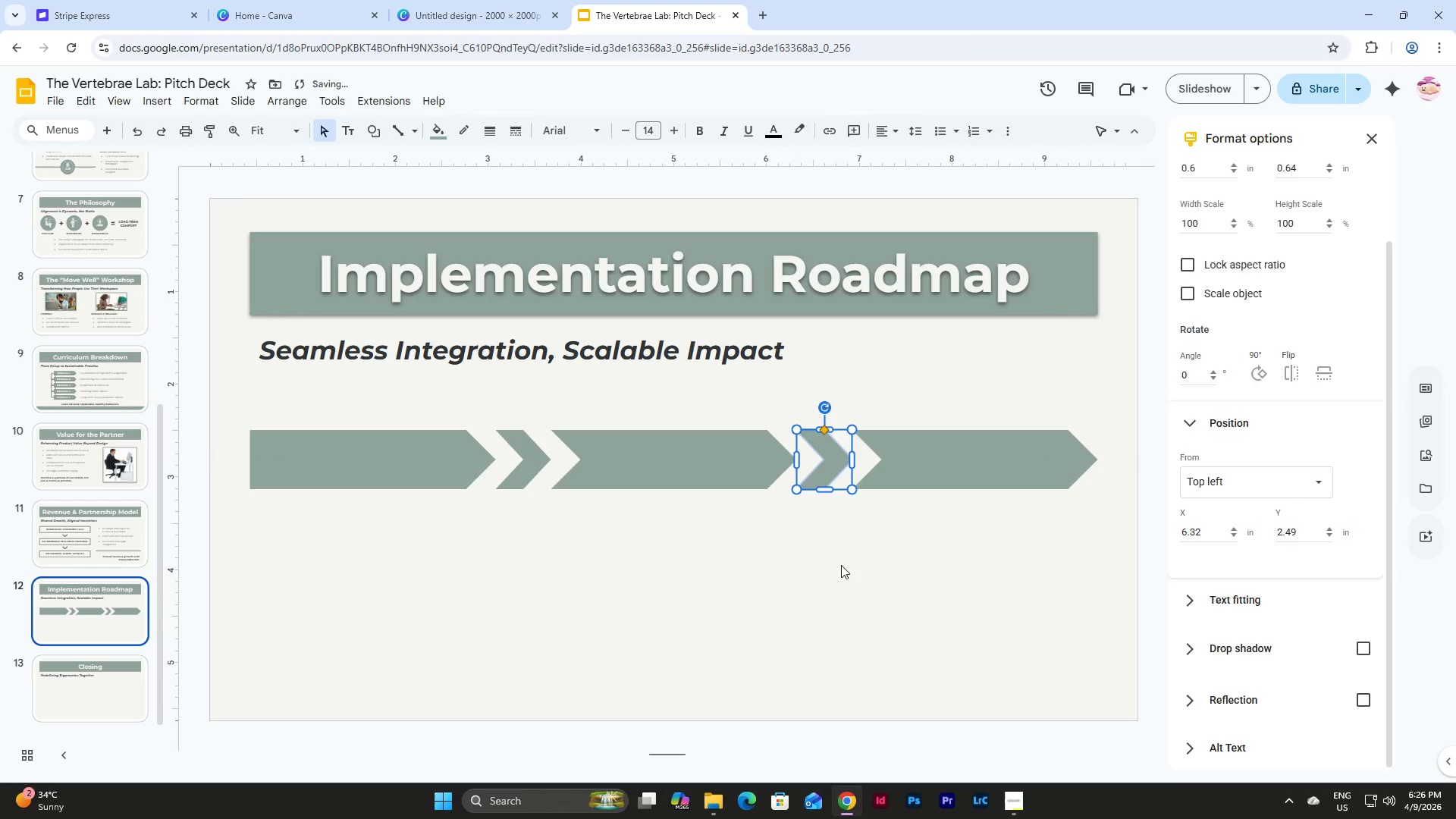 
left_click([841, 565])
 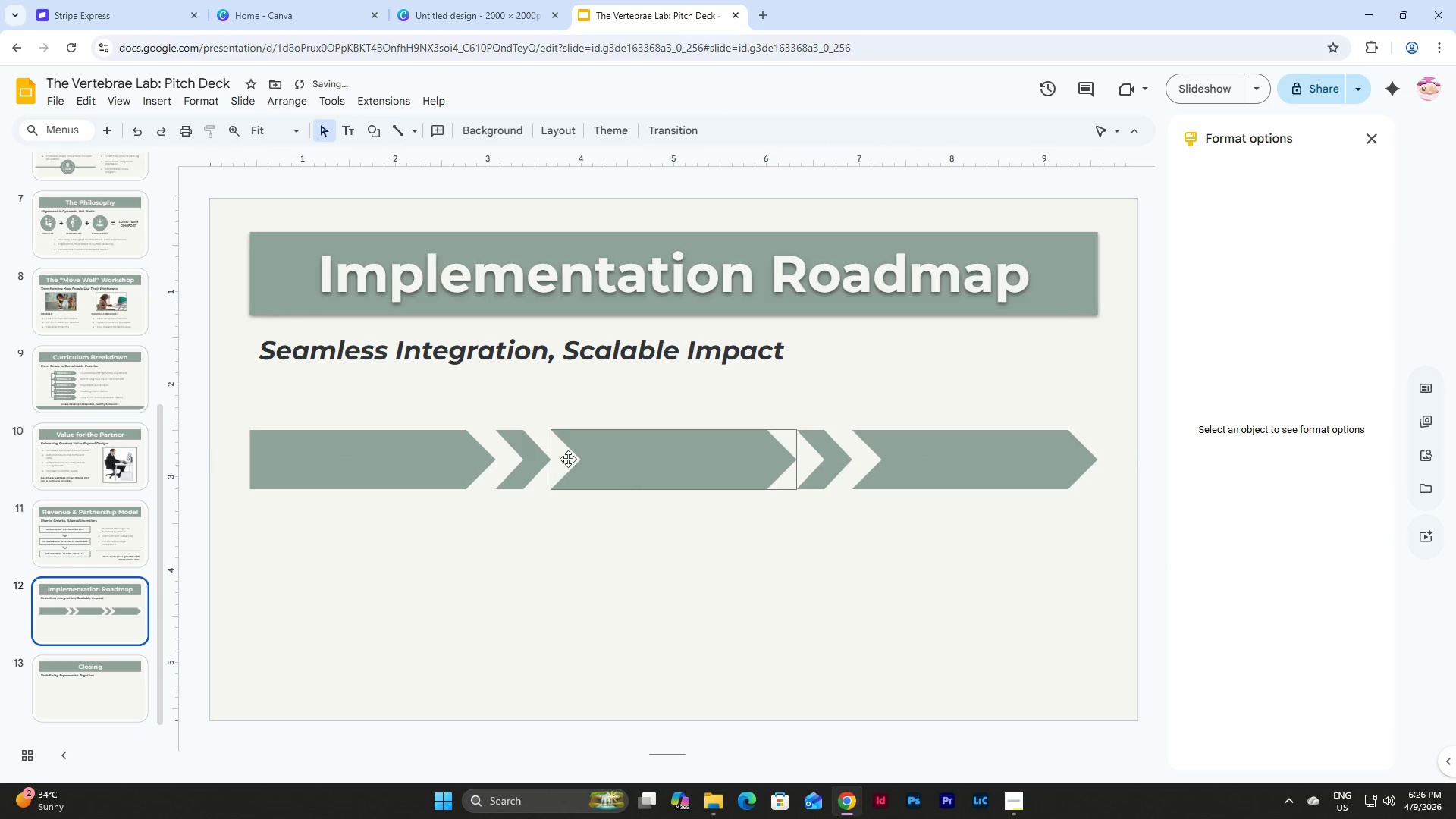 
left_click([529, 454])
 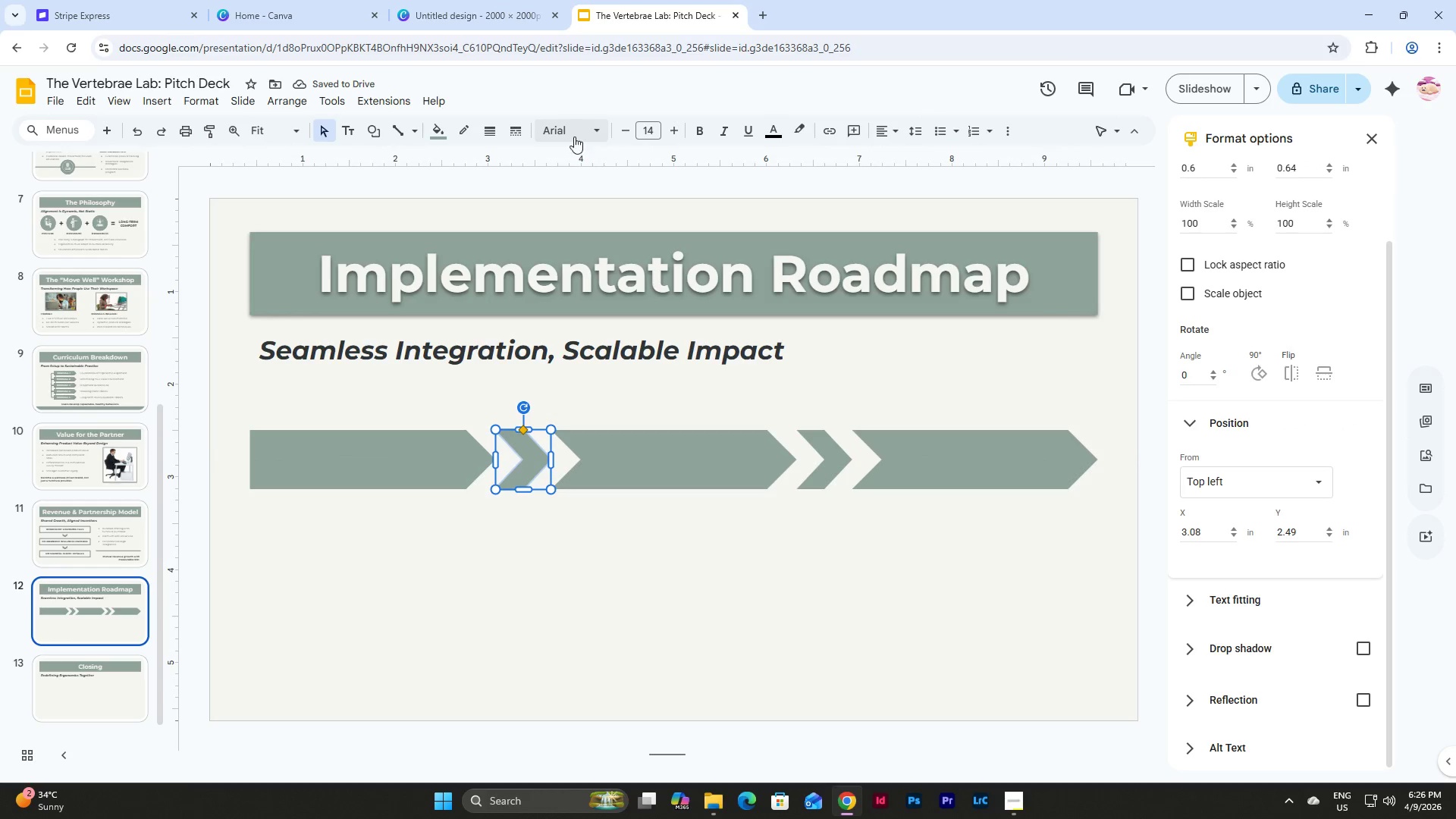 
left_click([437, 133])
 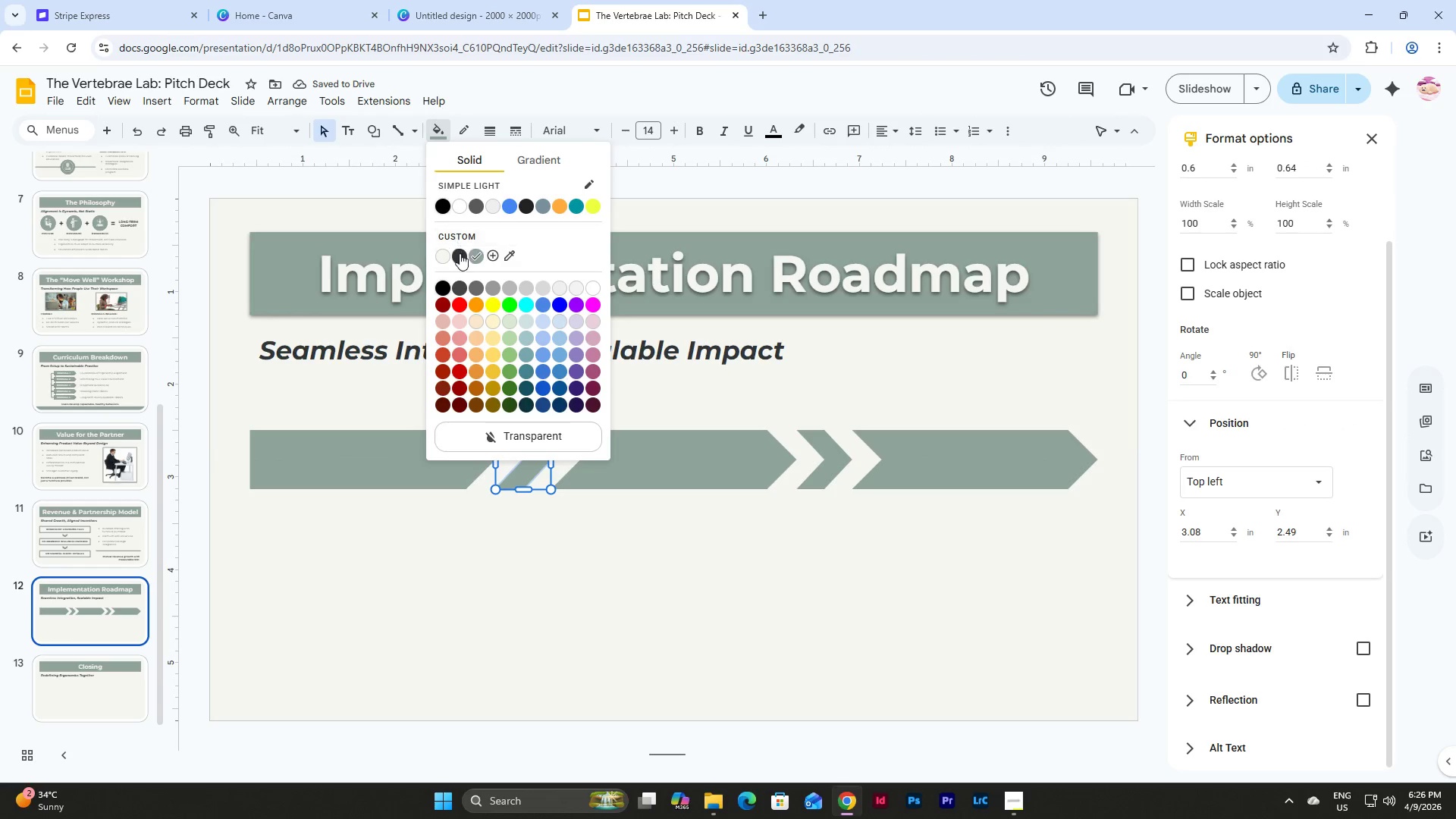 
left_click([460, 256])
 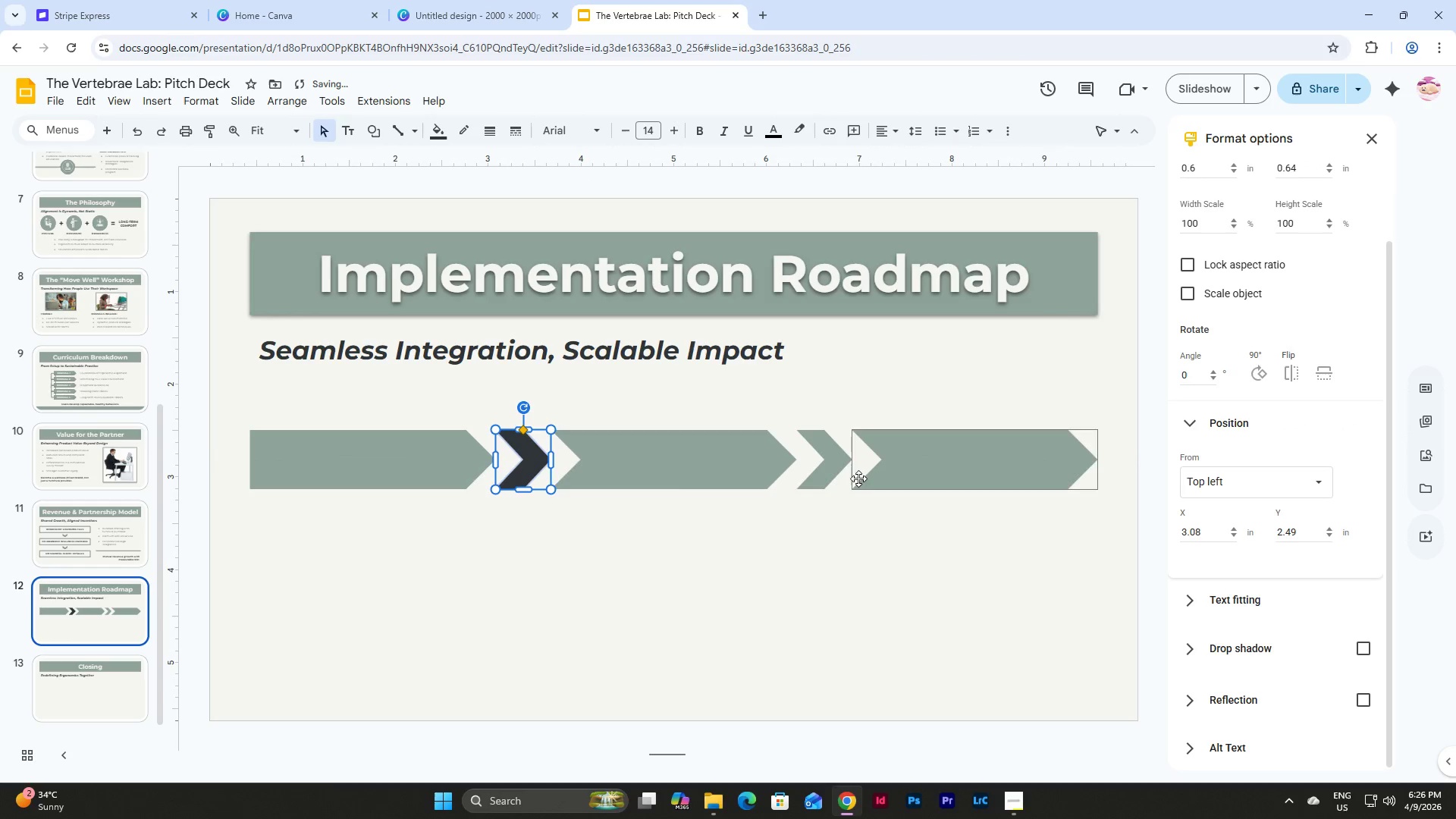 
left_click([834, 460])
 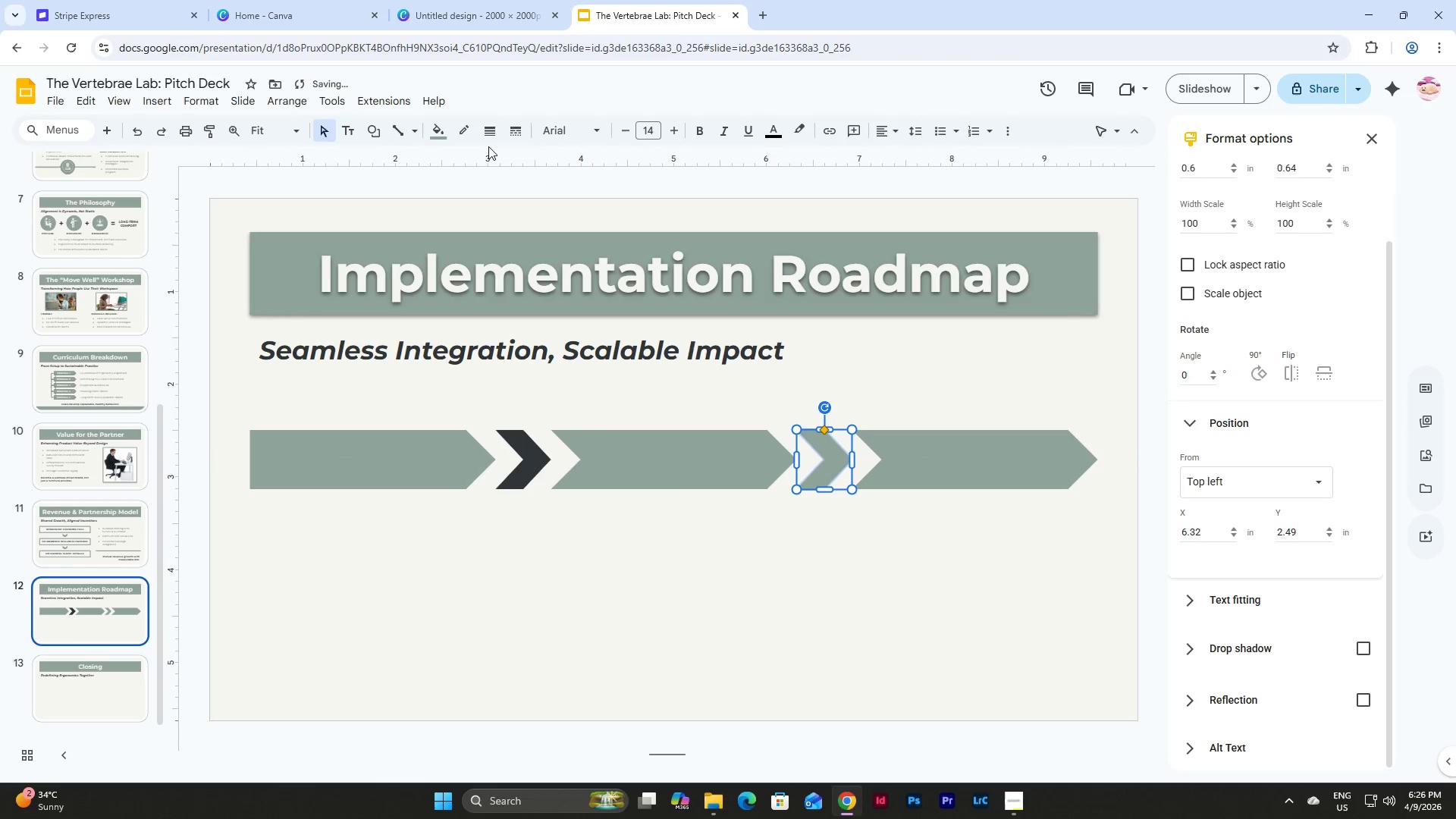 
left_click([435, 127])
 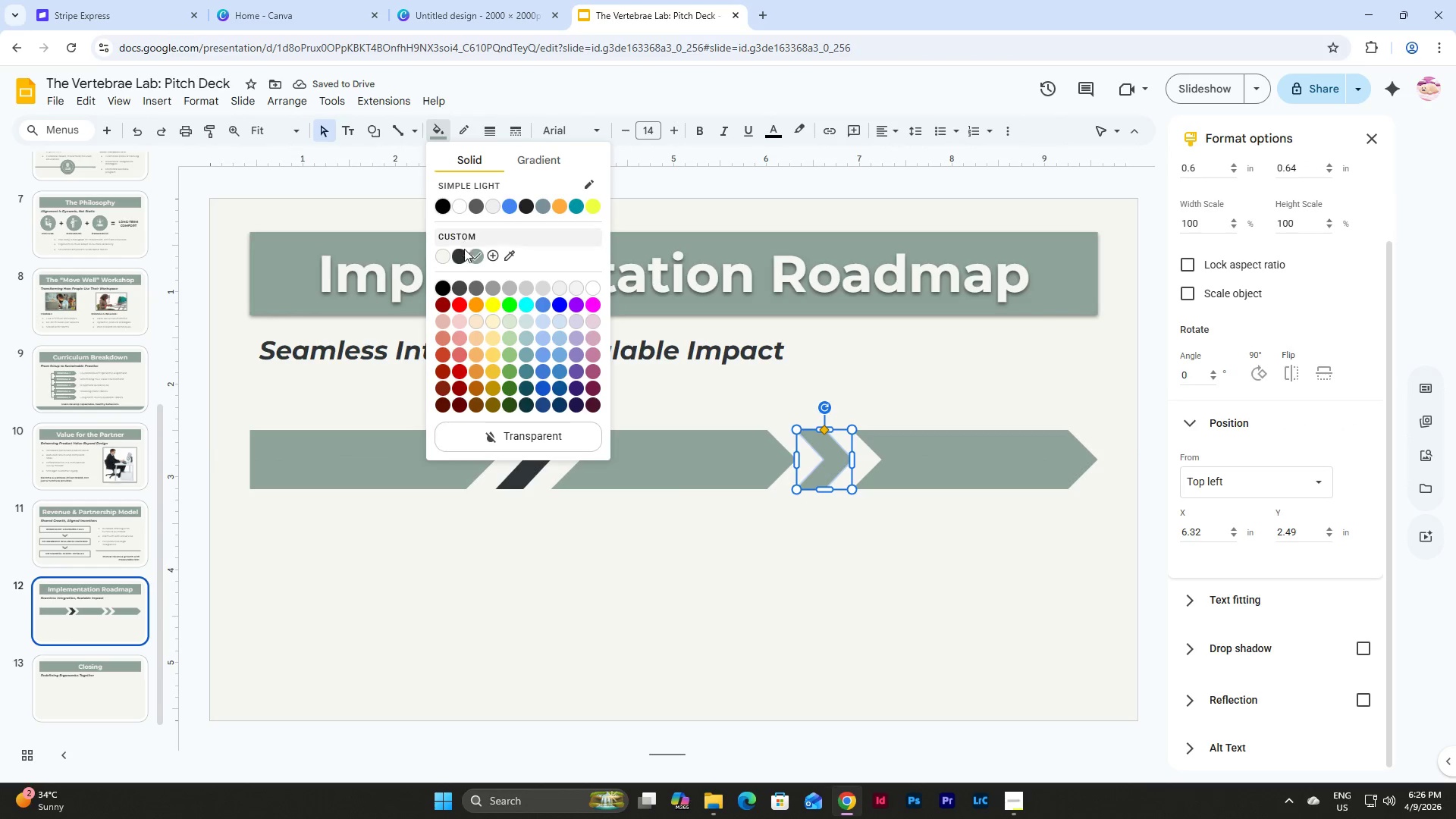 
left_click([464, 253])
 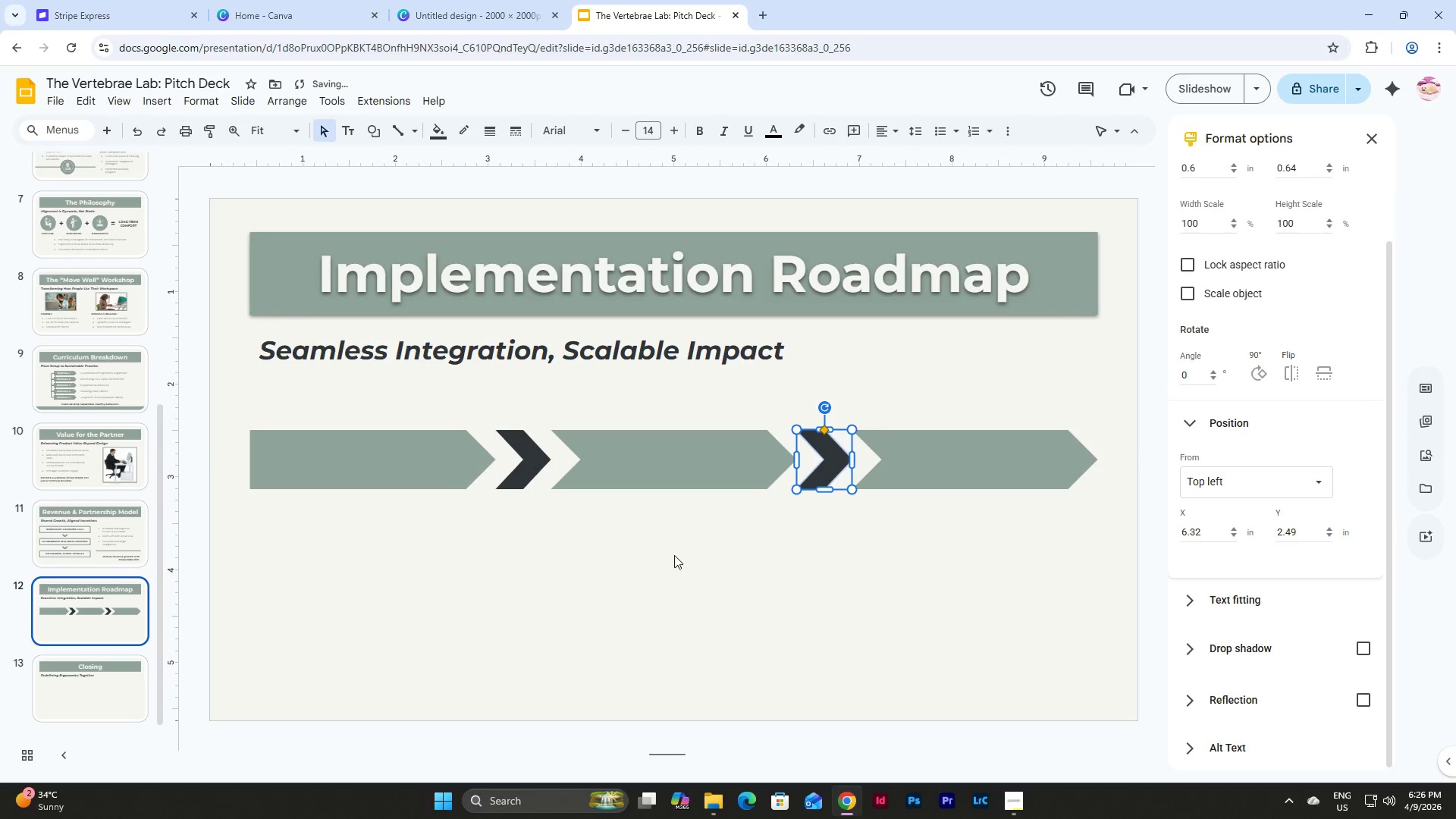 
left_click([675, 559])
 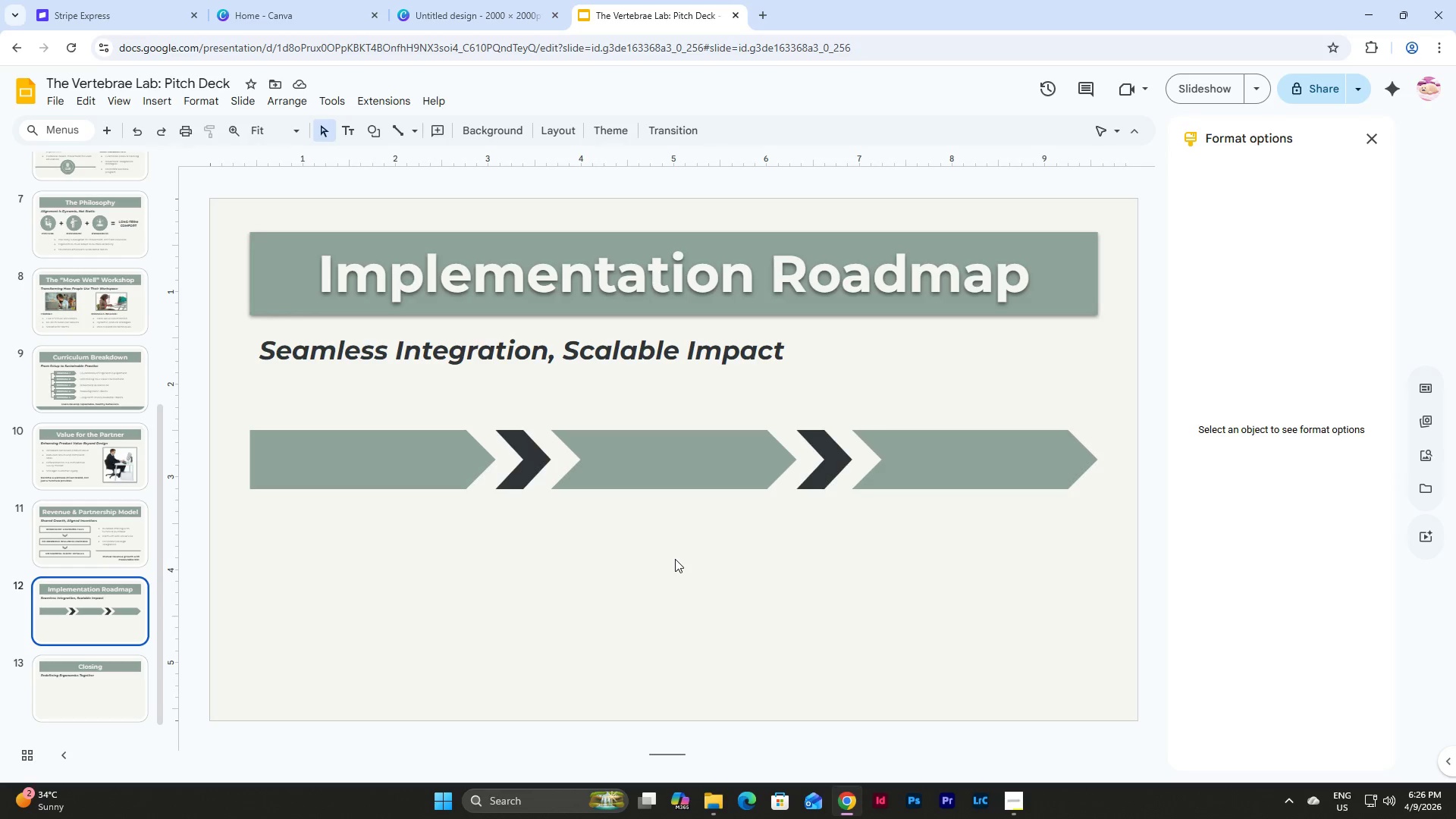 
wait(6.56)
 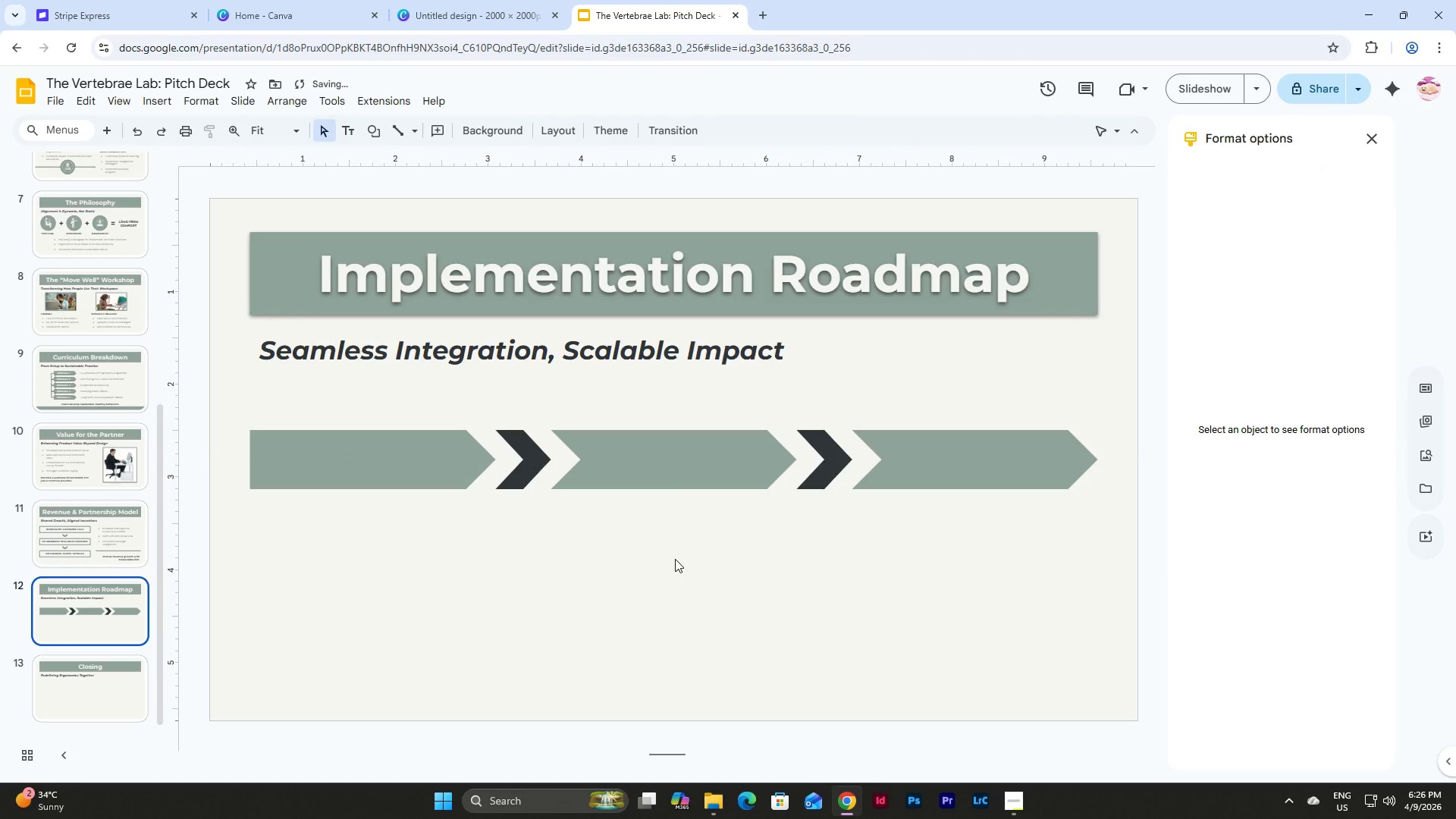 
left_click_drag(start_coordinate=[1005, 560], to_coordinate=[287, 443])
 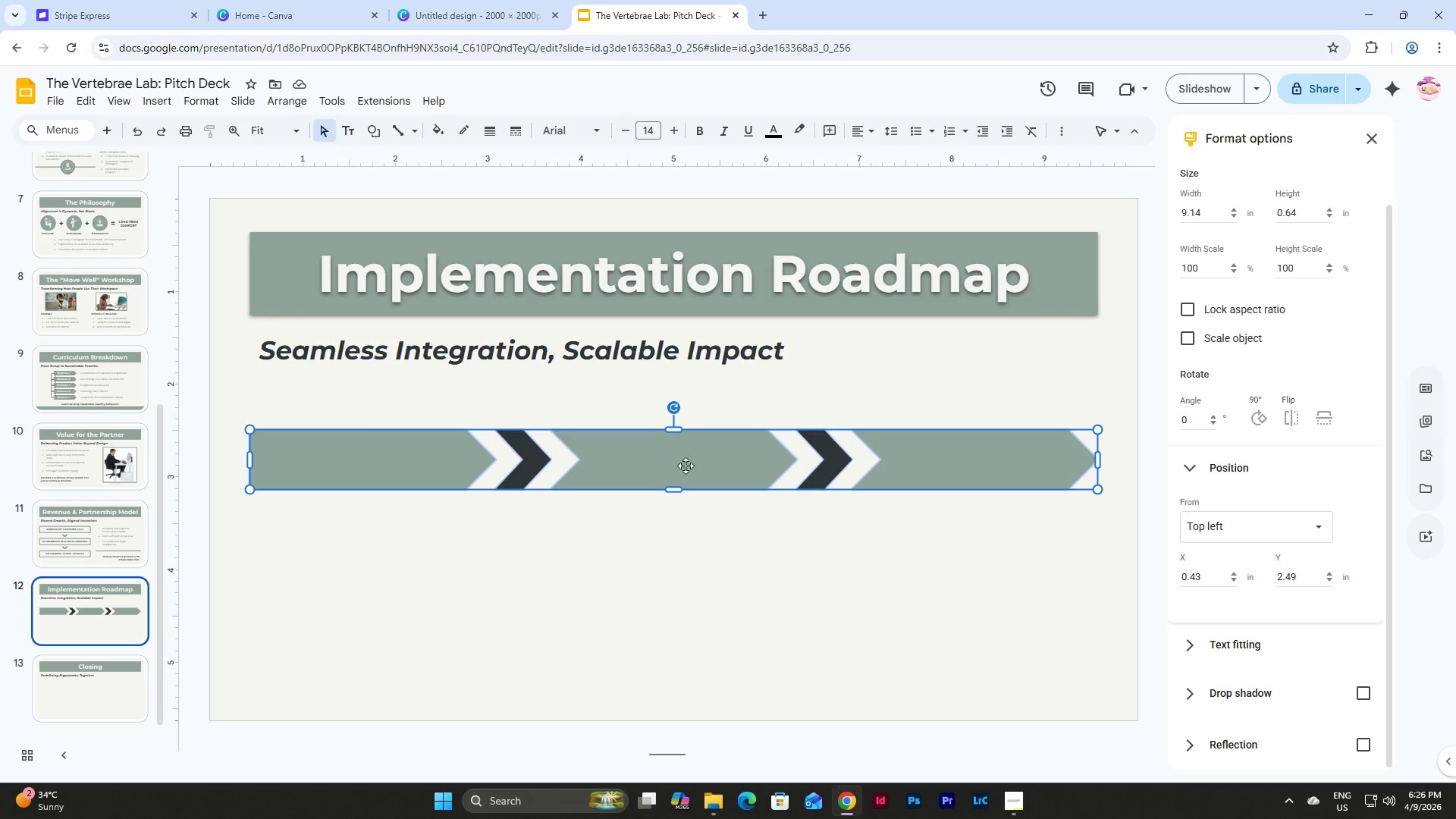 
left_click_drag(start_coordinate=[685, 465], to_coordinate=[683, 432])
 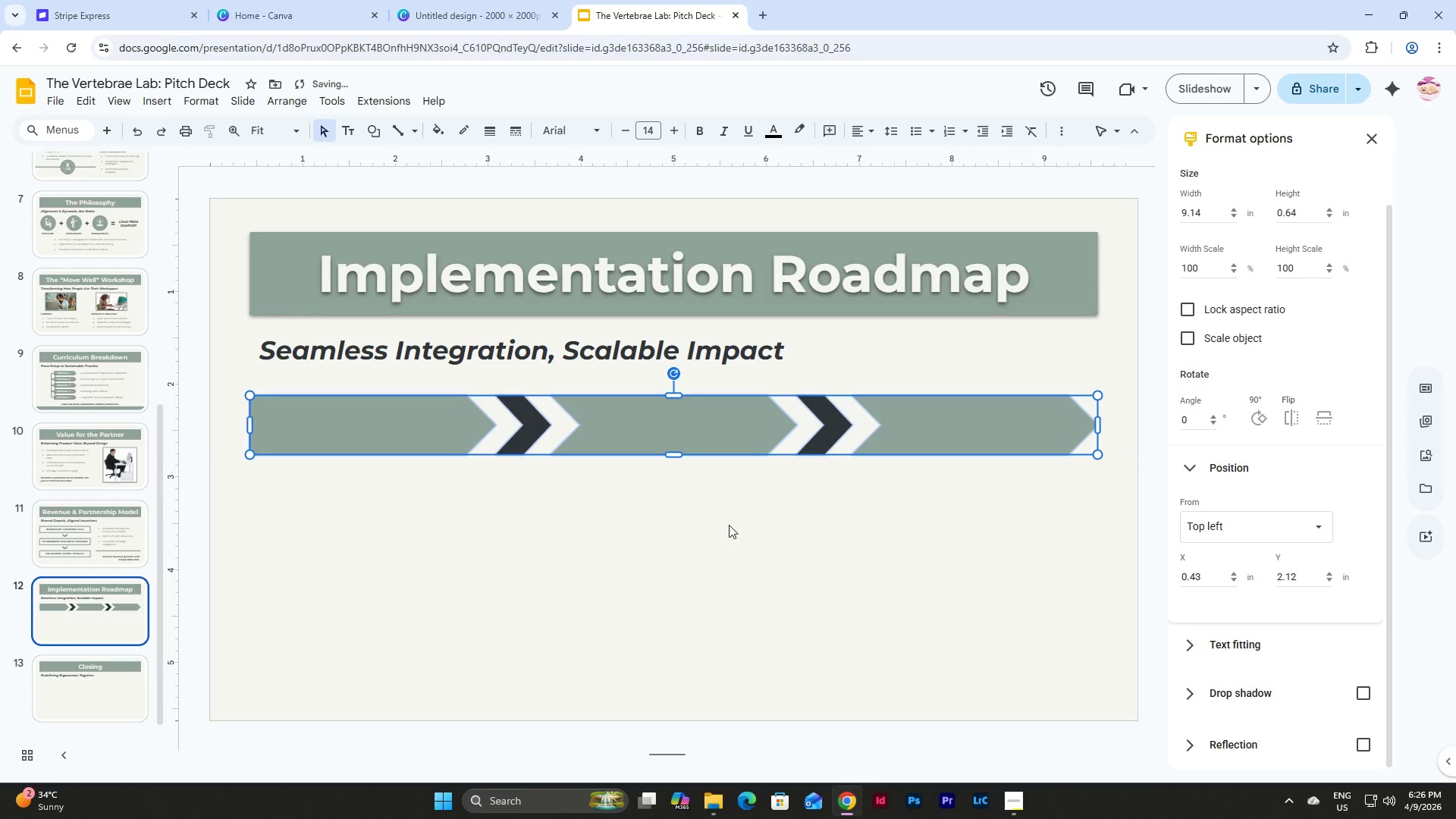 
left_click([731, 529])
 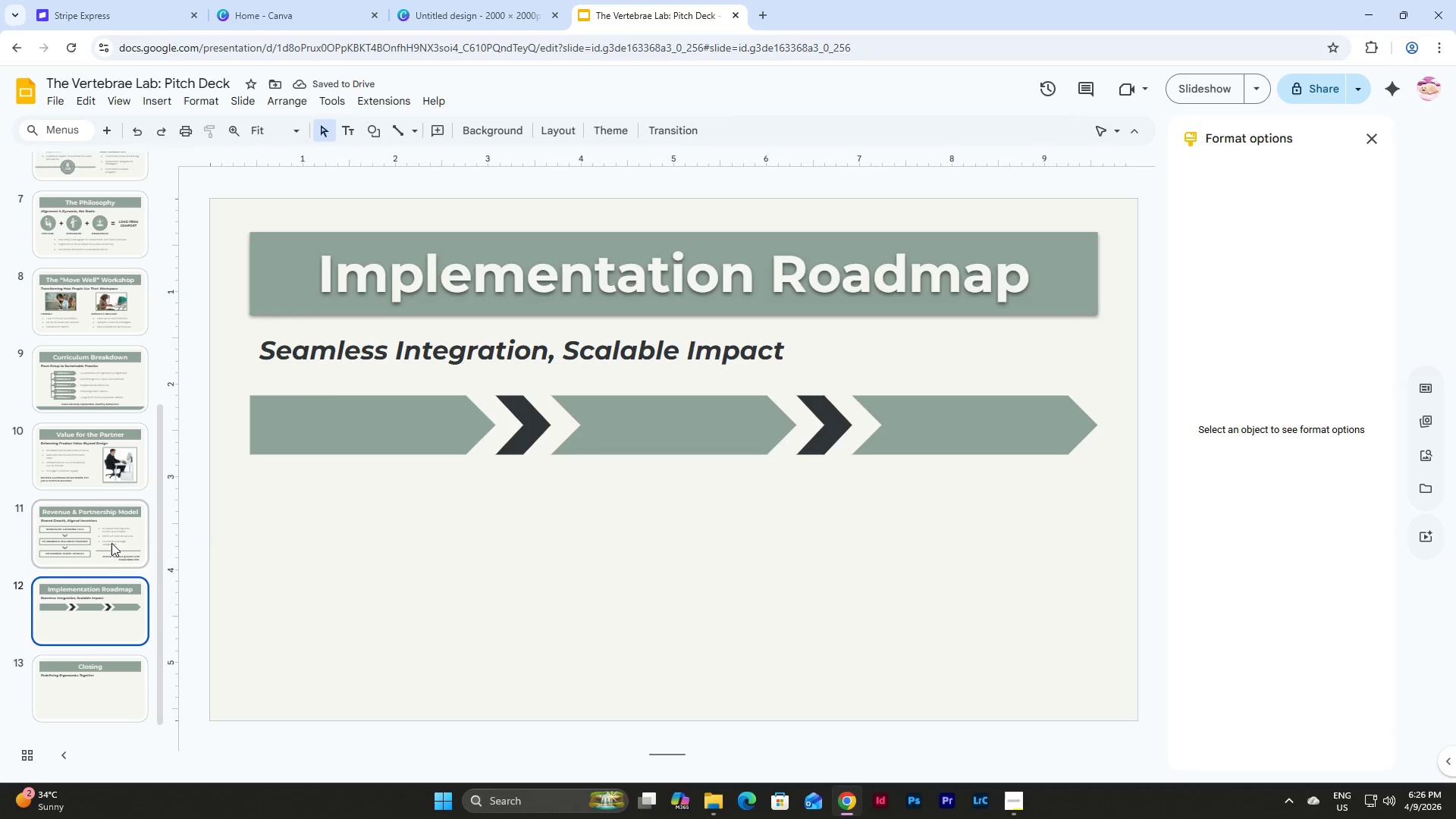 
left_click([124, 541])
 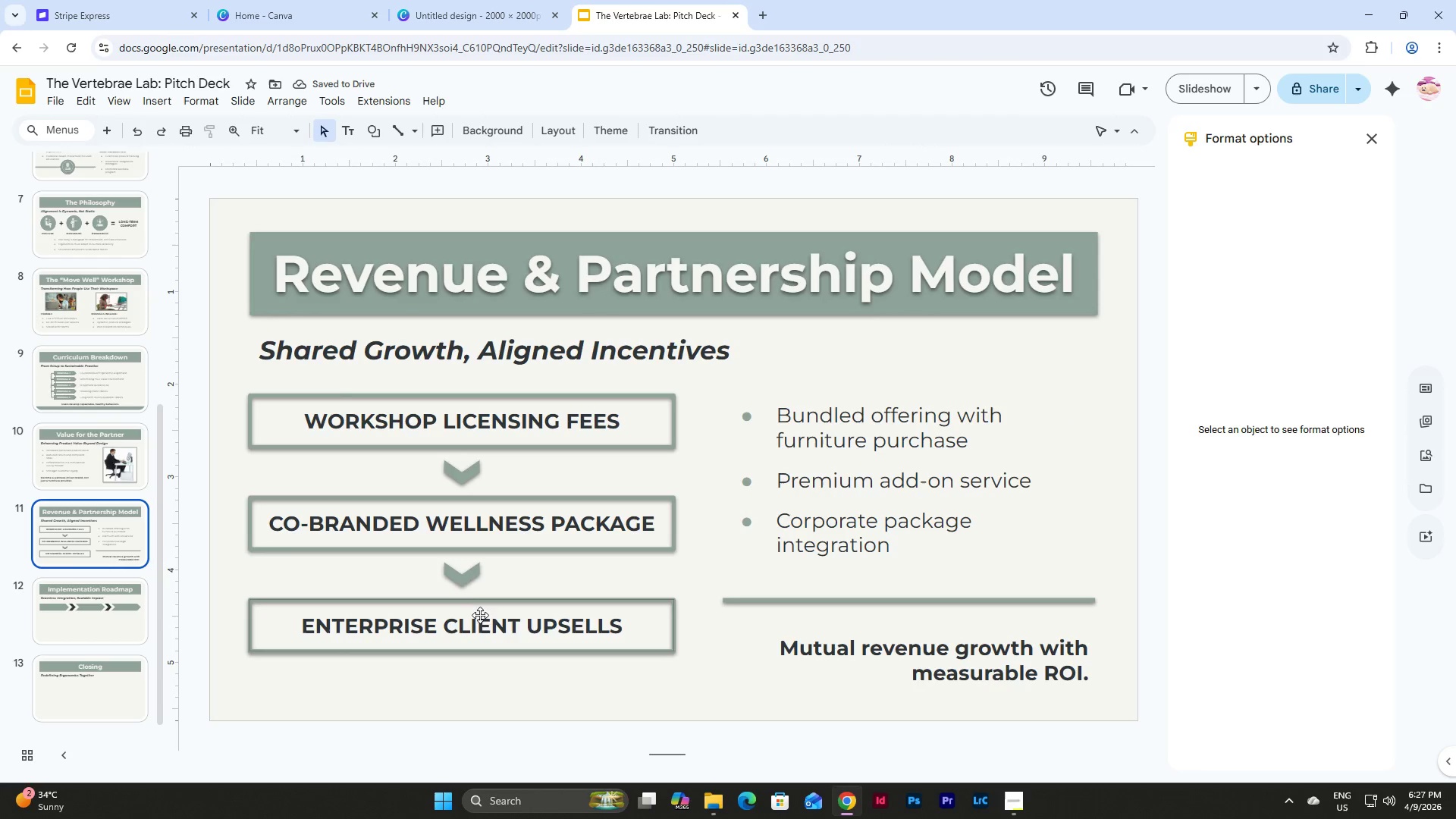 
left_click([484, 623])
 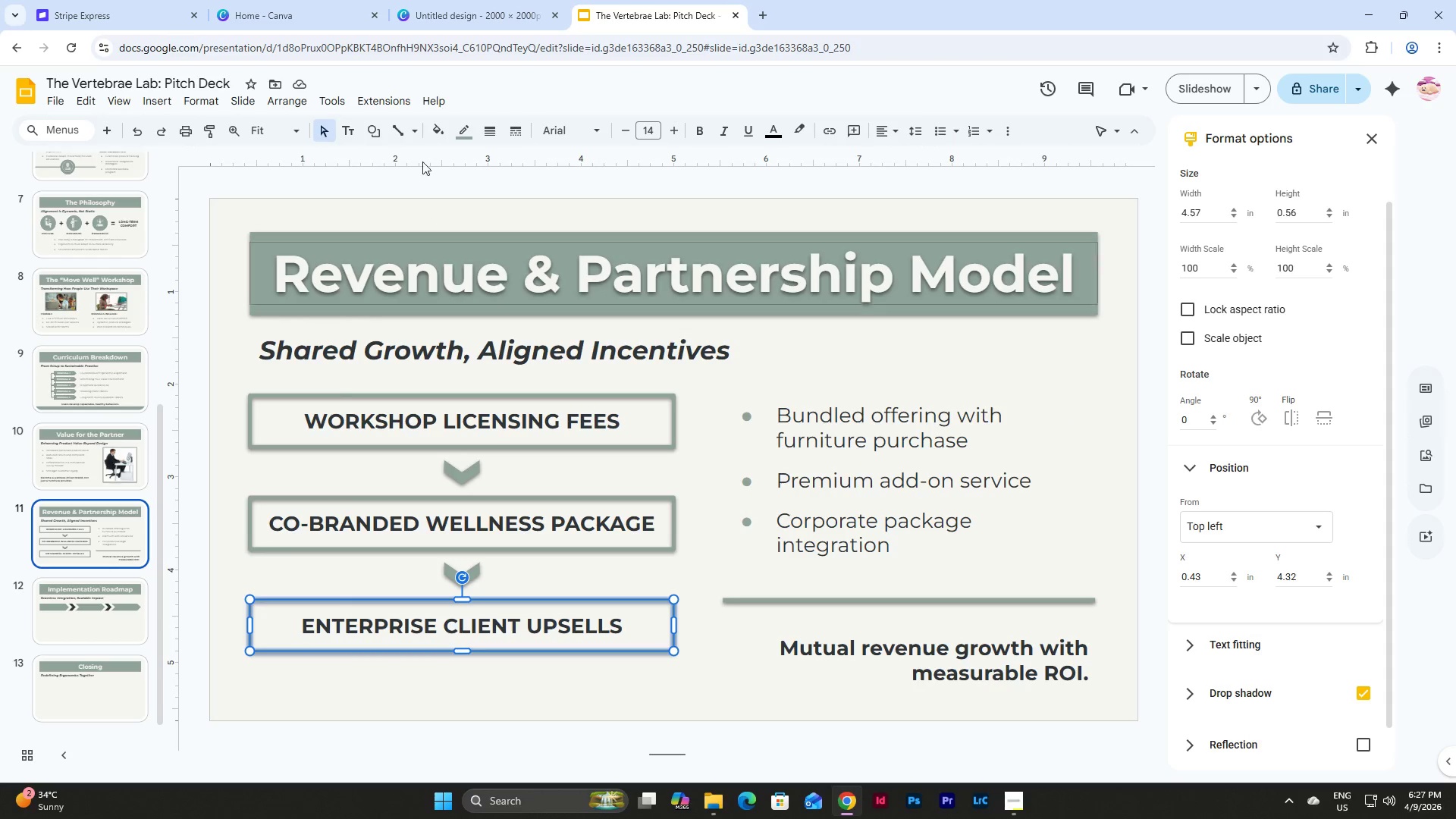 
left_click([289, 105])
 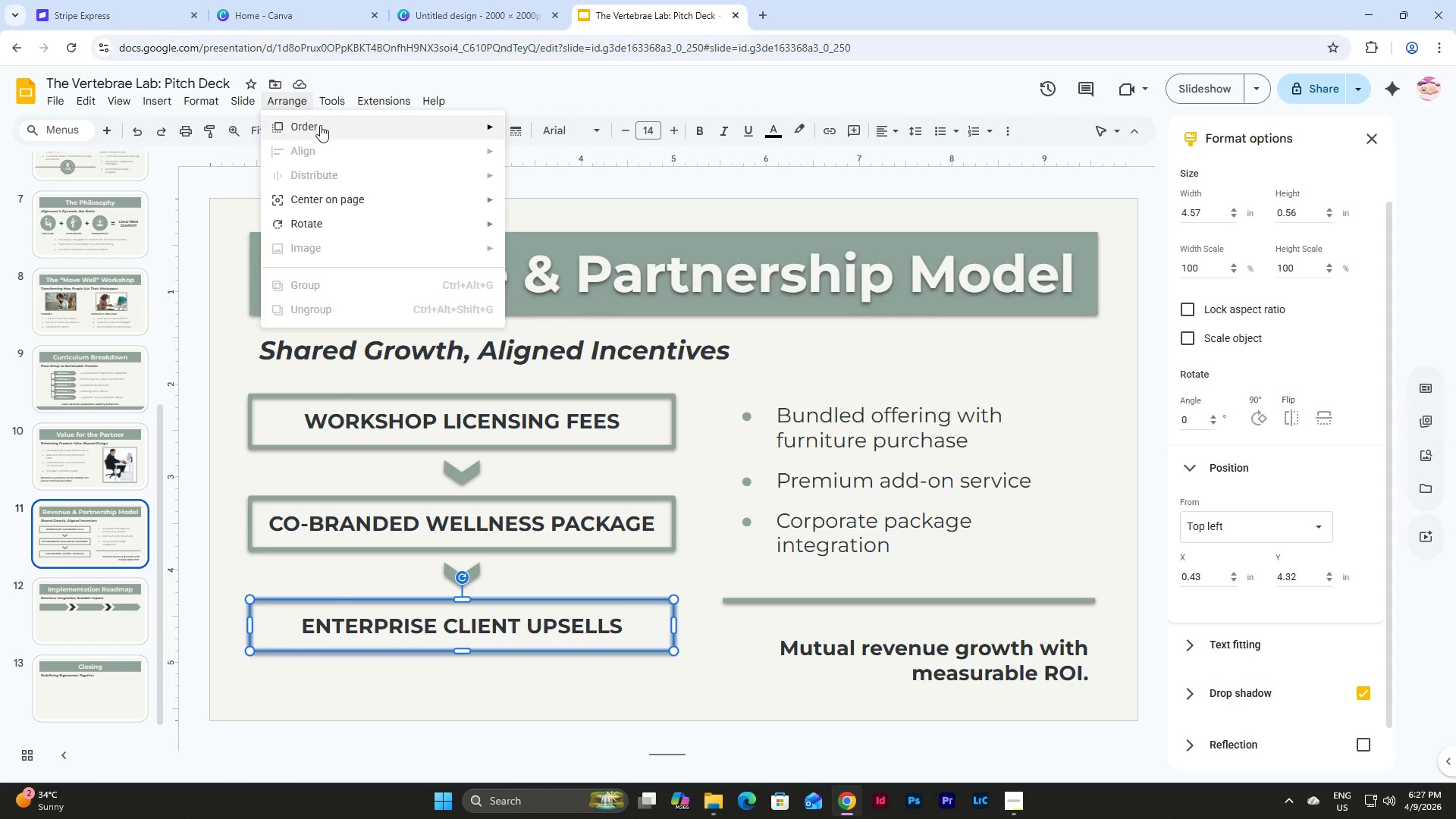 
left_click([320, 125])
 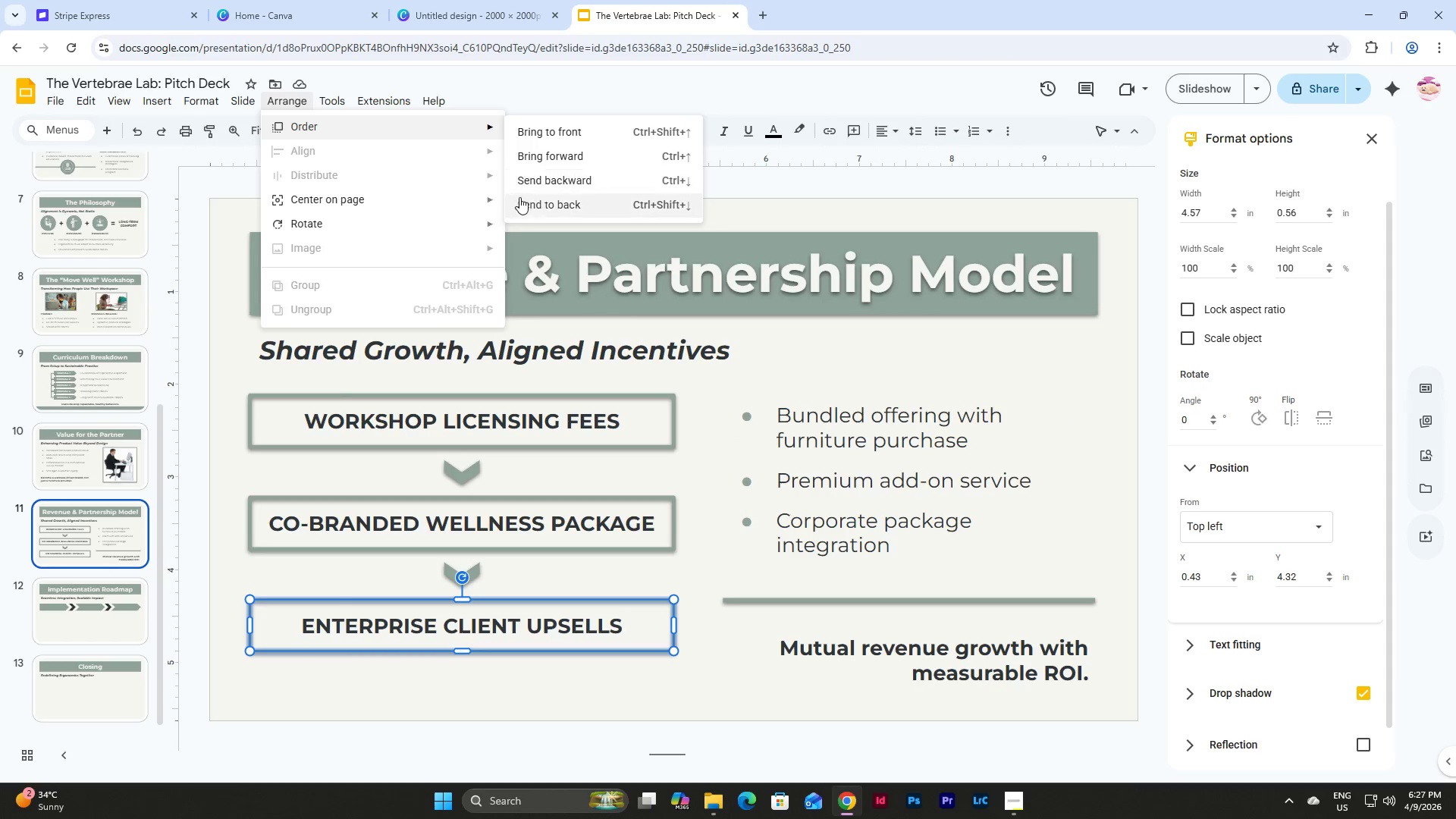 
left_click([531, 205])
 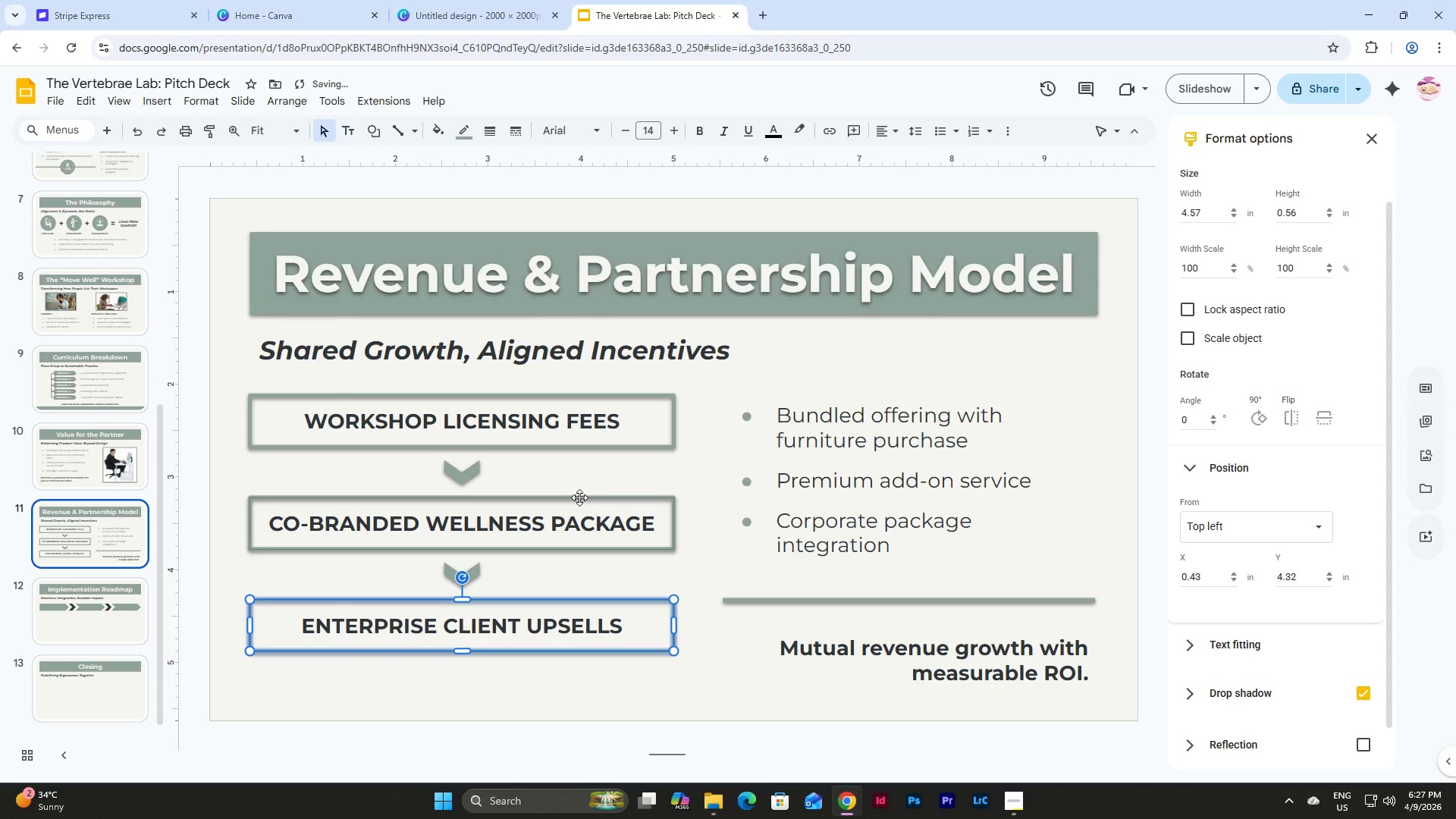 
left_click([579, 497])
 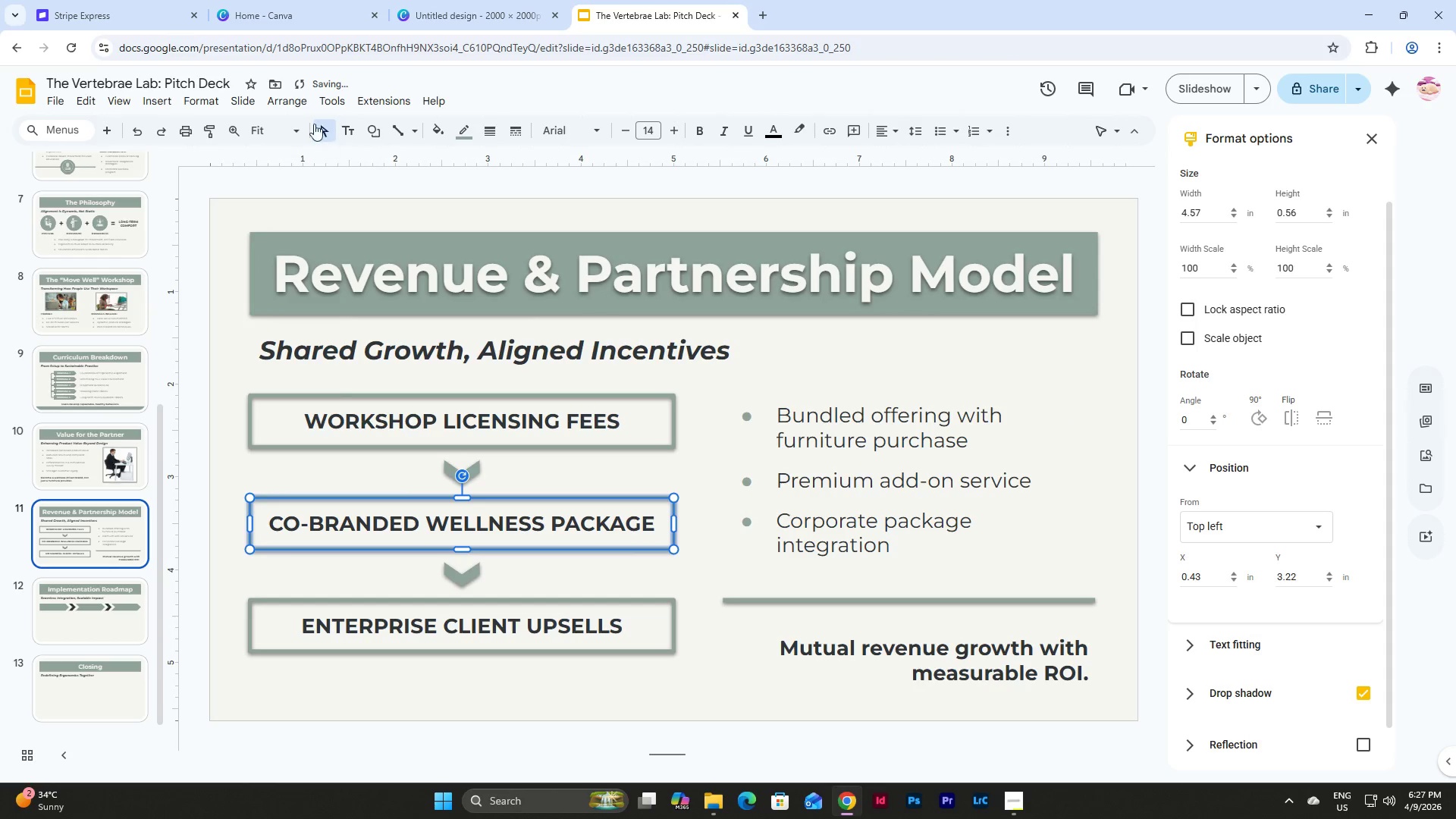 
left_click([287, 104])
 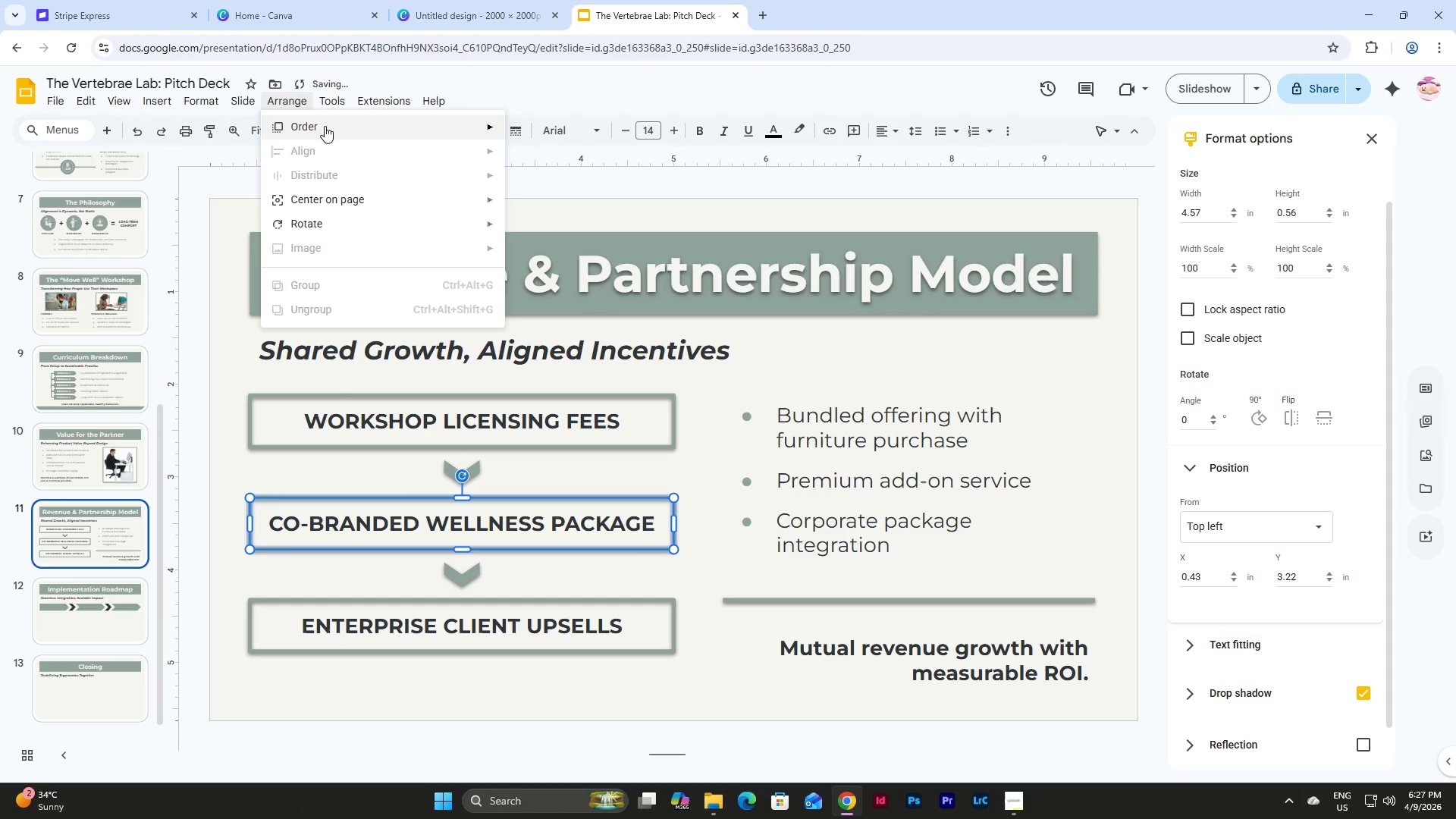 
left_click([328, 127])
 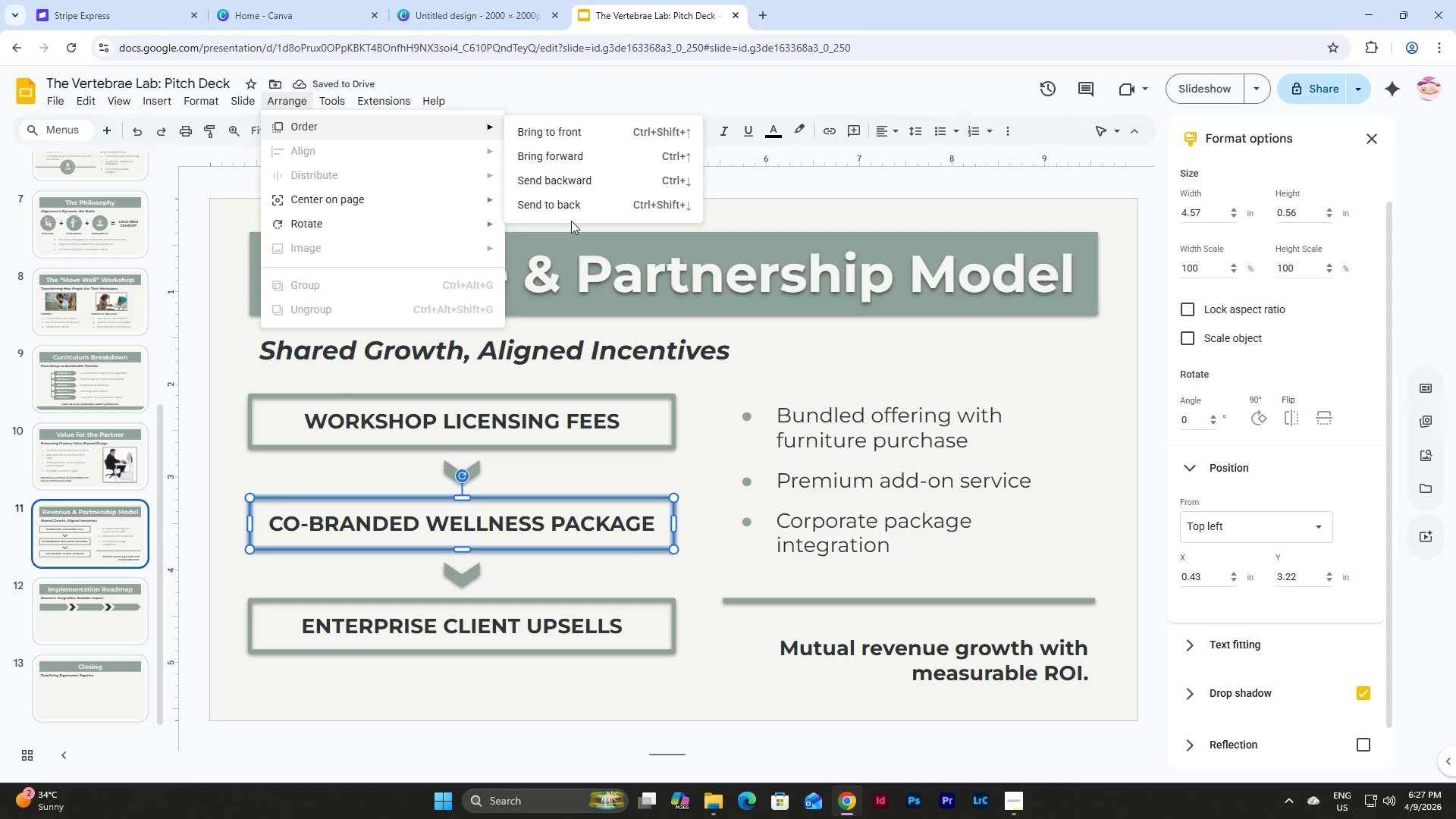 
left_click([564, 212])
 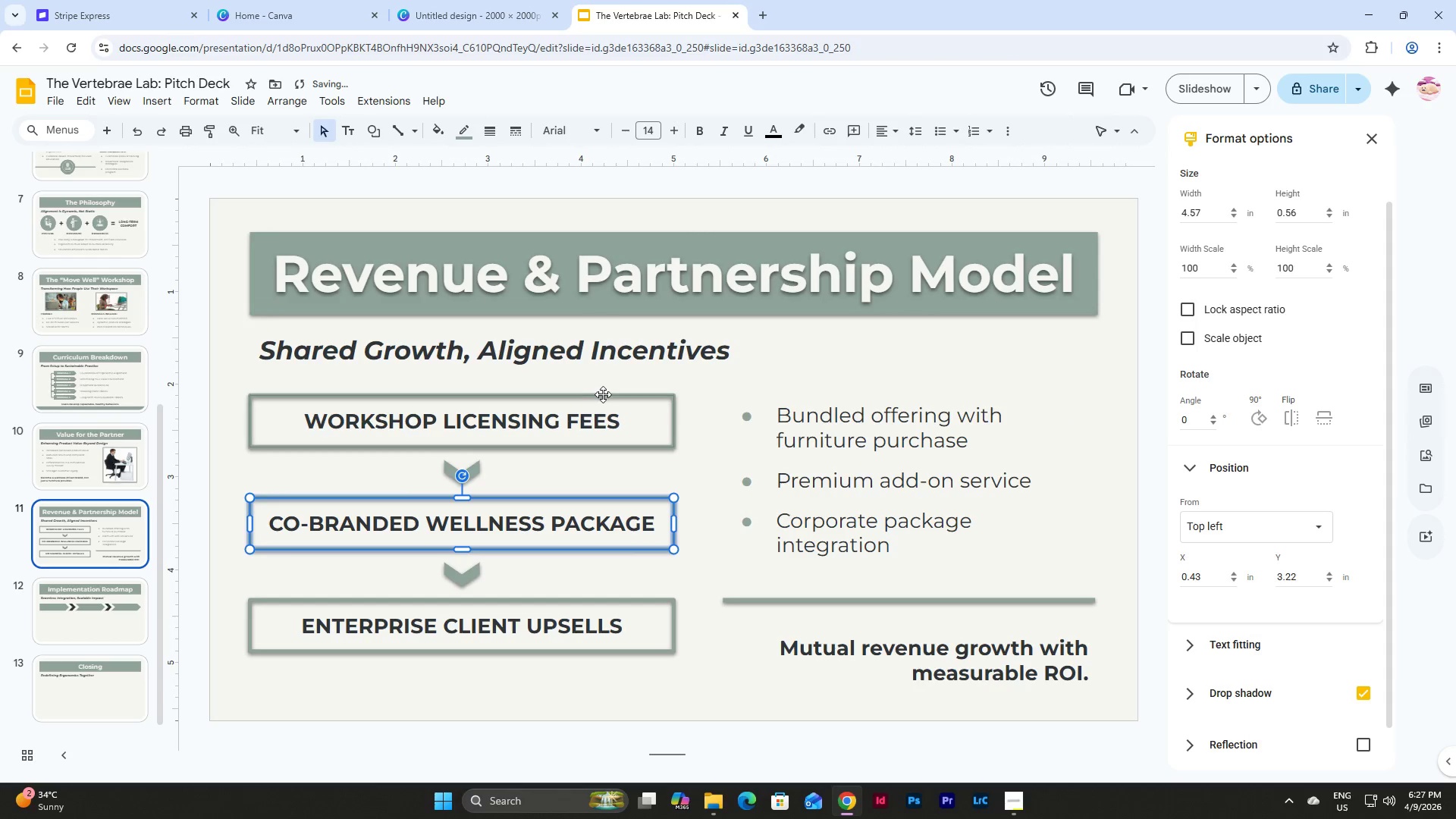 
left_click([604, 394])
 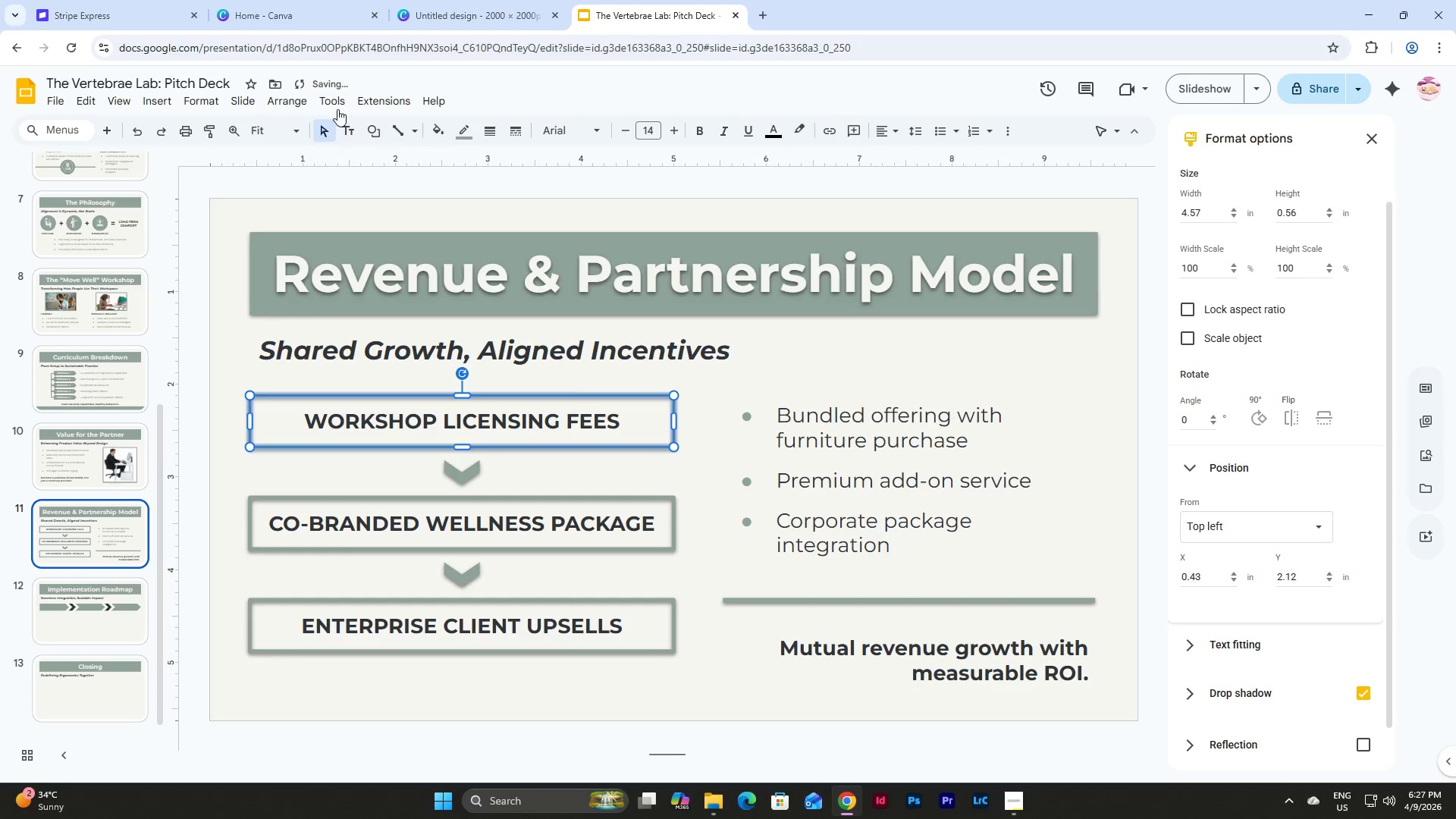 
left_click([284, 93])
 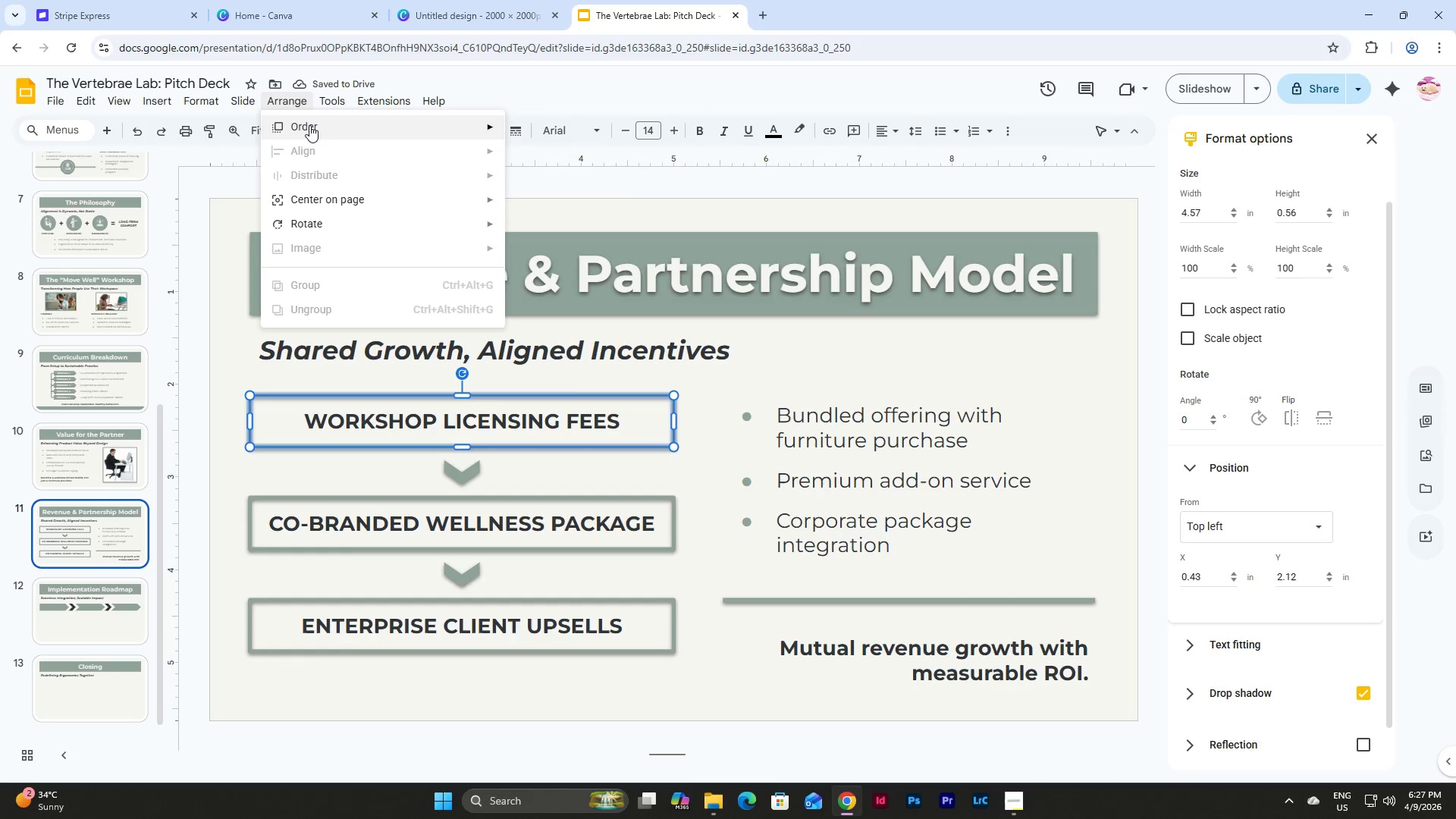 
left_click([309, 125])
 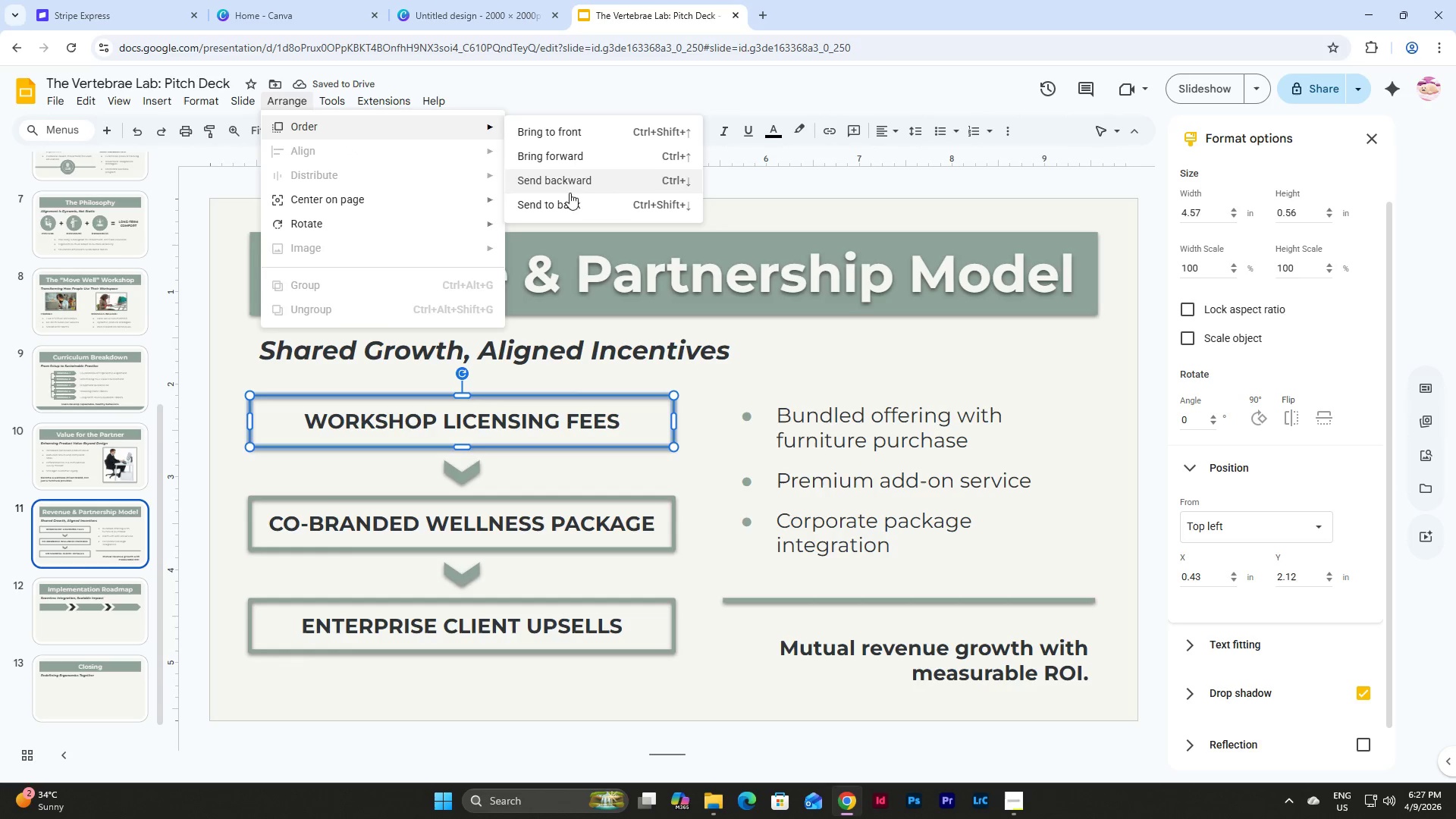 
left_click([571, 205])
 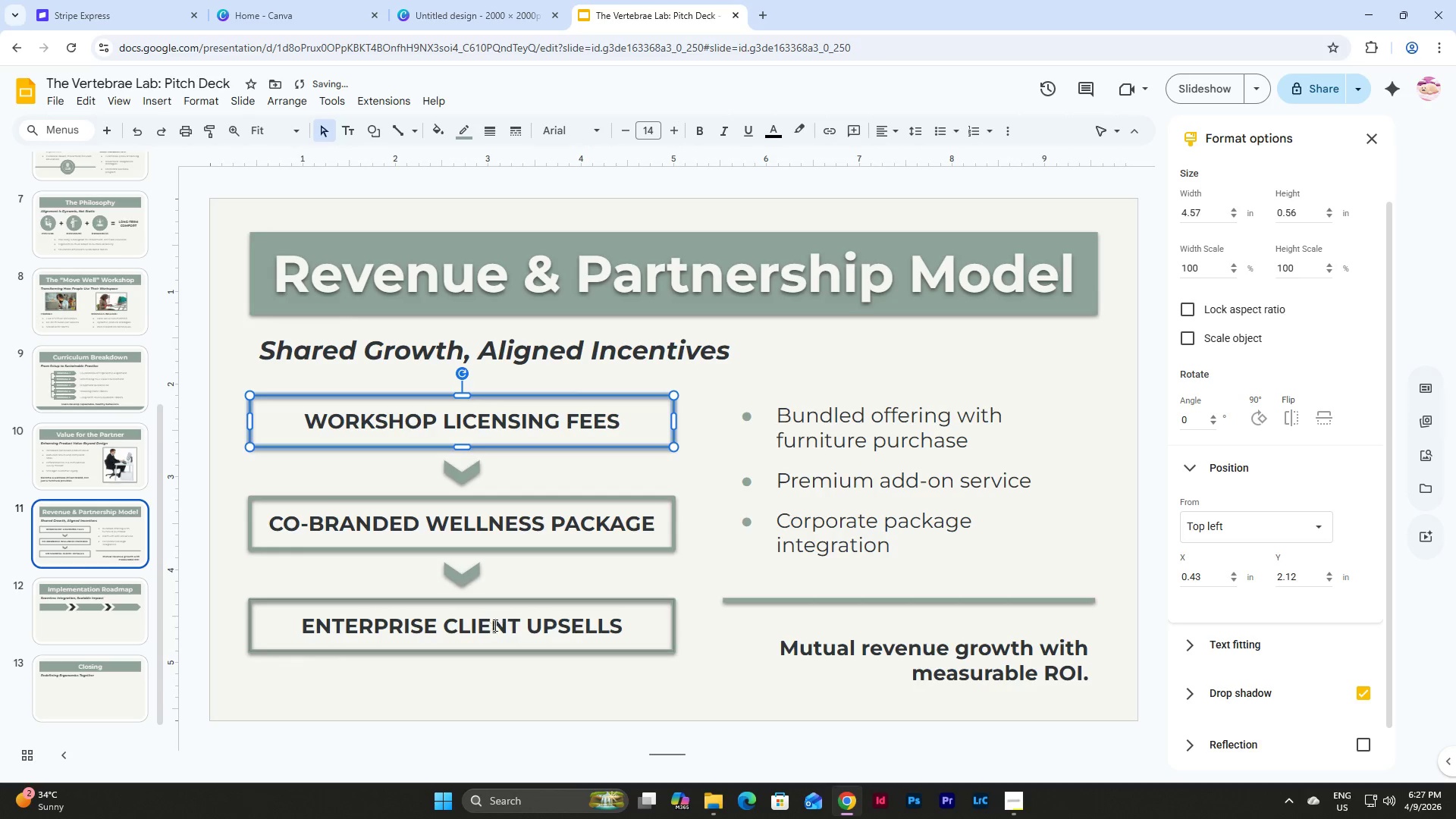 
left_click([494, 625])
 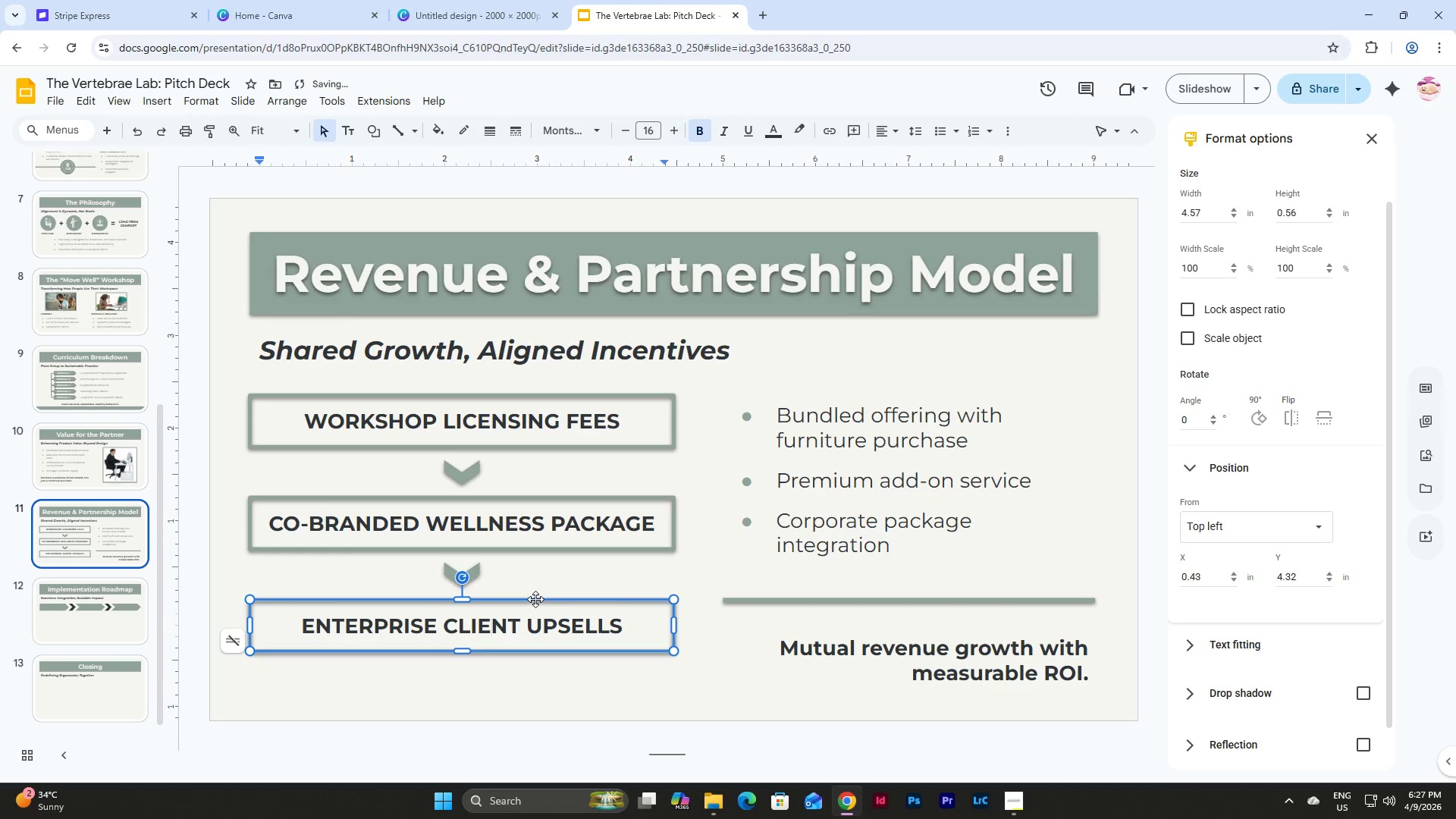 
left_click([535, 599])
 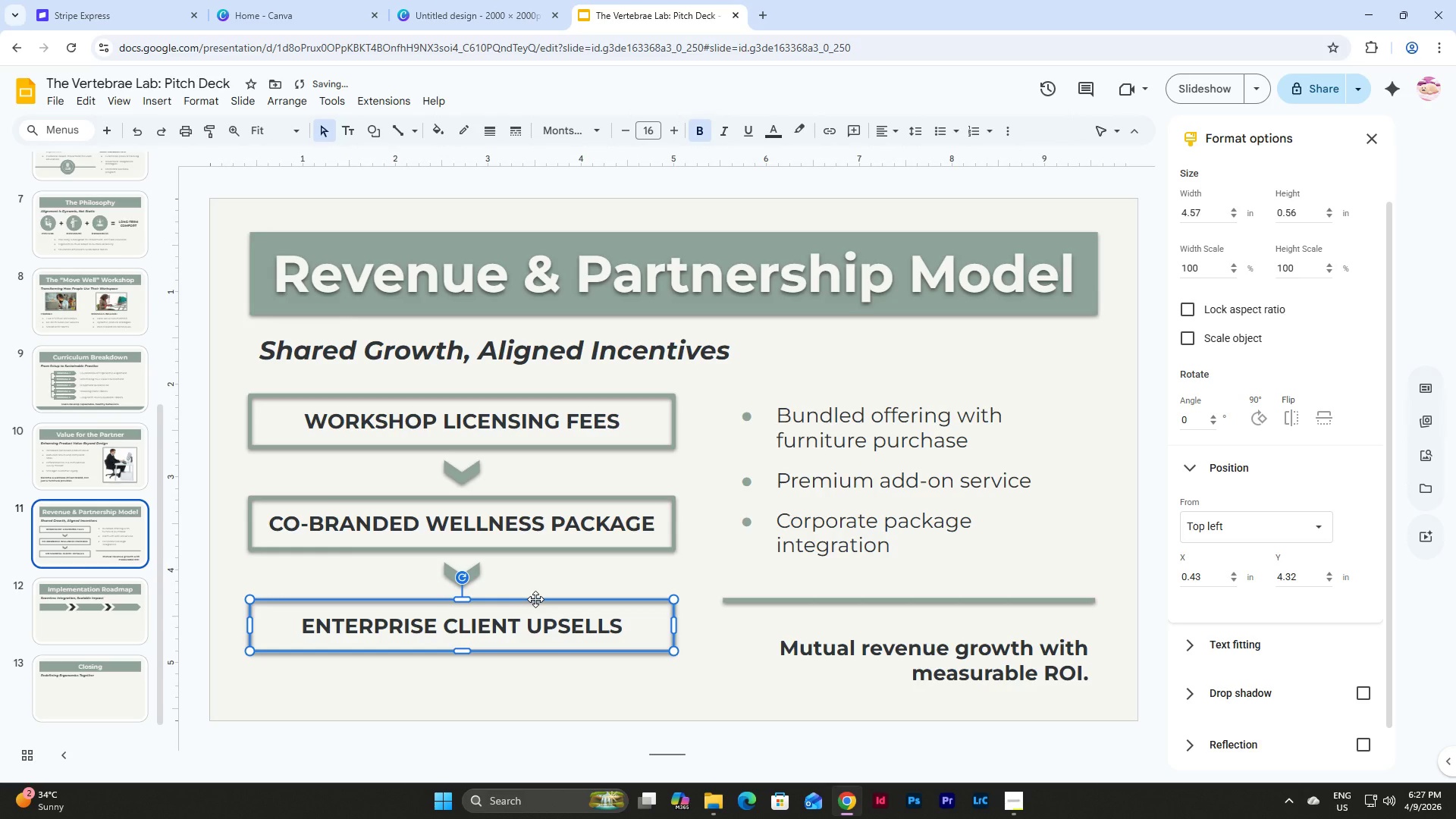 
key(Control+C)
 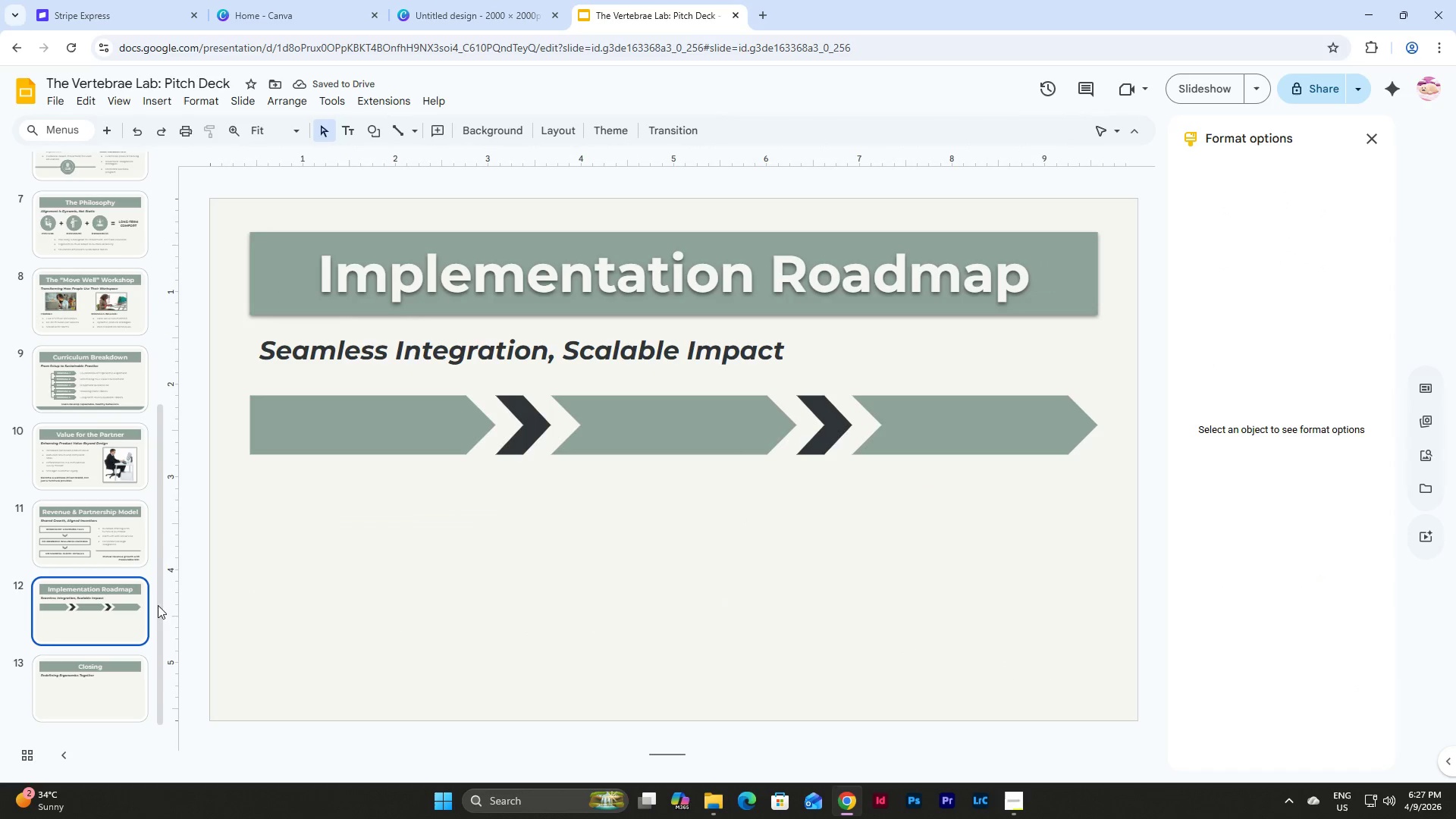 
double_click([507, 586])
 